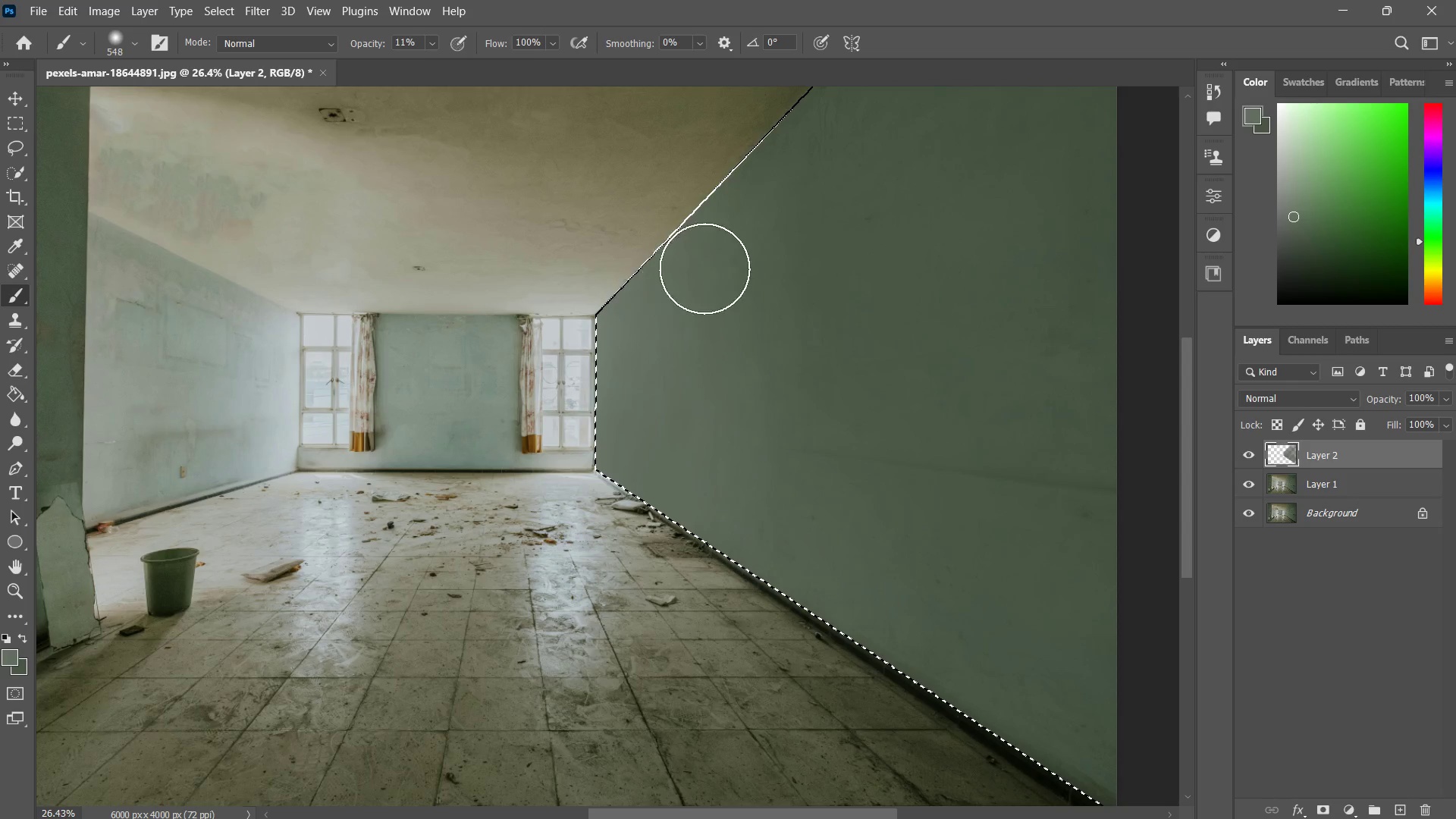 
hold_key(key=Space, duration=0.5)
 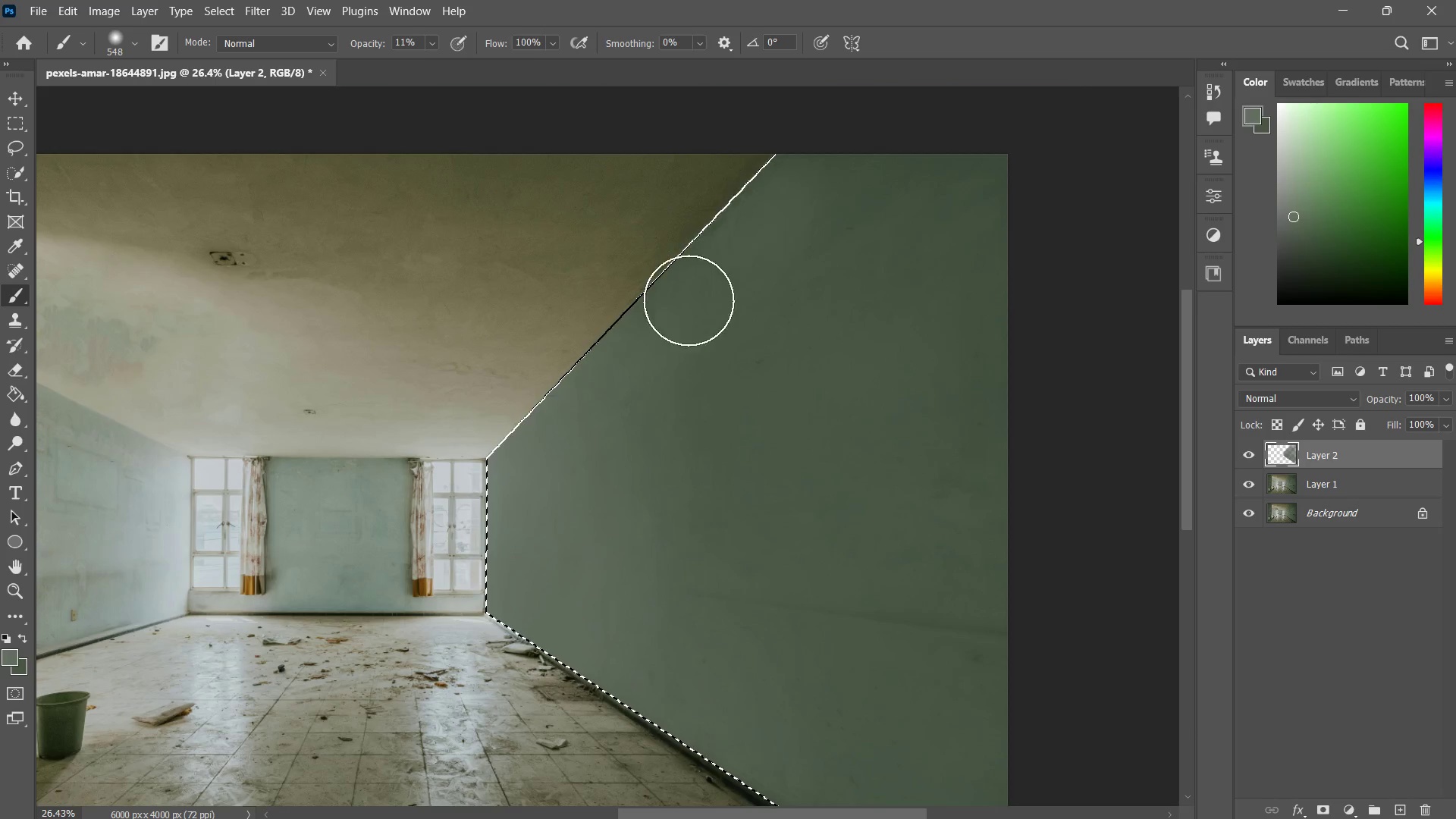 
left_click_drag(start_coordinate=[765, 224], to_coordinate=[656, 367])
 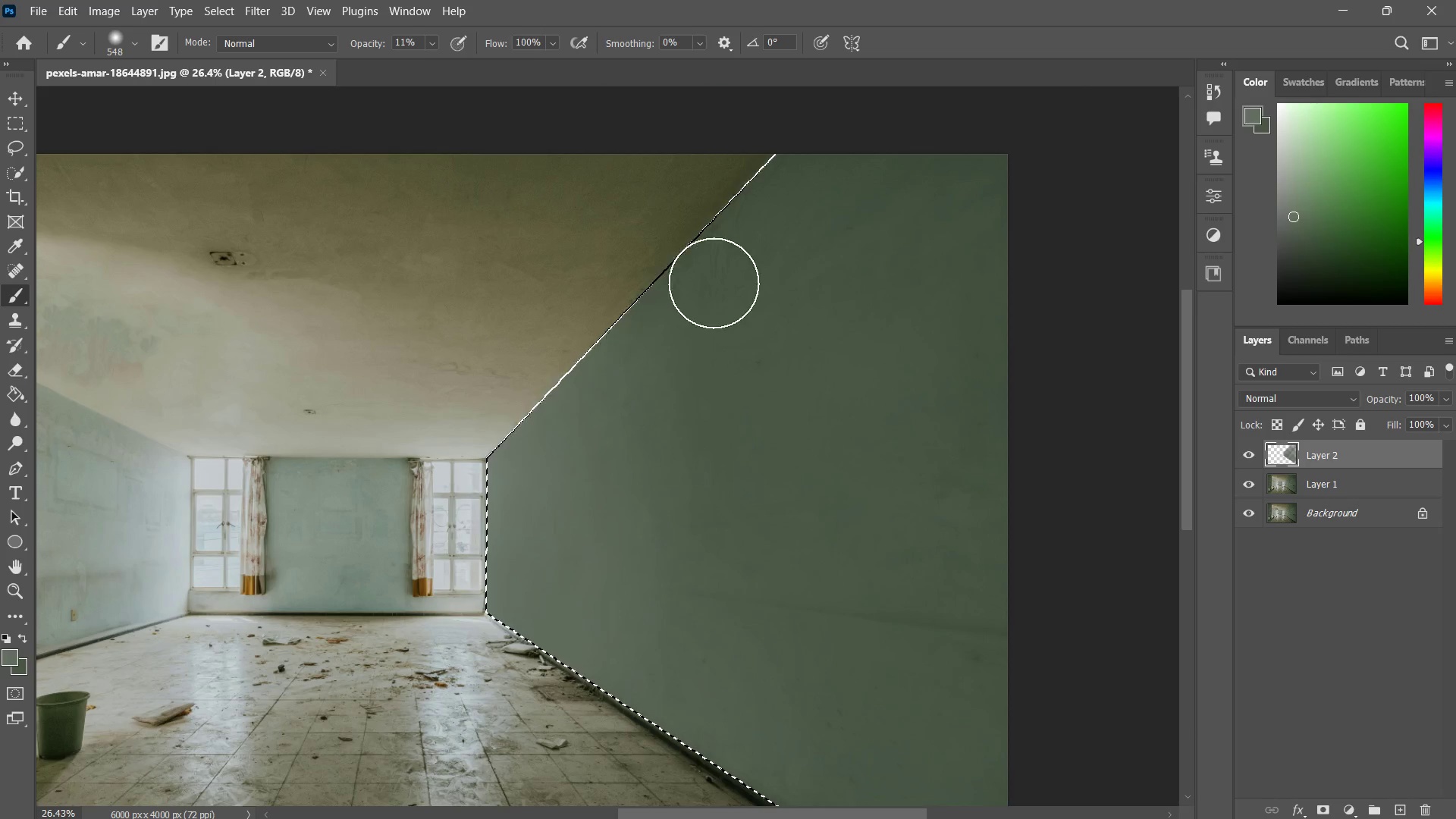 
left_click_drag(start_coordinate=[650, 345], to_coordinate=[785, 202])
 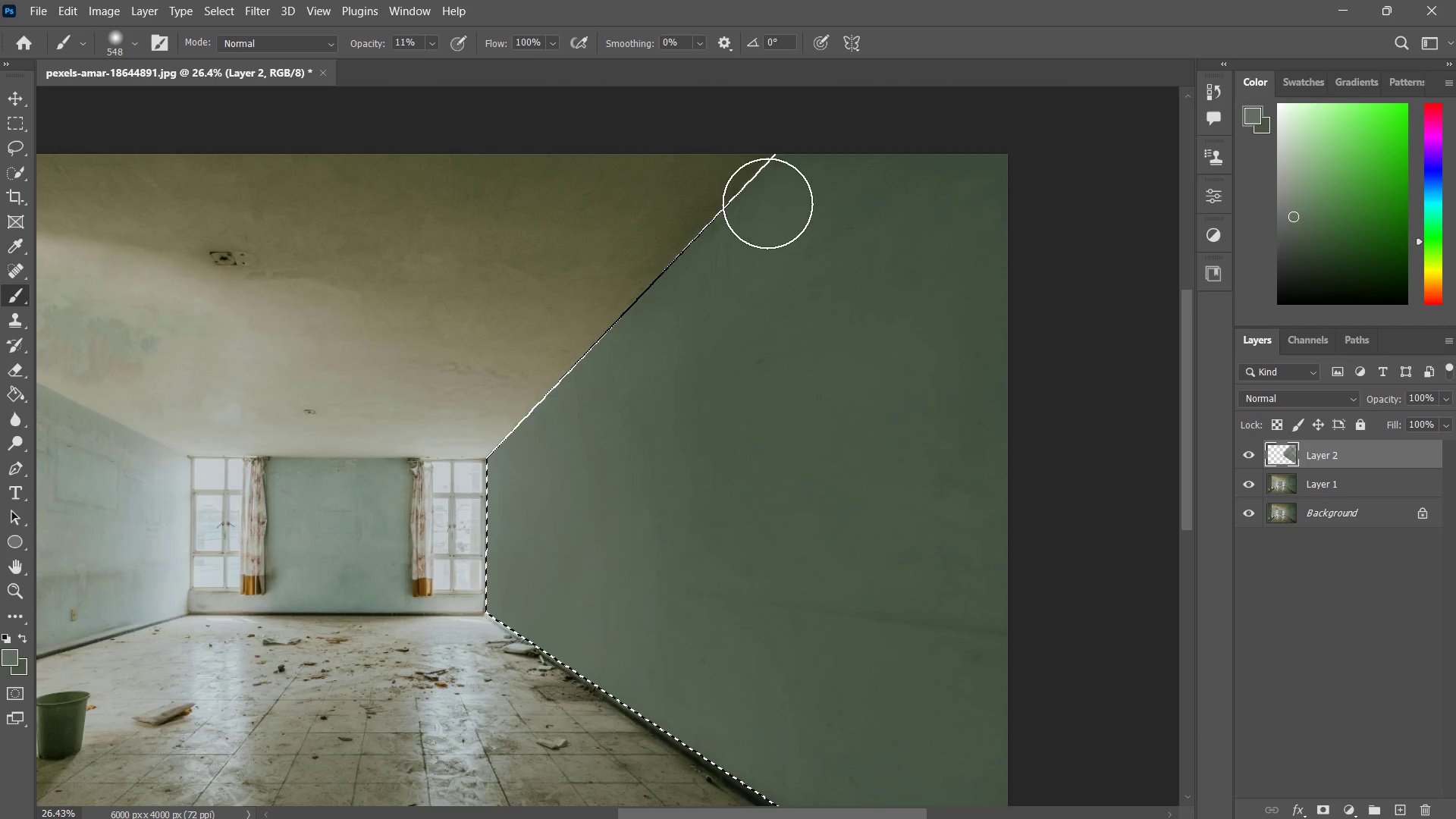 
left_click_drag(start_coordinate=[778, 190], to_coordinate=[689, 300])
 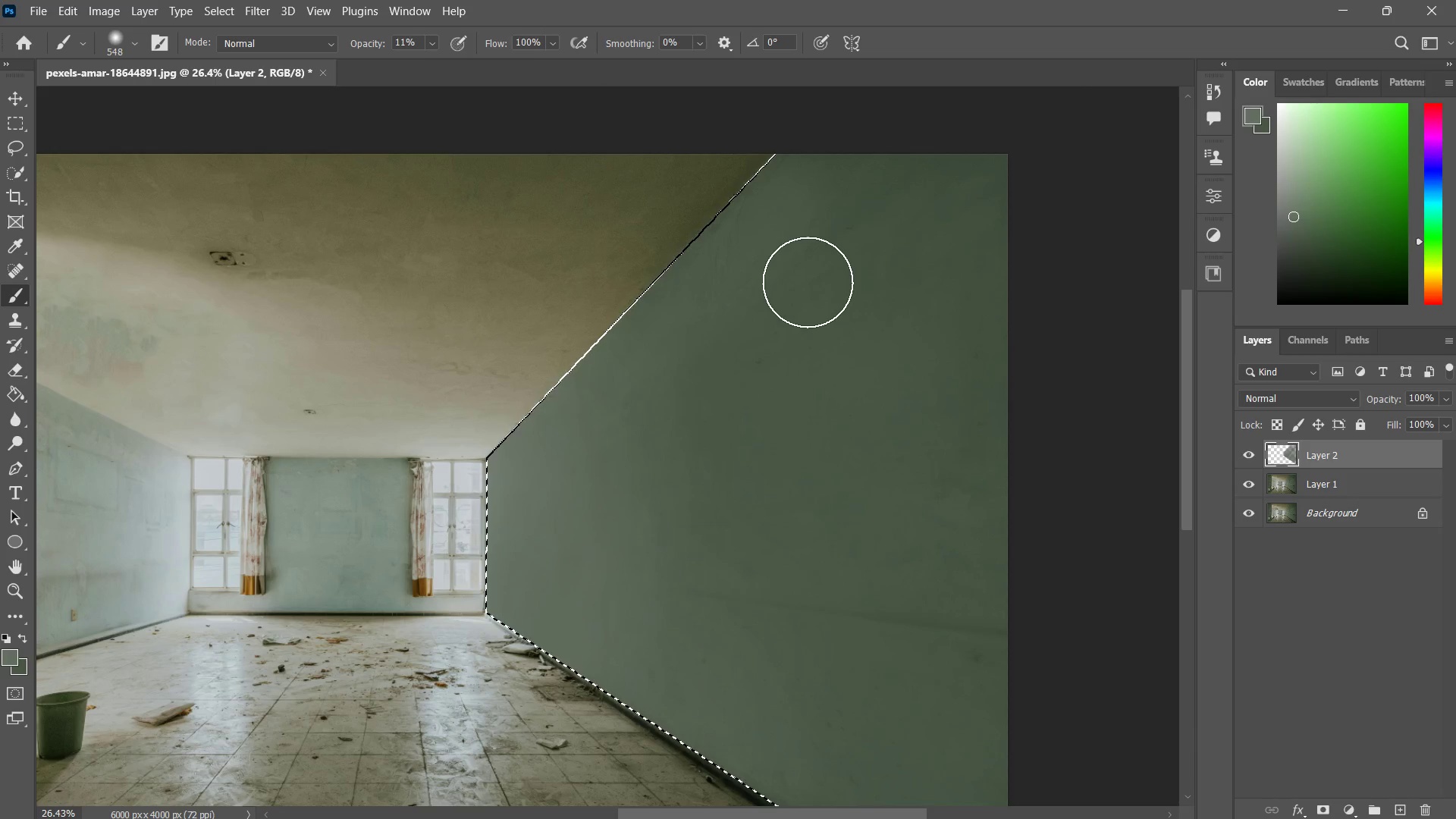 
key(Control+ControlLeft)
 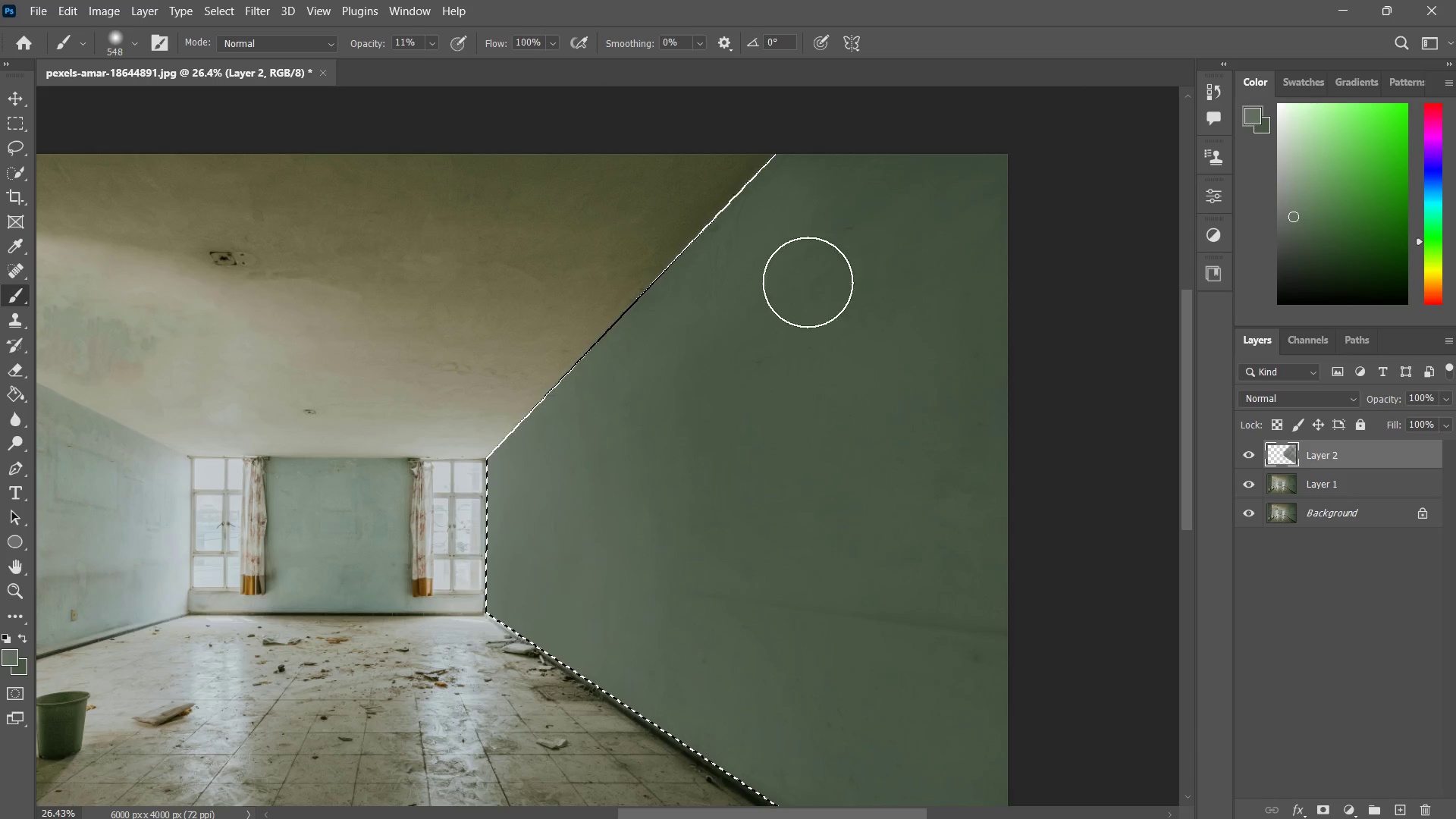 
key(Control+Z)
 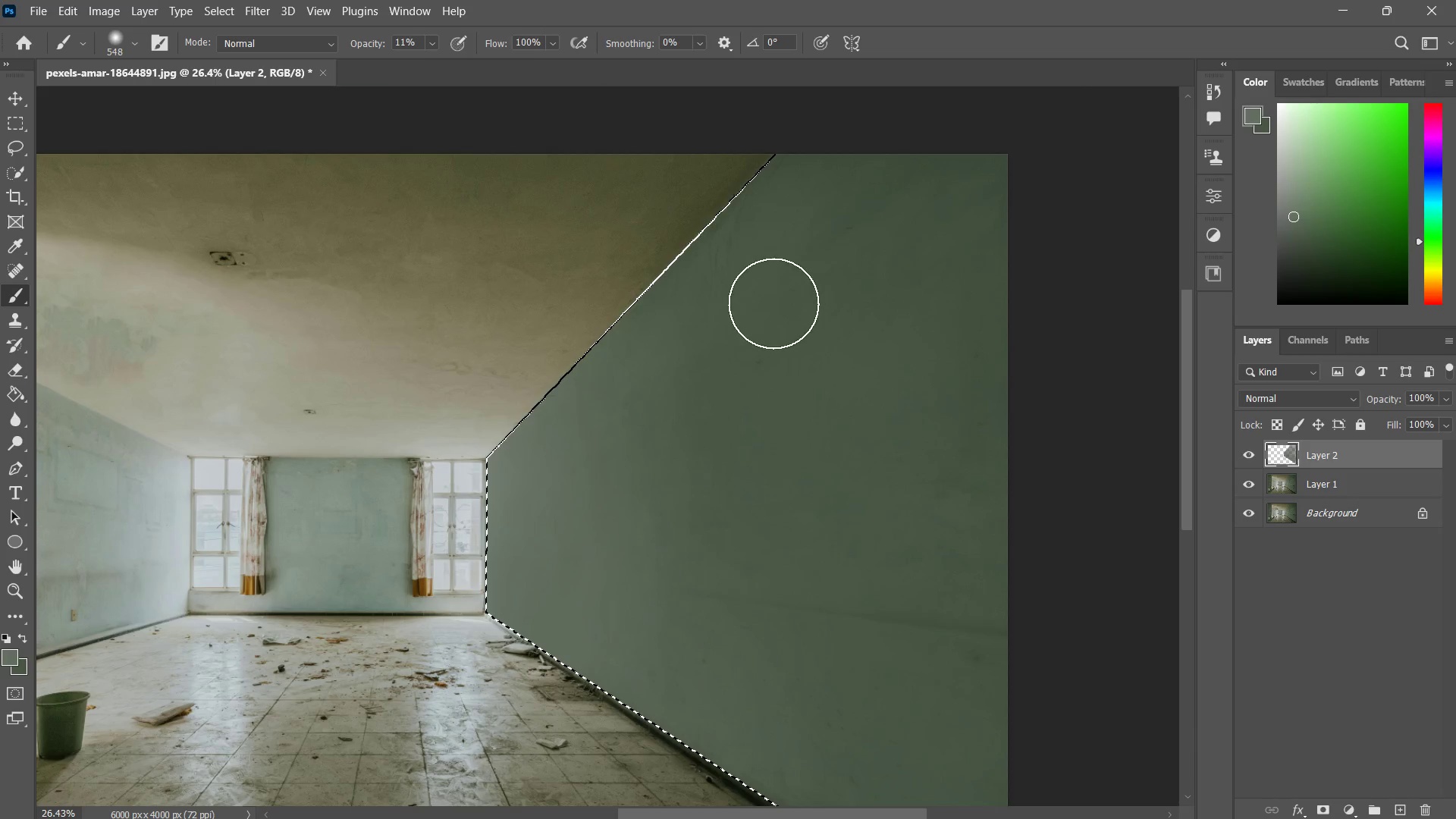 
hold_key(key=AltLeft, duration=0.44)
left_click([742, 339])
 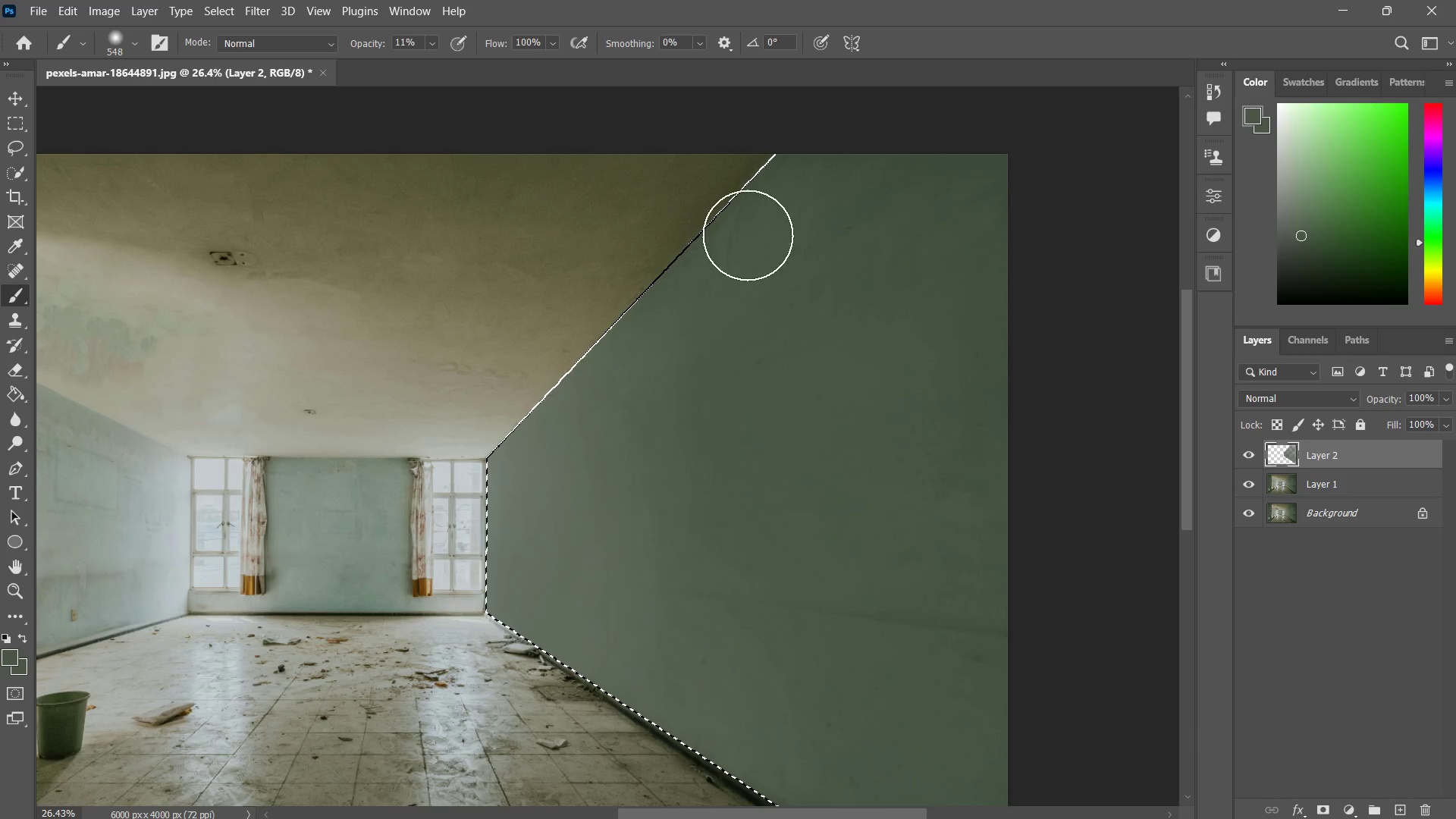 
left_click_drag(start_coordinate=[749, 229], to_coordinate=[673, 363])
 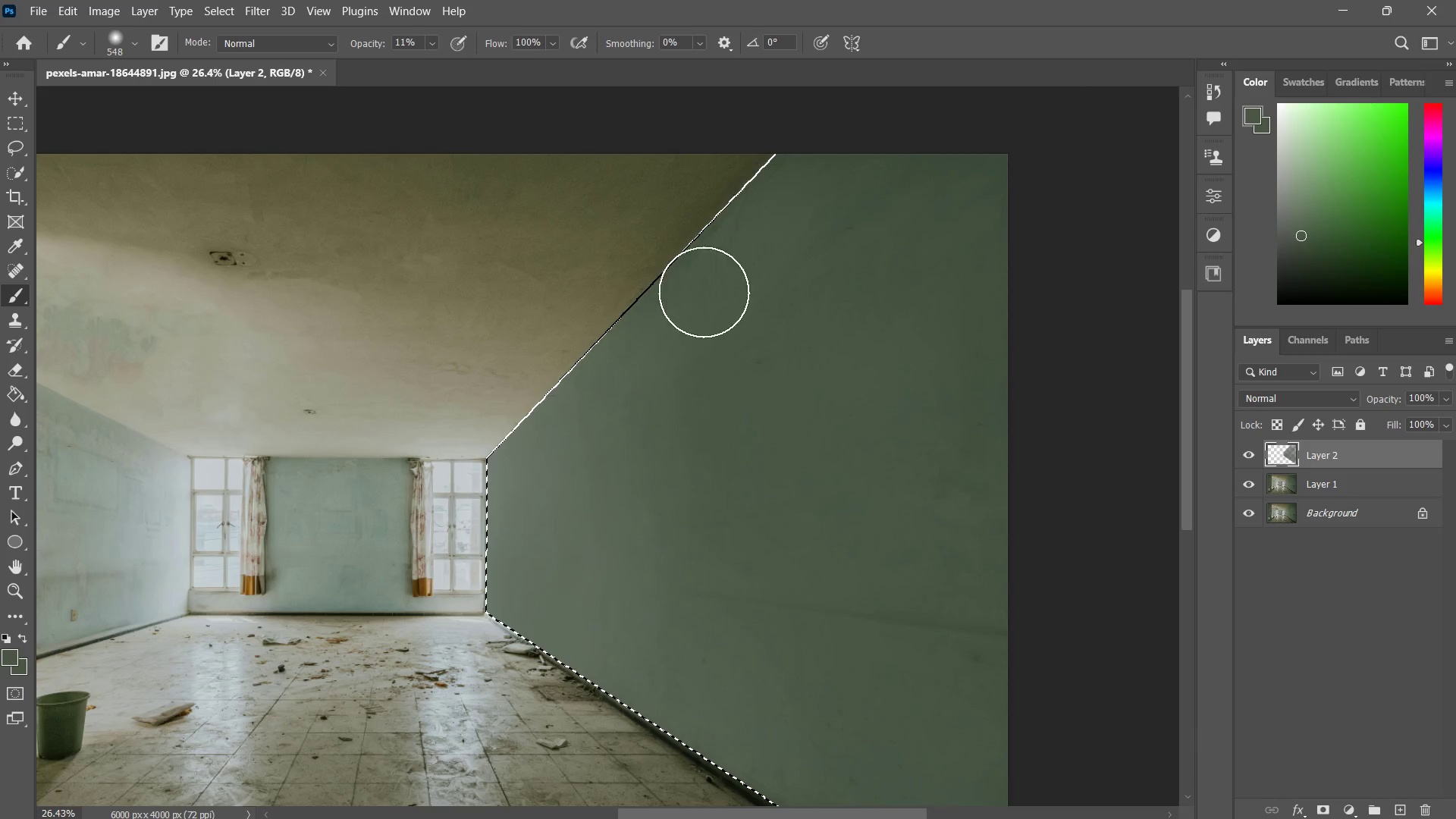 
left_click_drag(start_coordinate=[767, 212], to_coordinate=[553, 417])
 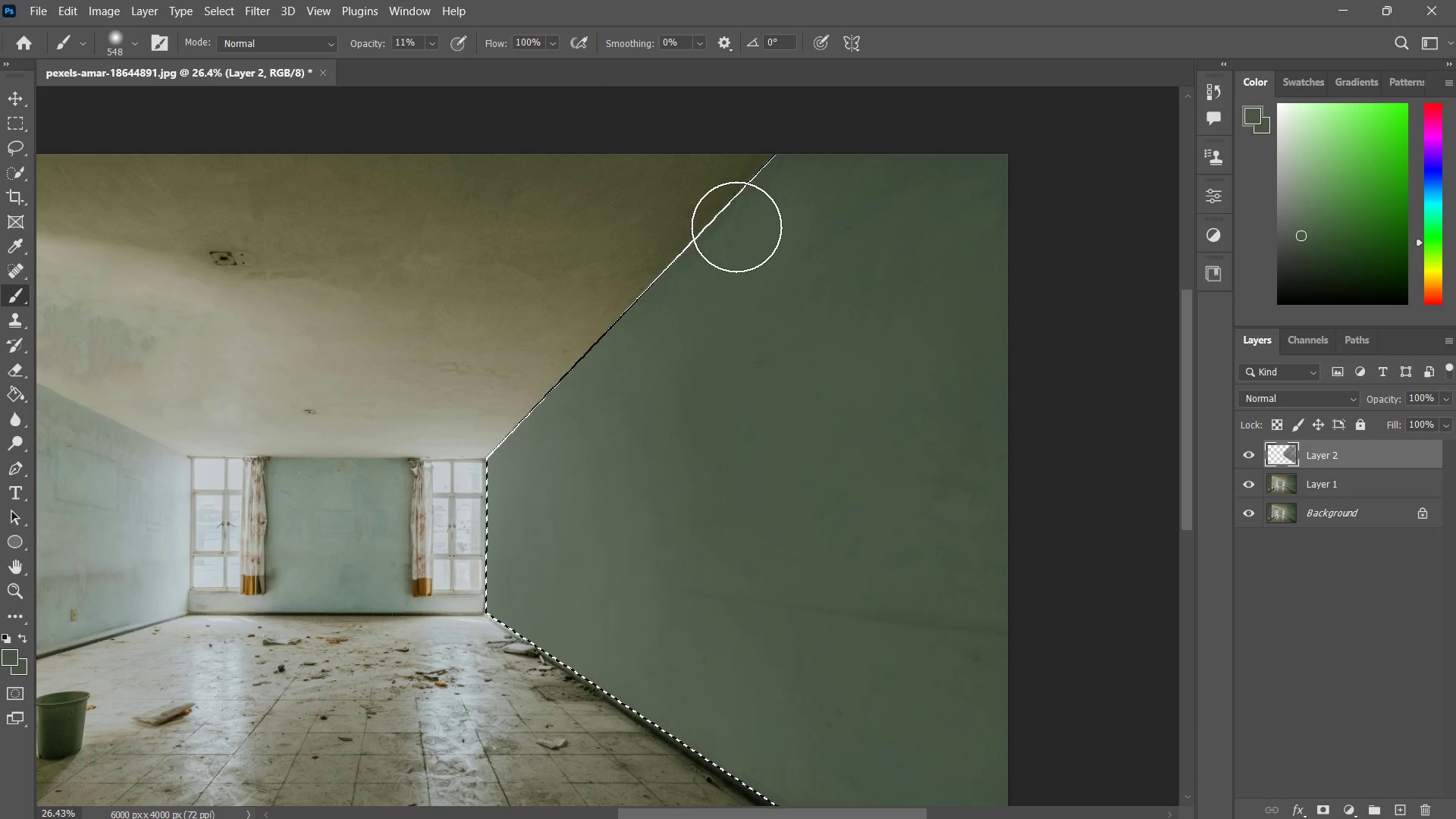 
key(Control+ControlLeft)
 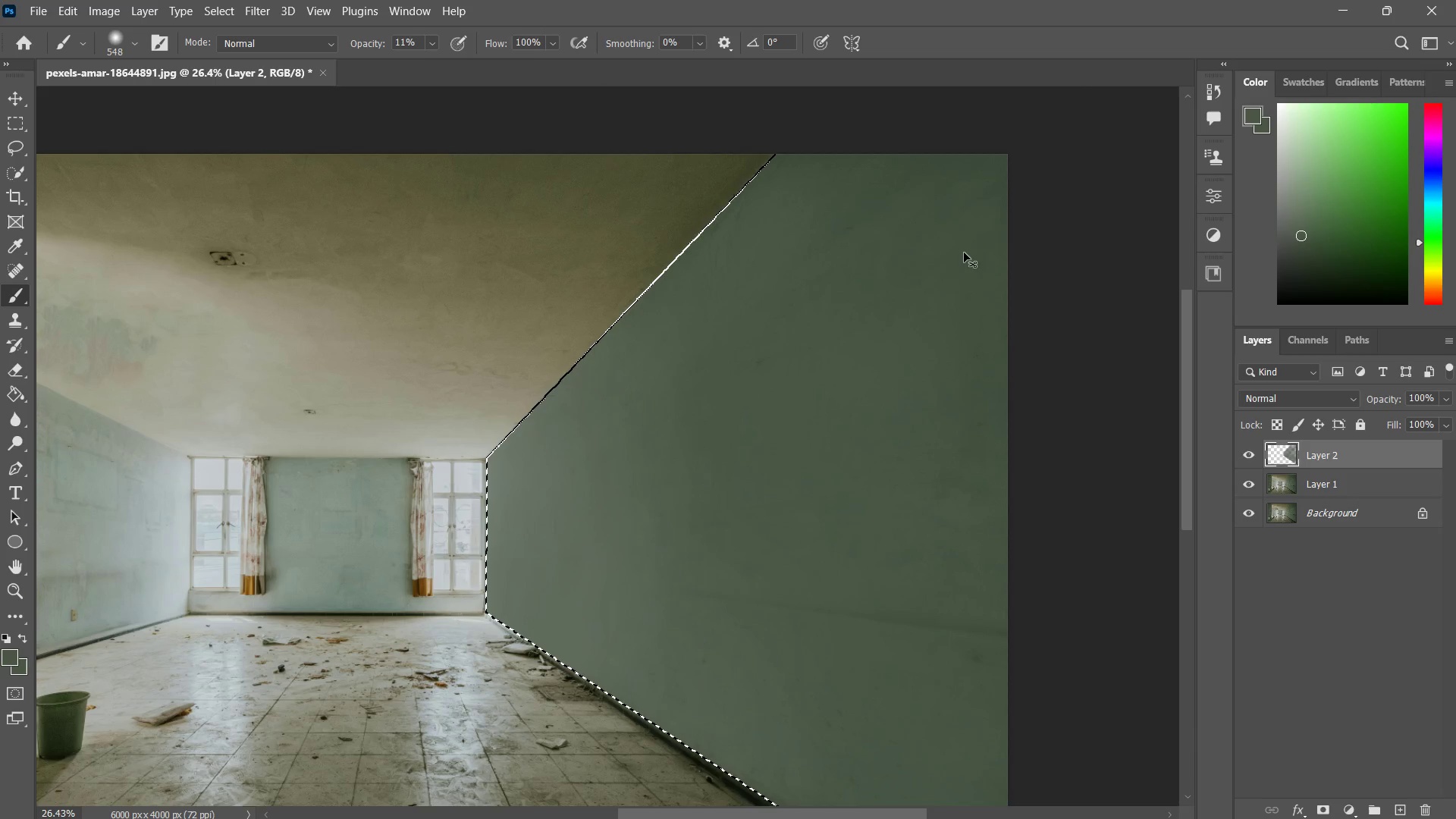 
key(Control+Z)
 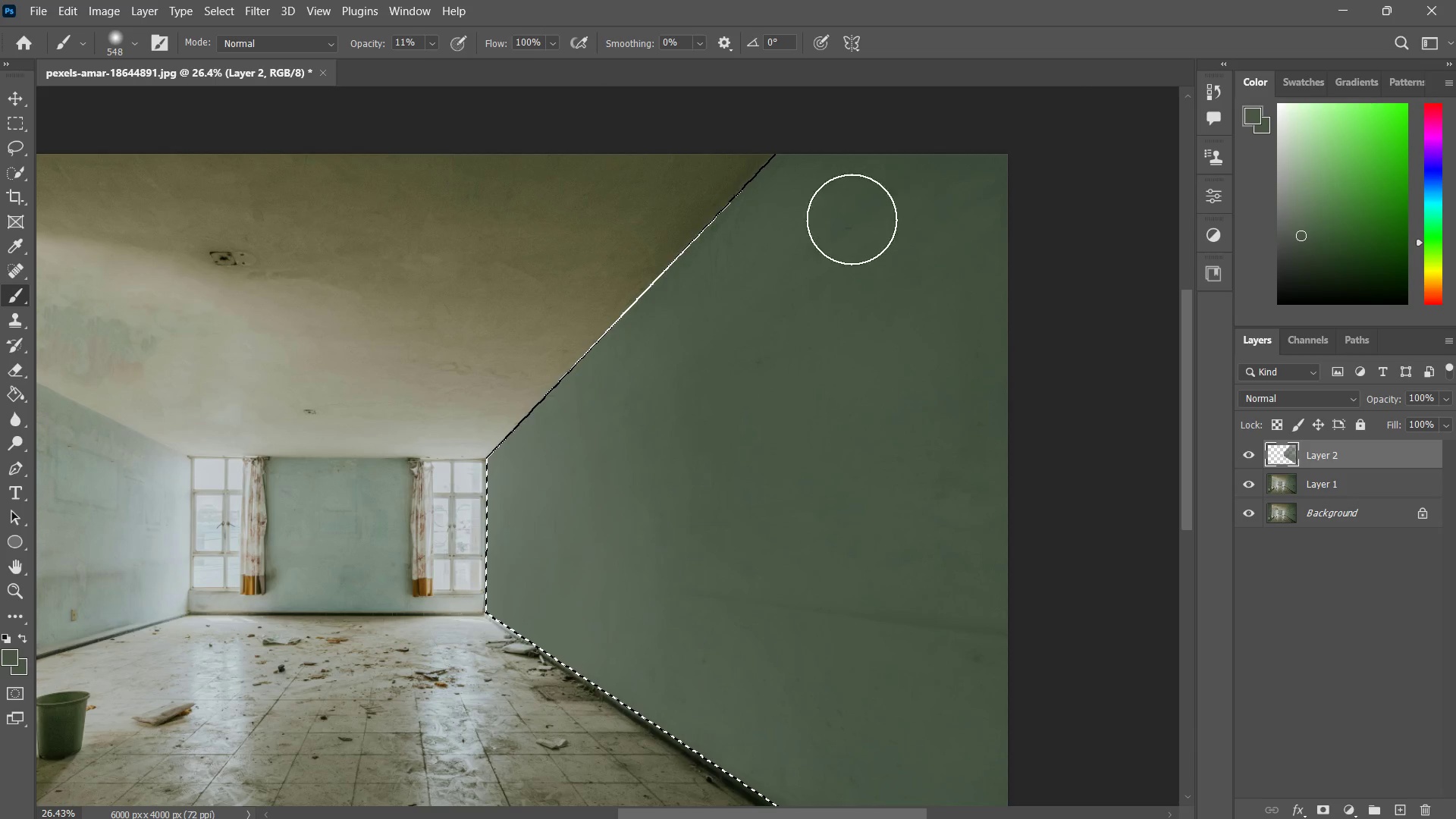 
hold_key(key=AltLeft, duration=0.41)
left_click([836, 227])
 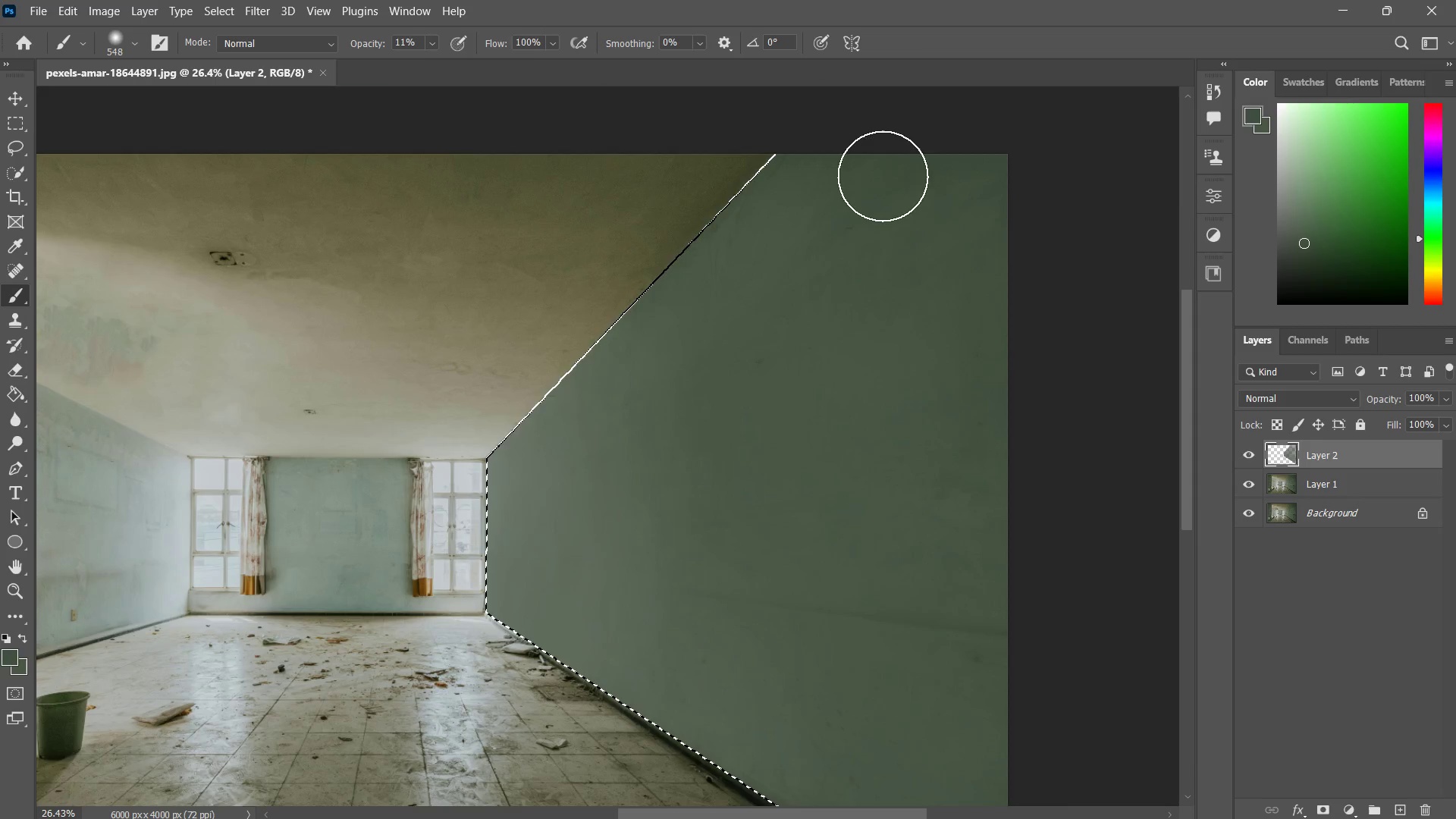 
left_click_drag(start_coordinate=[885, 172], to_coordinate=[705, 262])
 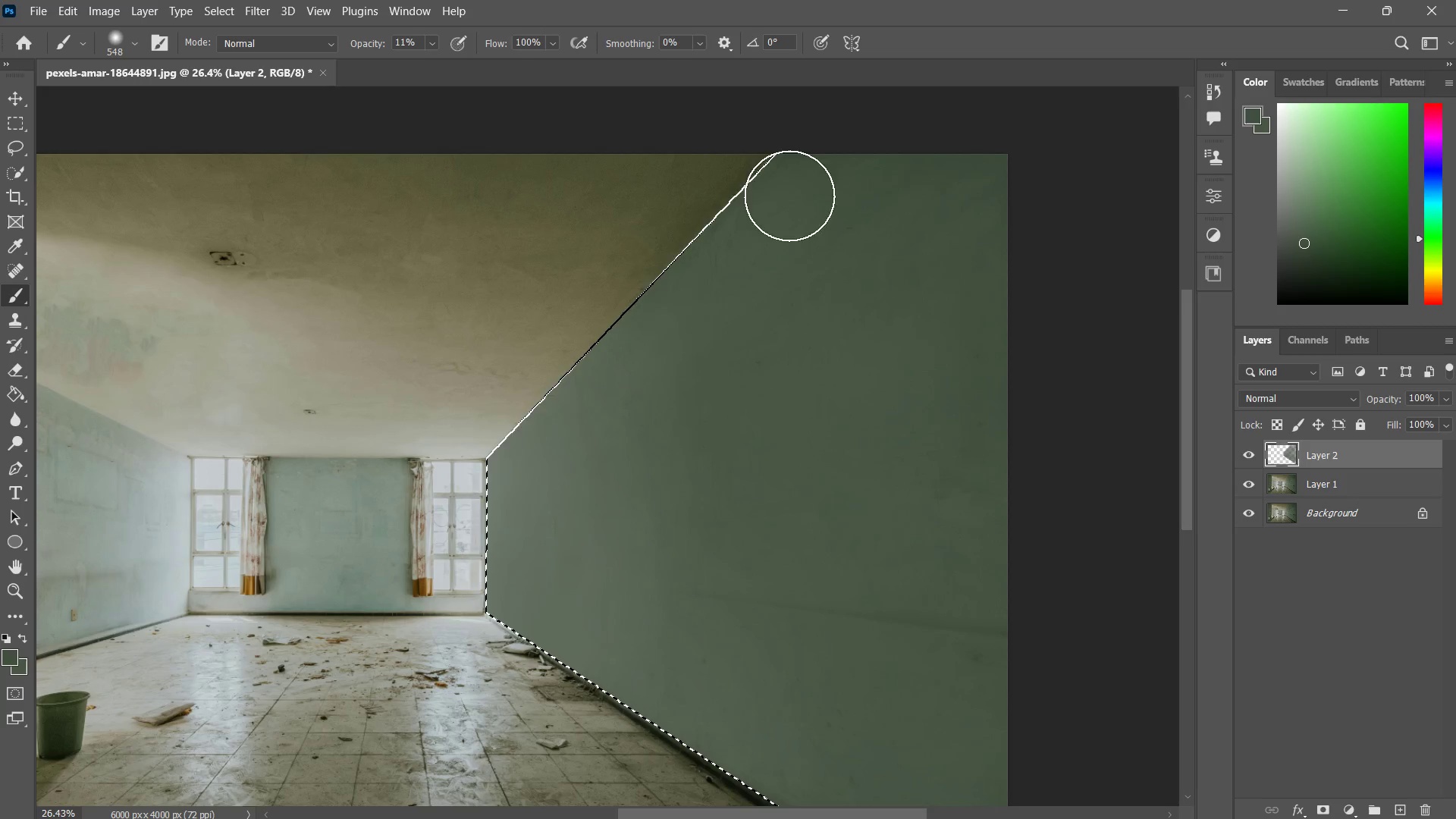 
left_click_drag(start_coordinate=[848, 141], to_coordinate=[682, 263])
 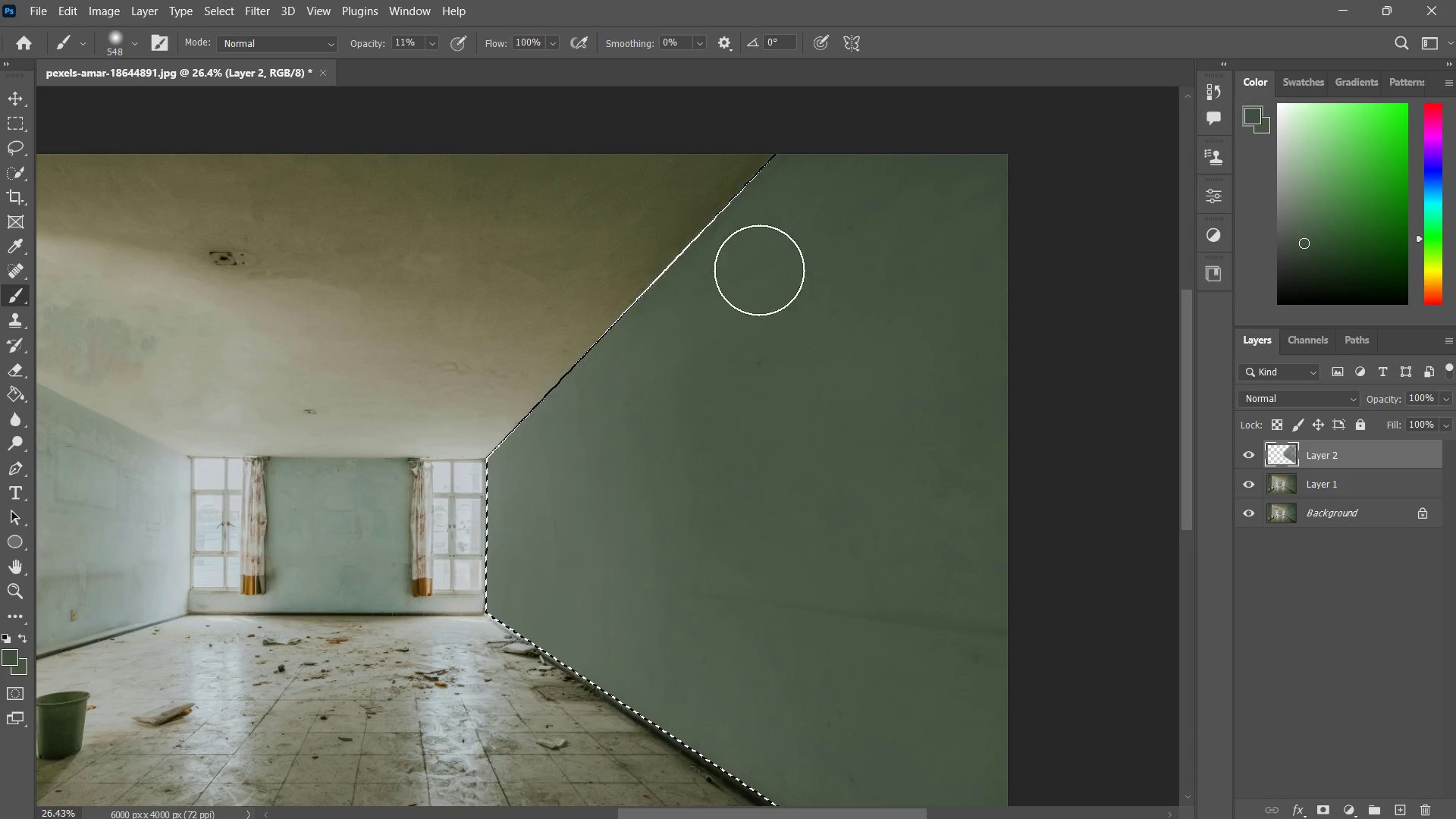 
hold_key(key=AltLeft, duration=1.47)
 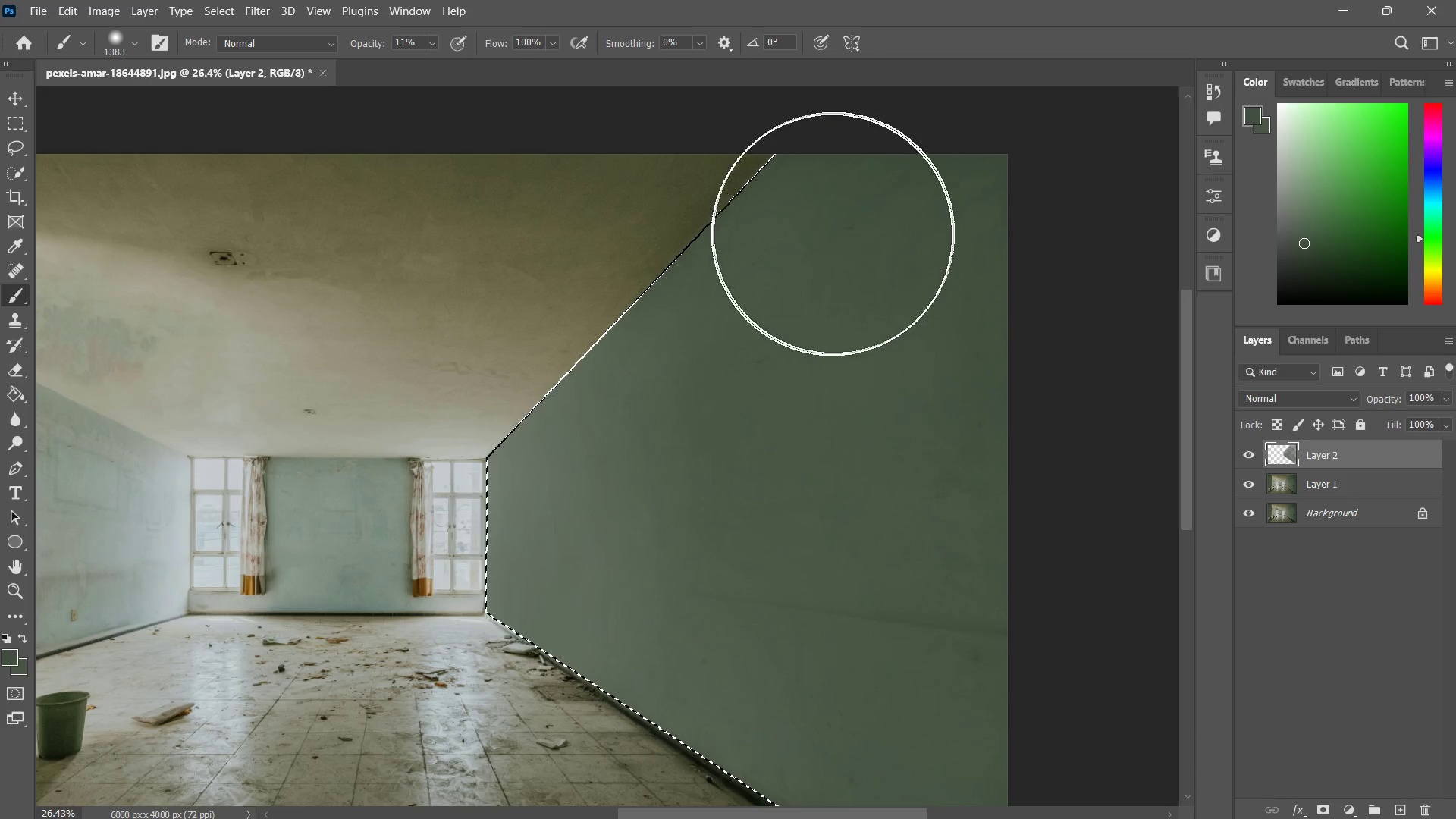 
left_click_drag(start_coordinate=[837, 232], to_coordinate=[674, 395])
 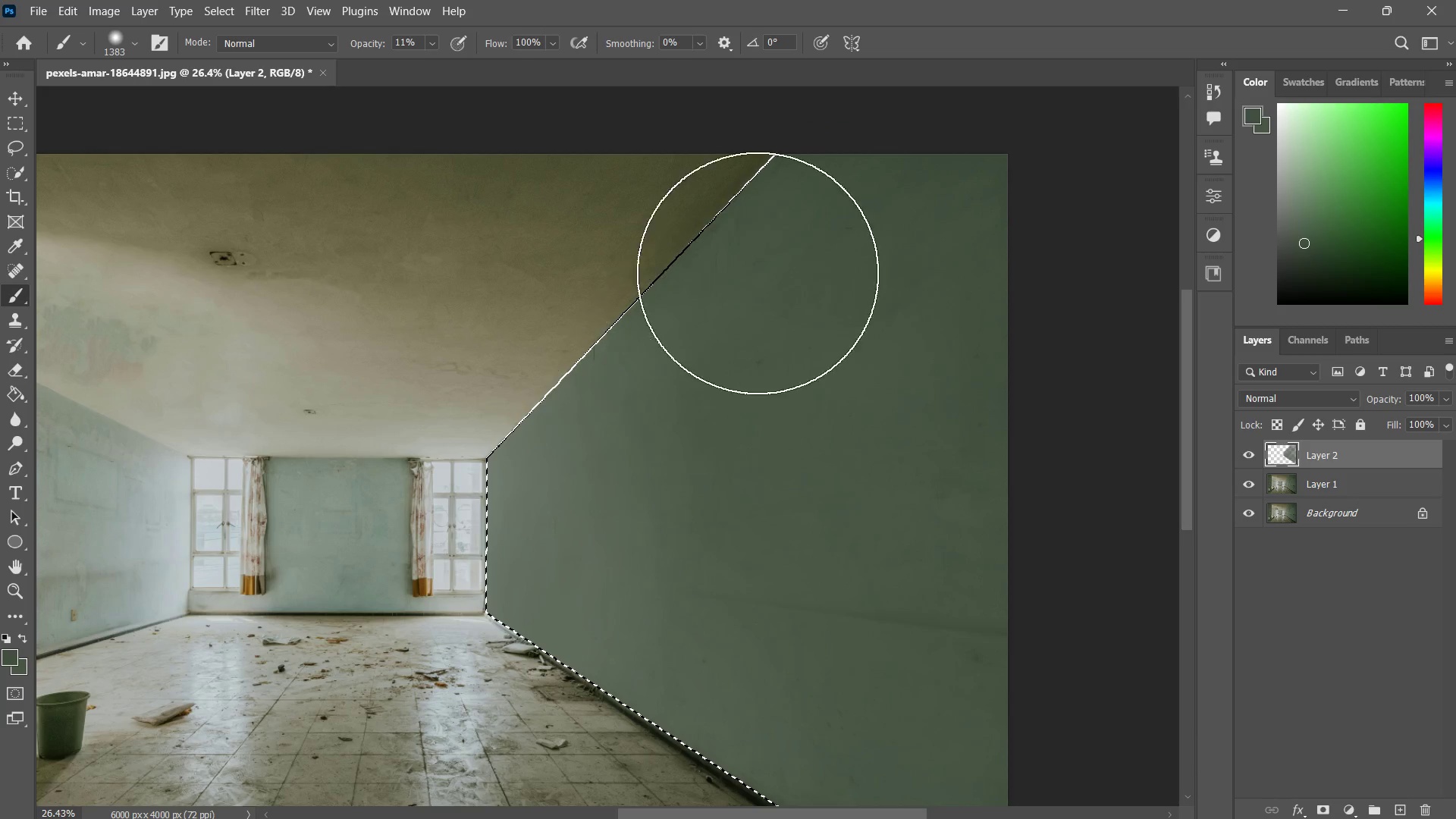 
left_click_drag(start_coordinate=[752, 278], to_coordinate=[666, 485])
 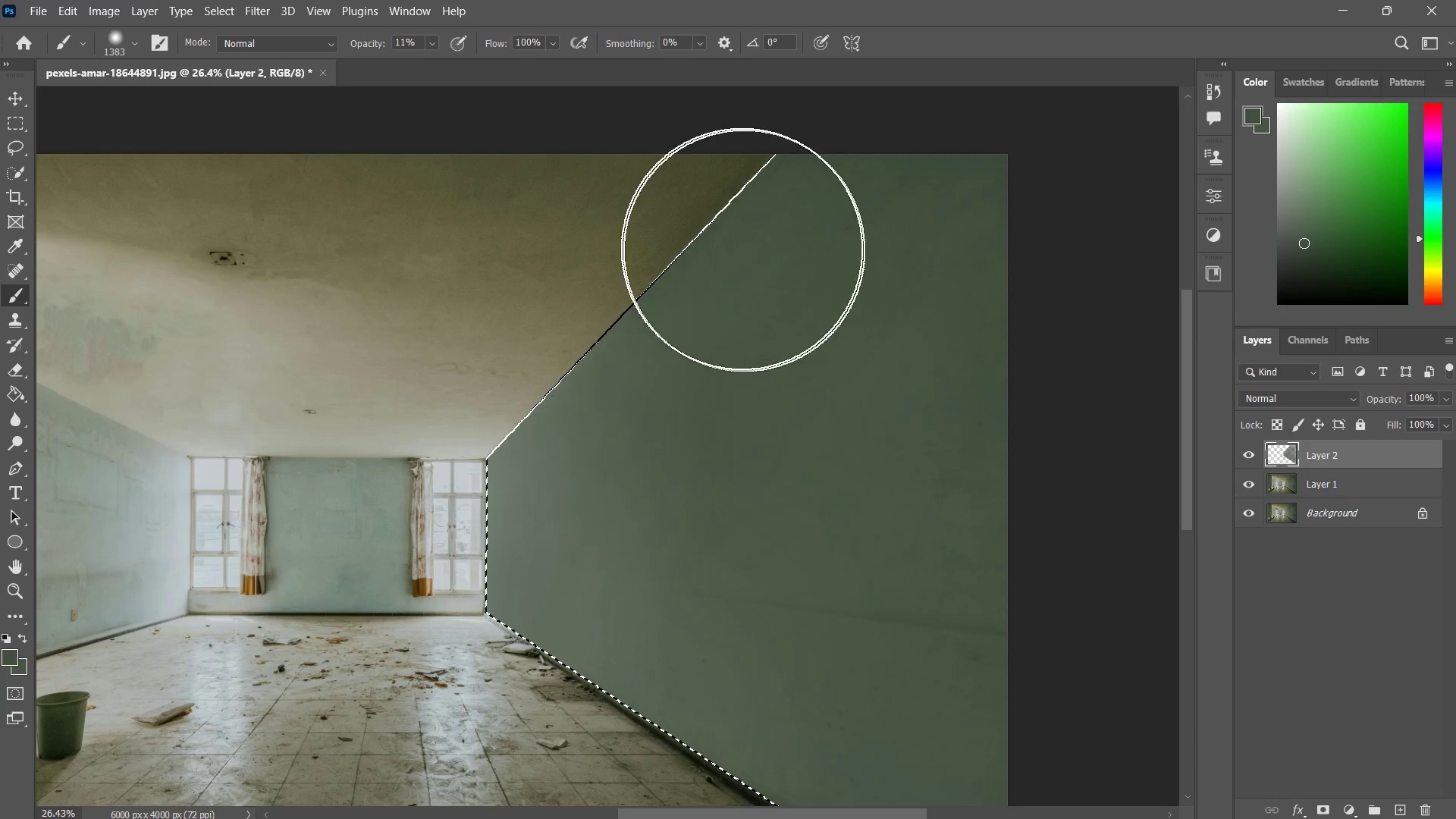 
left_click_drag(start_coordinate=[727, 252], to_coordinate=[721, 701])
 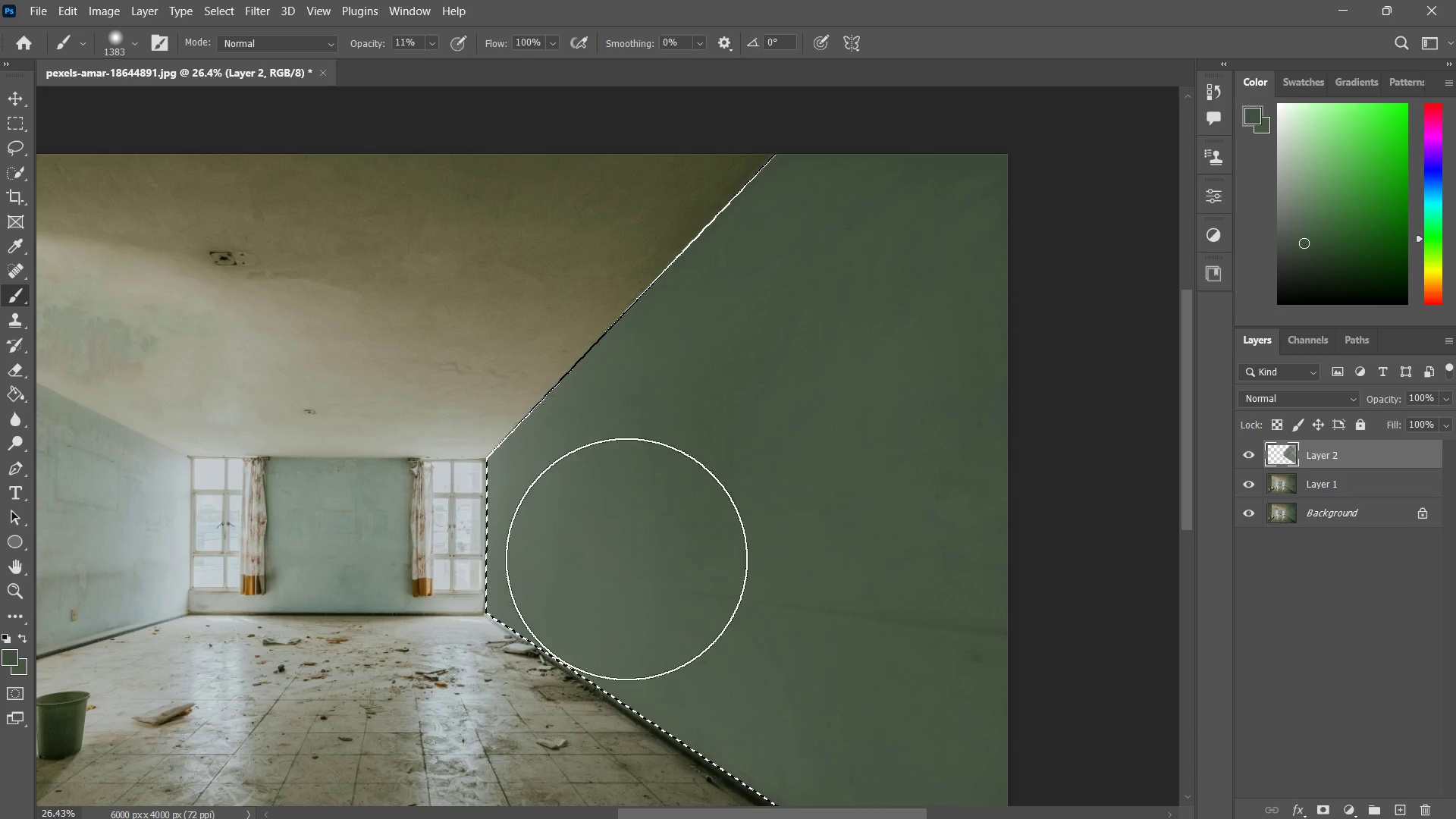 
left_click_drag(start_coordinate=[654, 473], to_coordinate=[731, 661])
 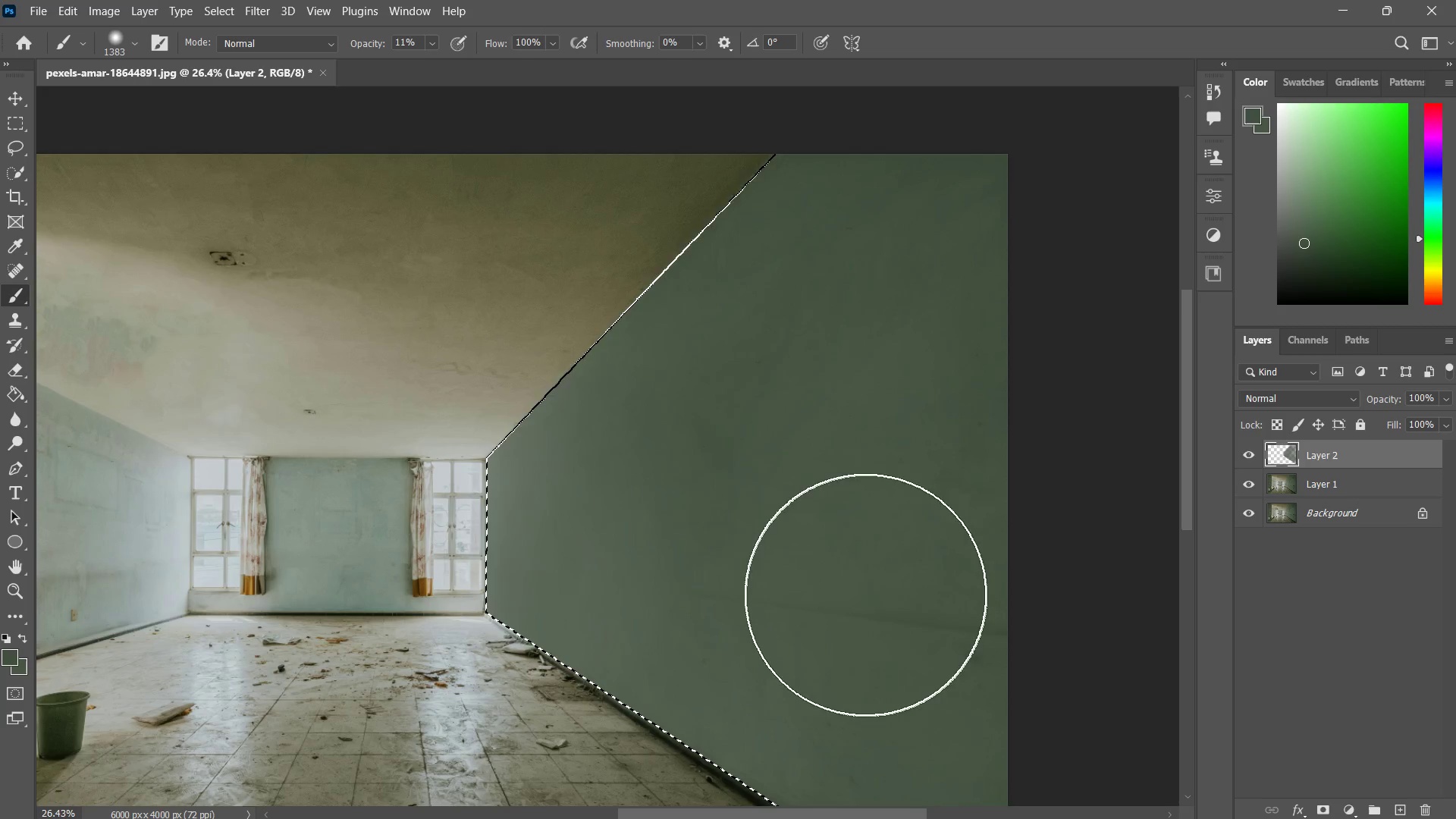 
hold_key(key=Space, duration=0.61)
 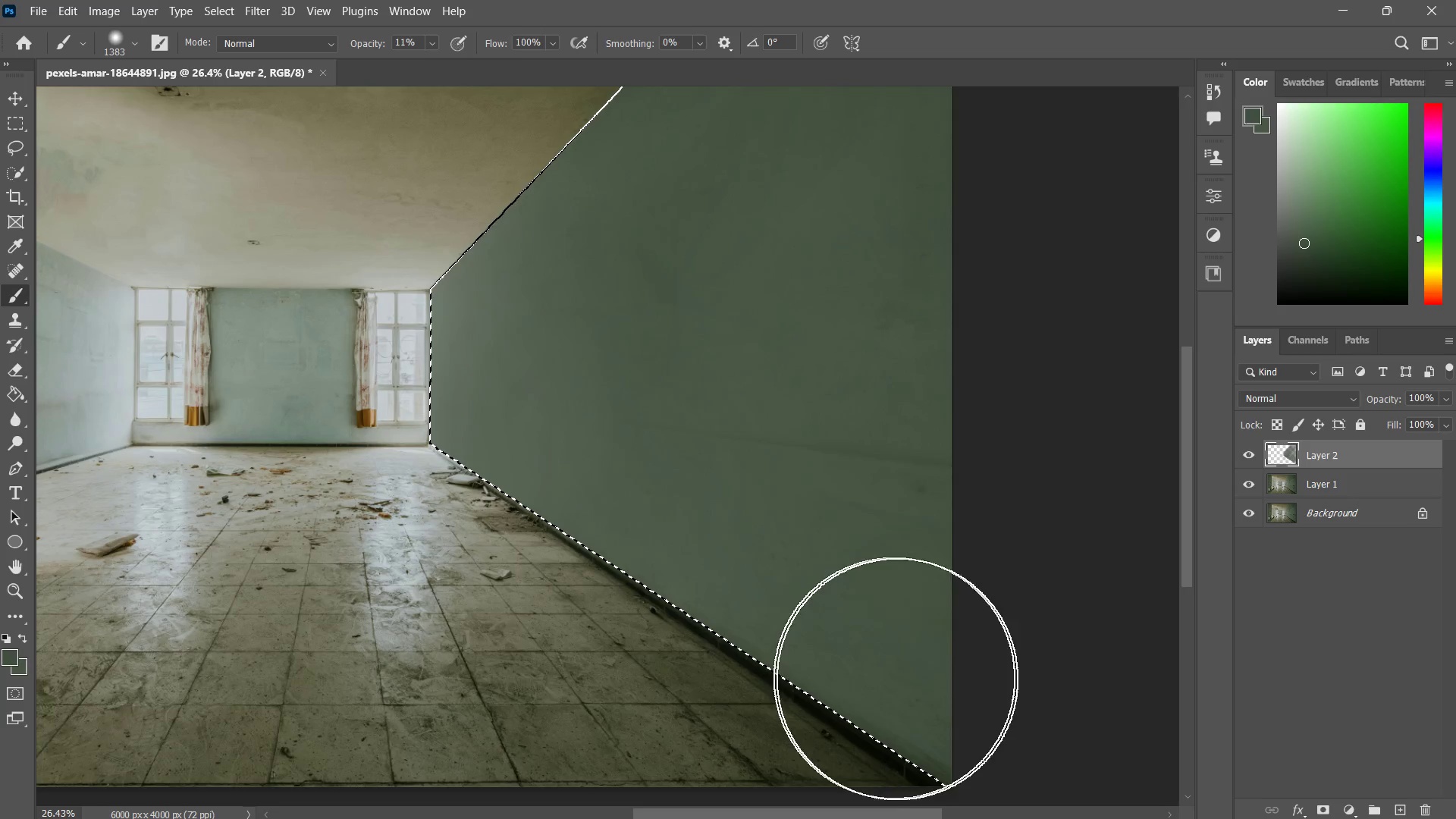 
left_click_drag(start_coordinate=[844, 585], to_coordinate=[788, 416])
 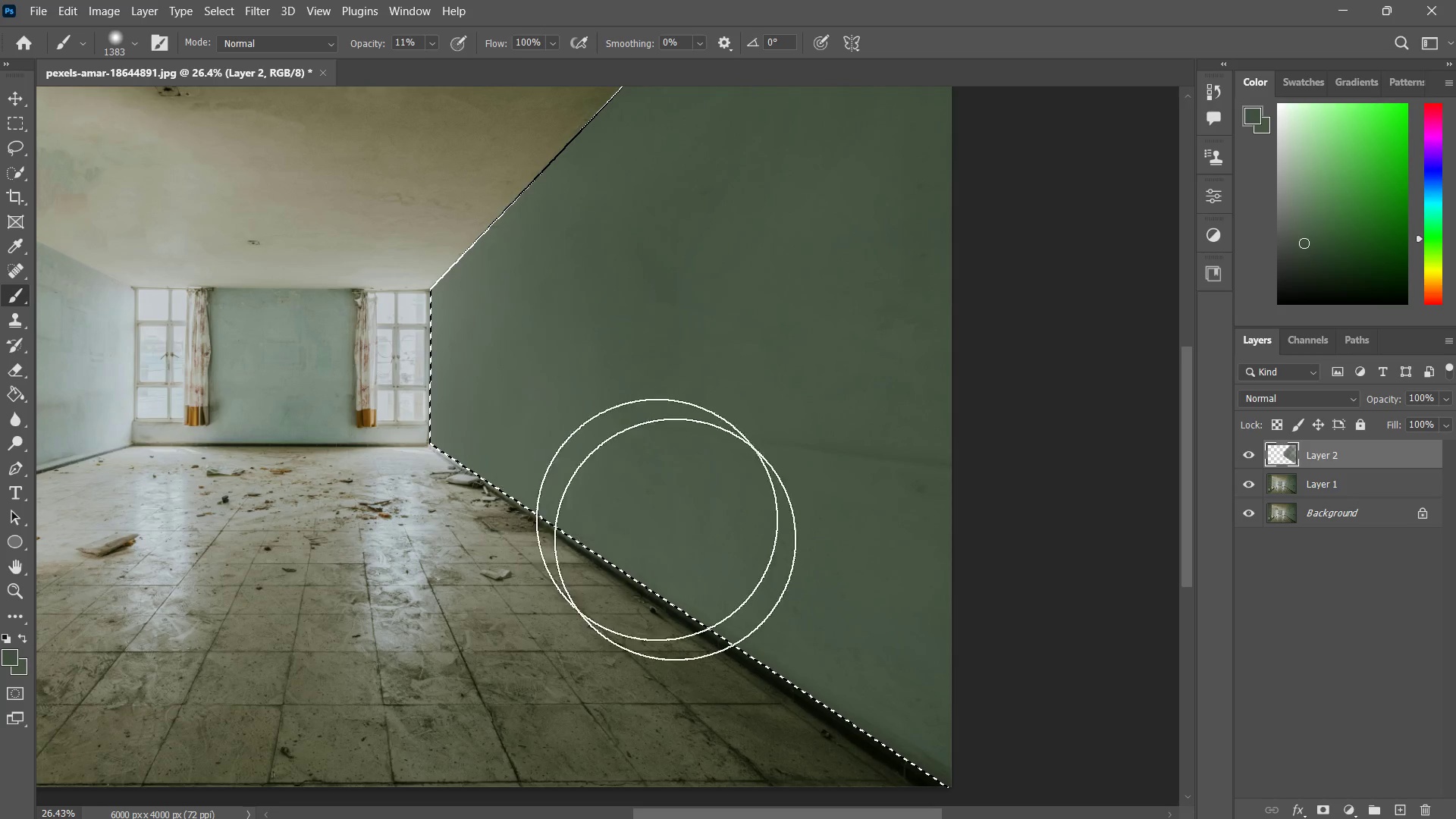 
left_click_drag(start_coordinate=[602, 413], to_coordinate=[930, 622])
 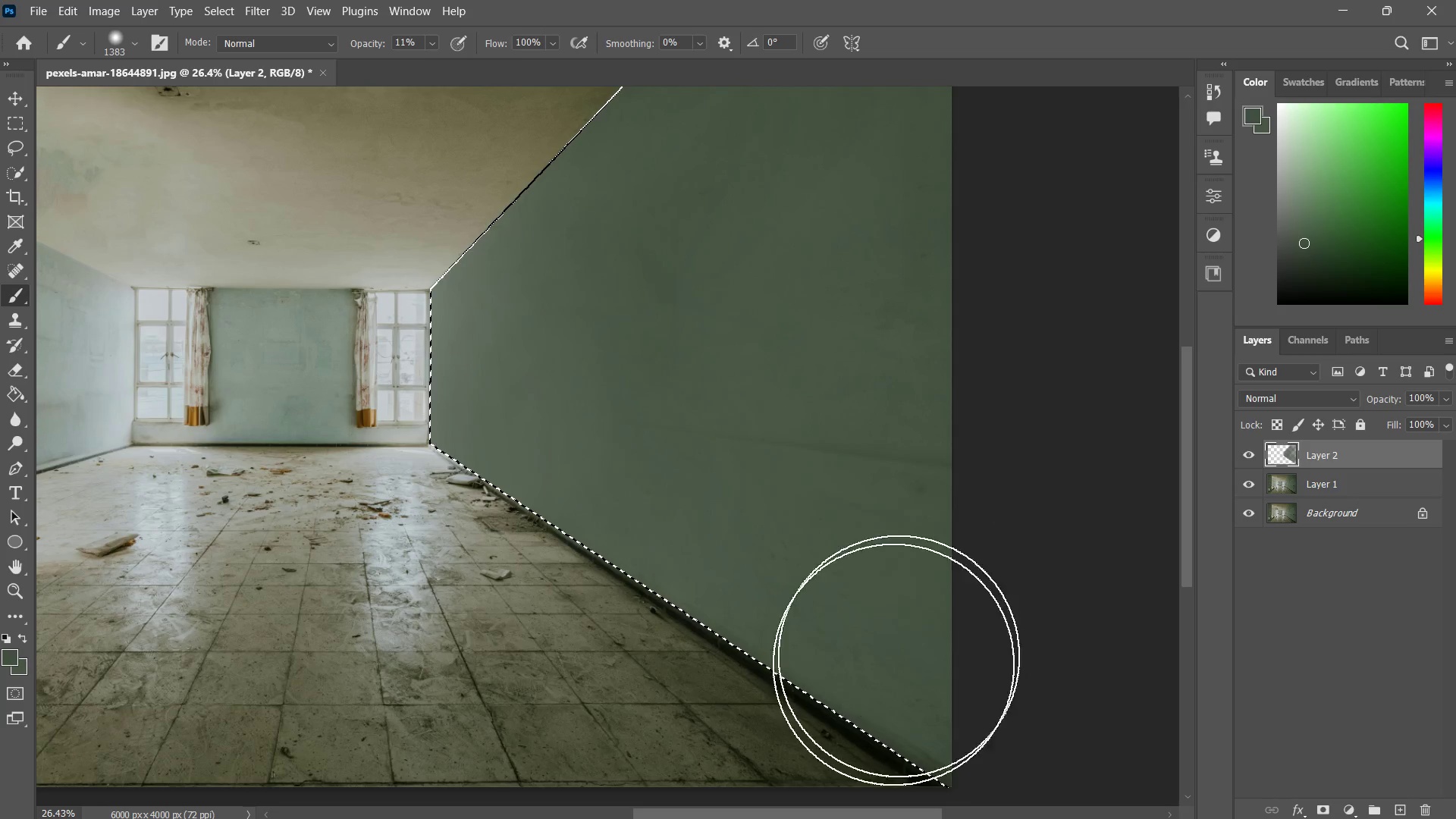 
left_click_drag(start_coordinate=[927, 618], to_coordinate=[886, 676])
 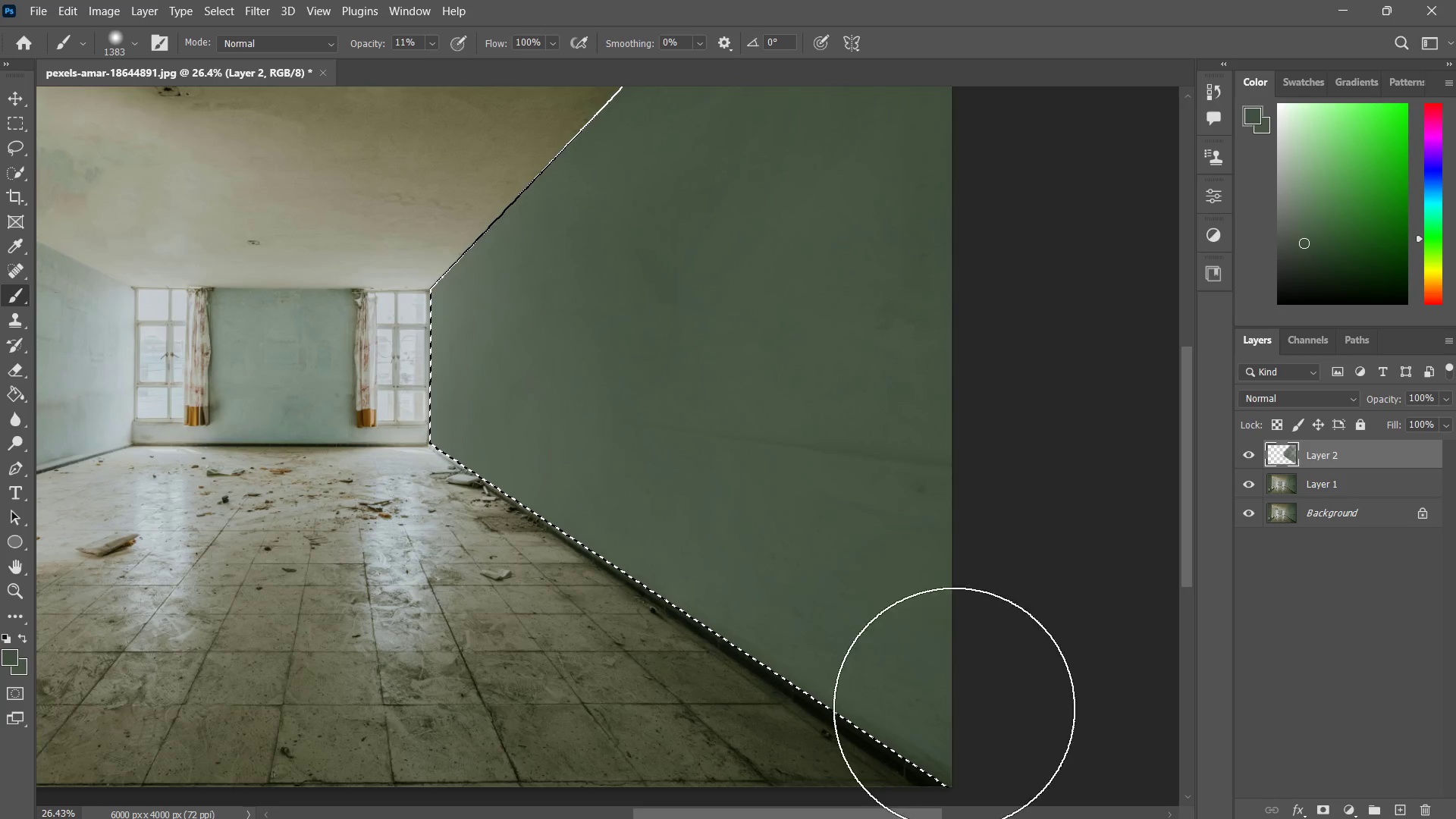 
left_click_drag(start_coordinate=[951, 706], to_coordinate=[870, 632])
 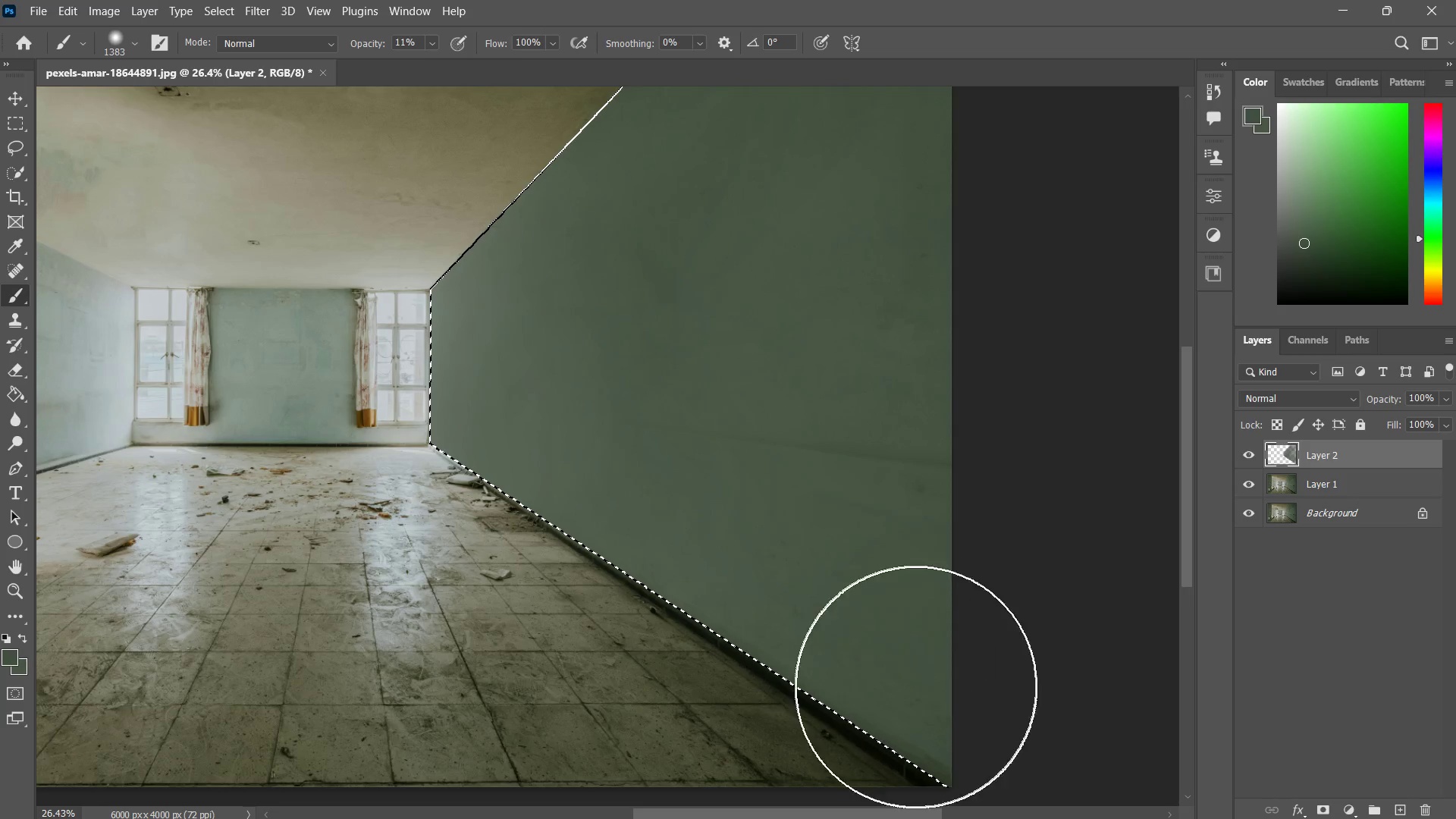 
left_click_drag(start_coordinate=[904, 674], to_coordinate=[851, 607])
 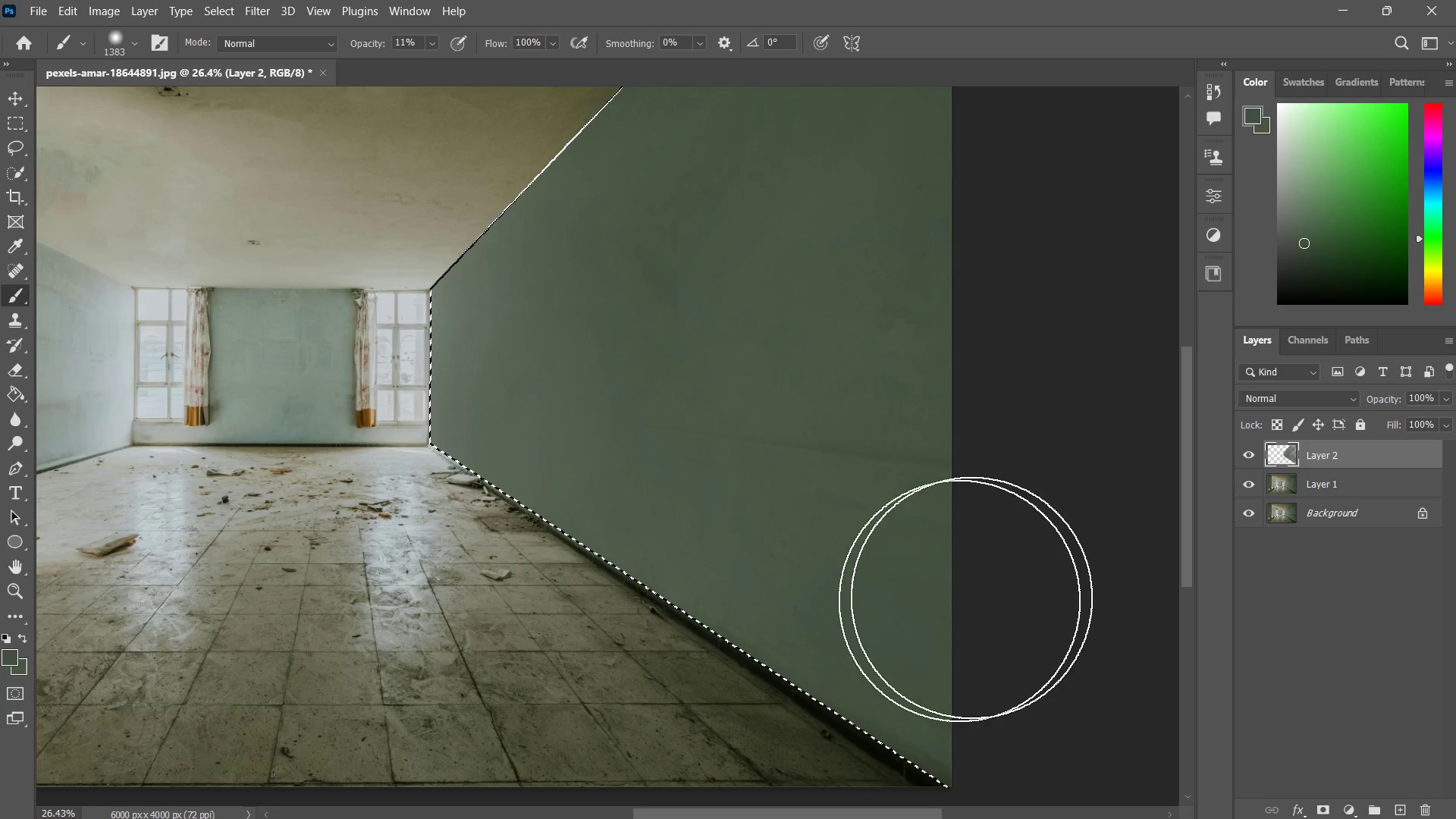 
key(Control+ControlLeft)
 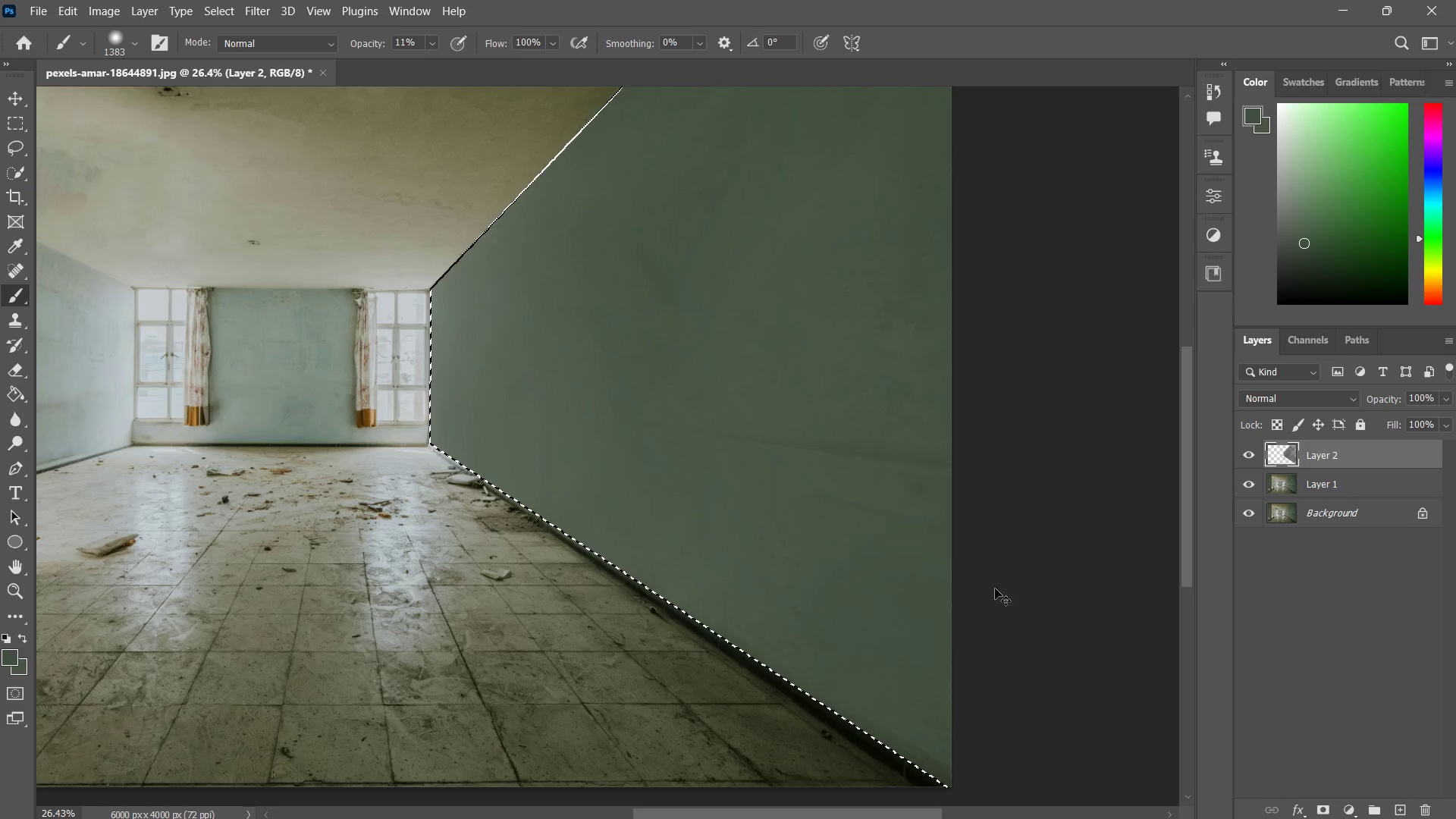 
key(Control+D)
 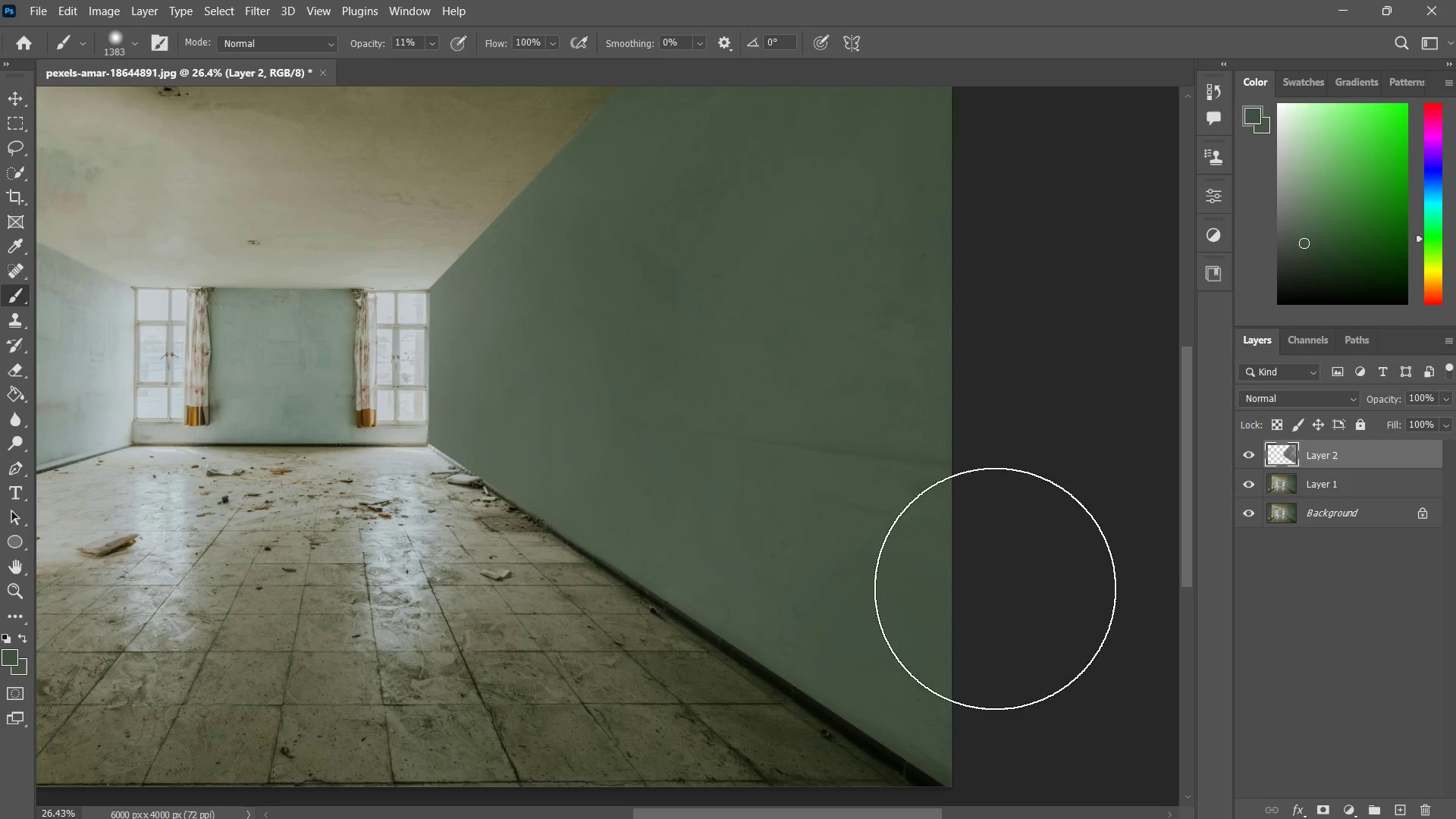 
type(zz z)
 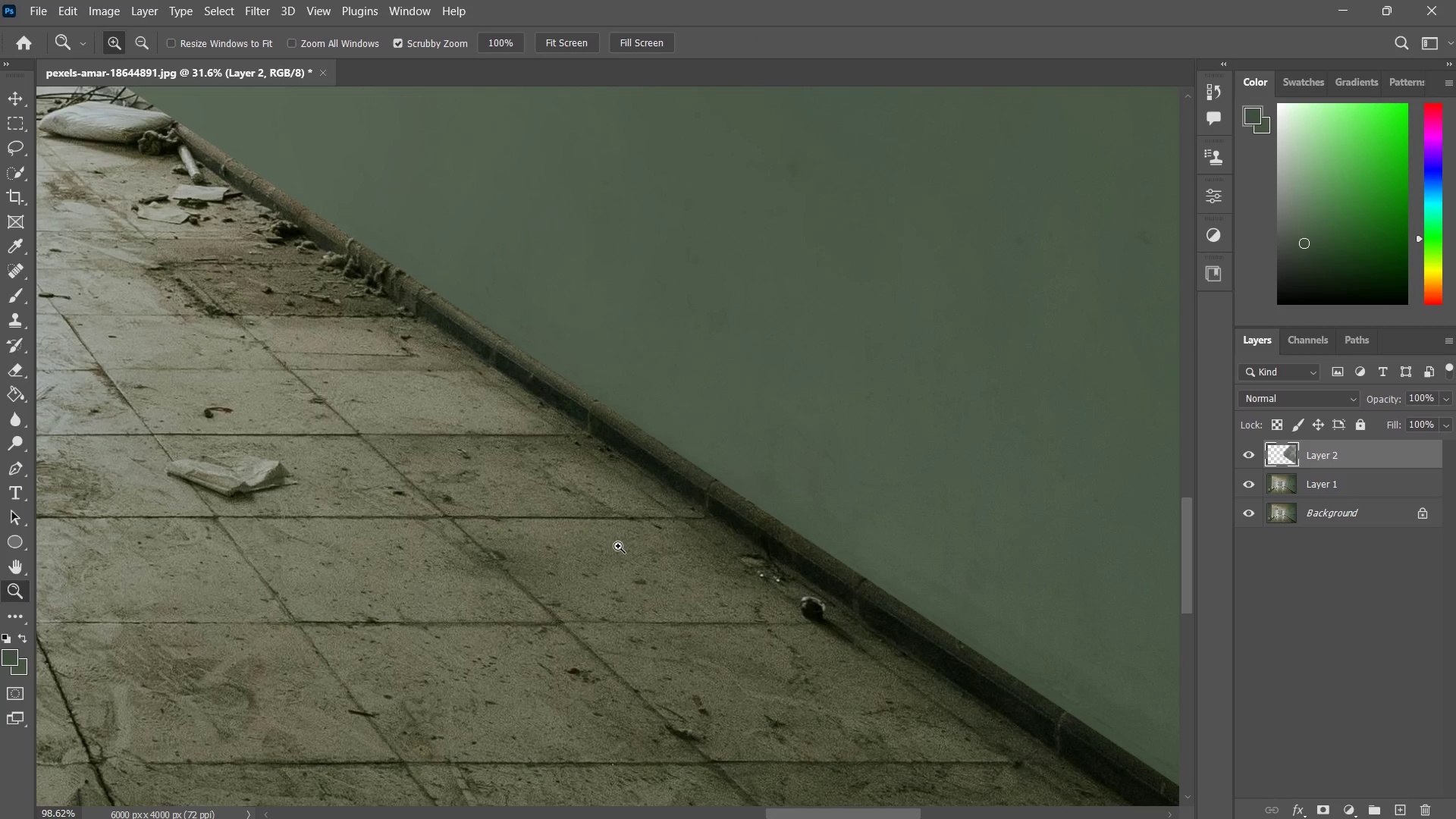 
left_click_drag(start_coordinate=[762, 597], to_coordinate=[812, 523])
 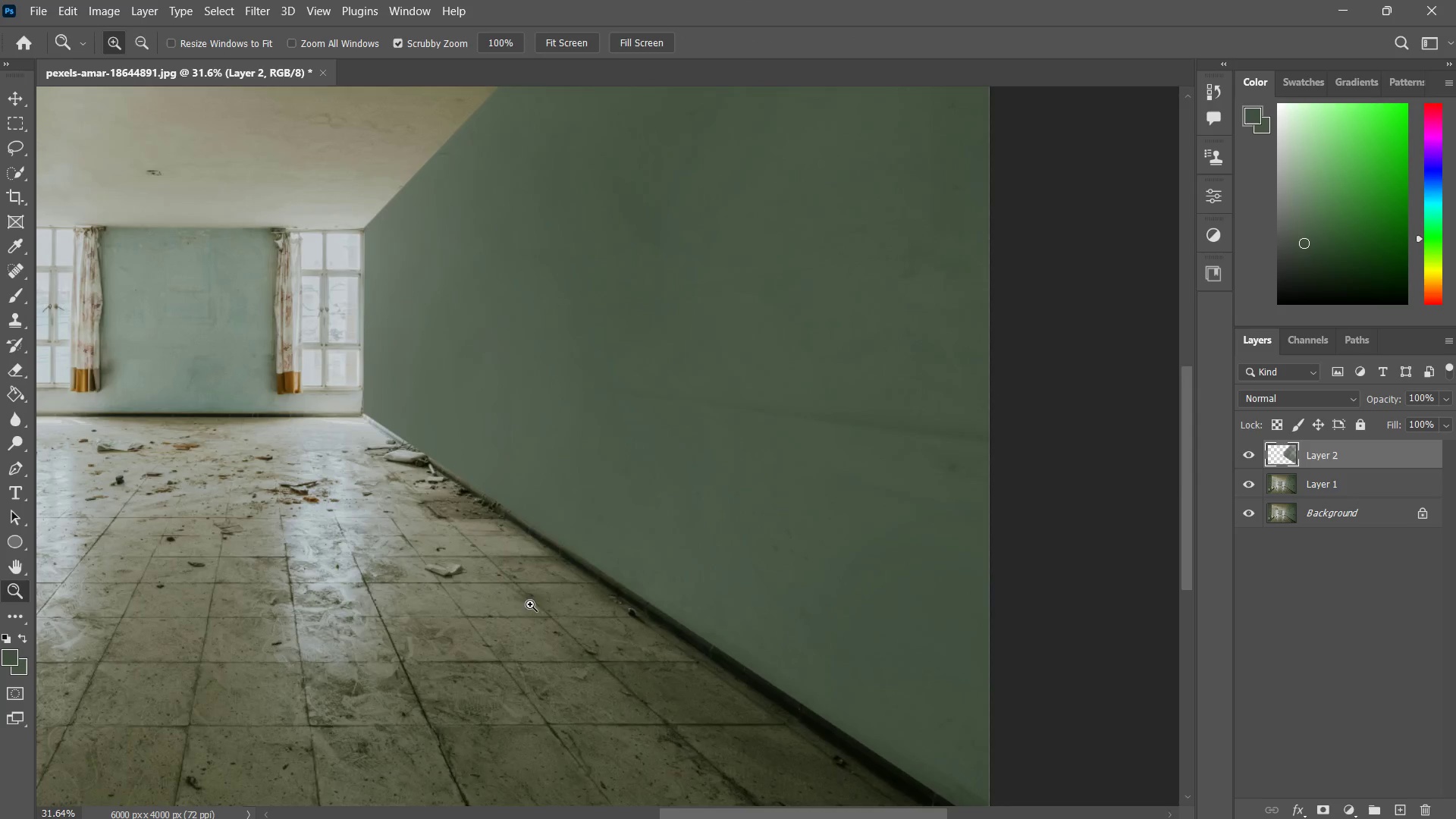 
left_click_drag(start_coordinate=[546, 614], to_coordinate=[593, 573])
 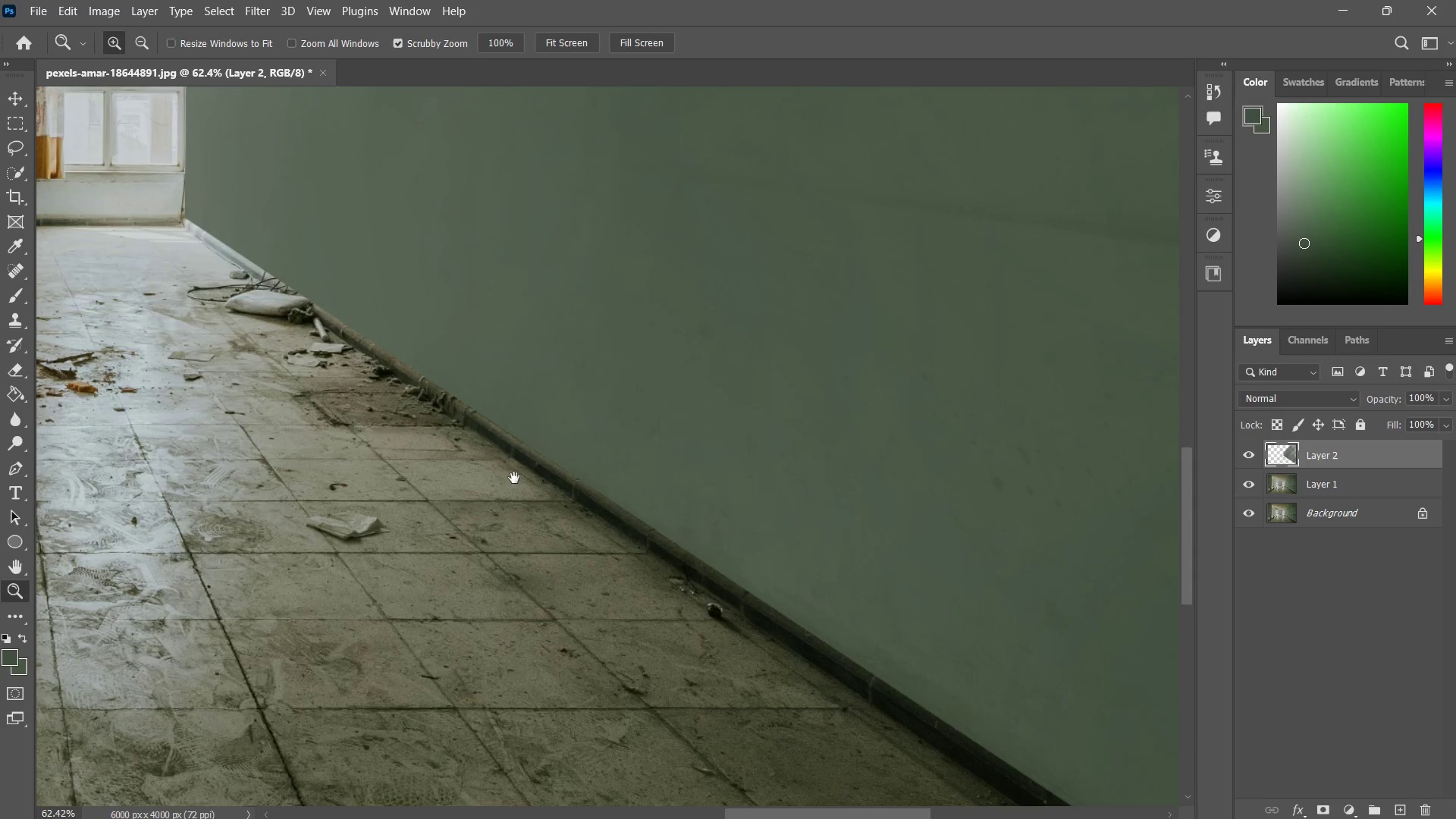 
hold_key(key=Space, duration=0.52)
 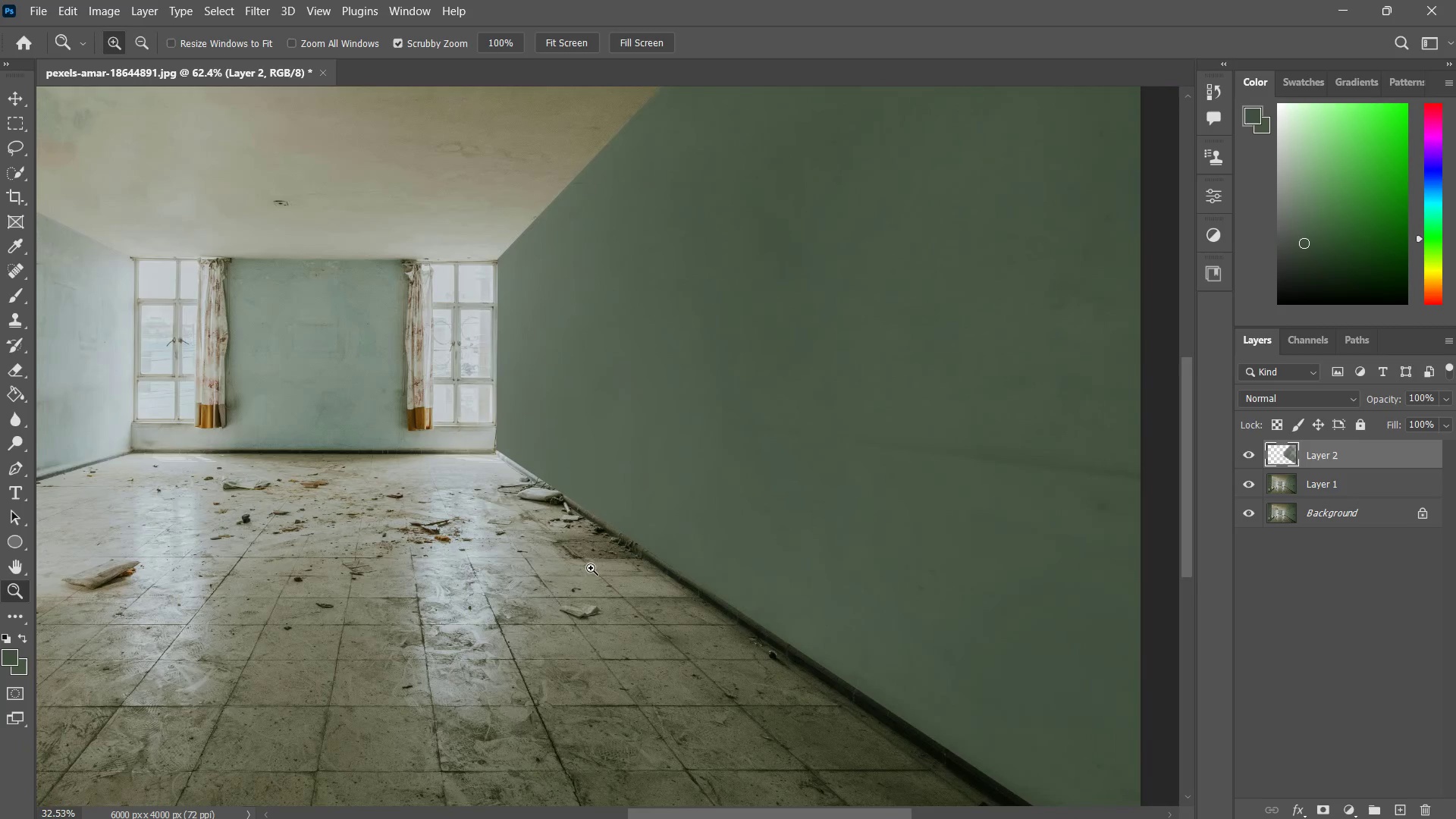 
left_click_drag(start_coordinate=[497, 459], to_coordinate=[607, 563])
 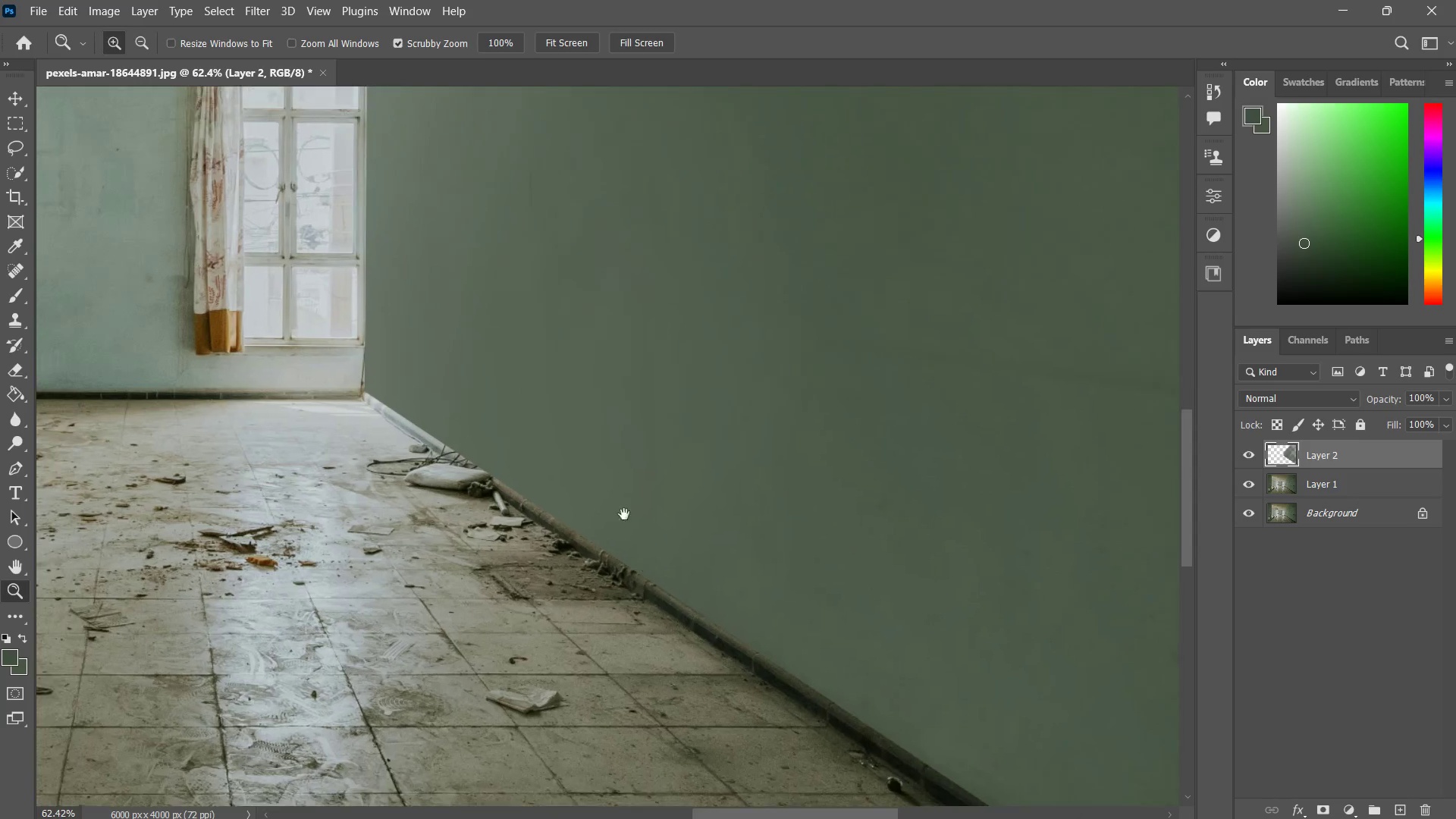 
key(Z)
 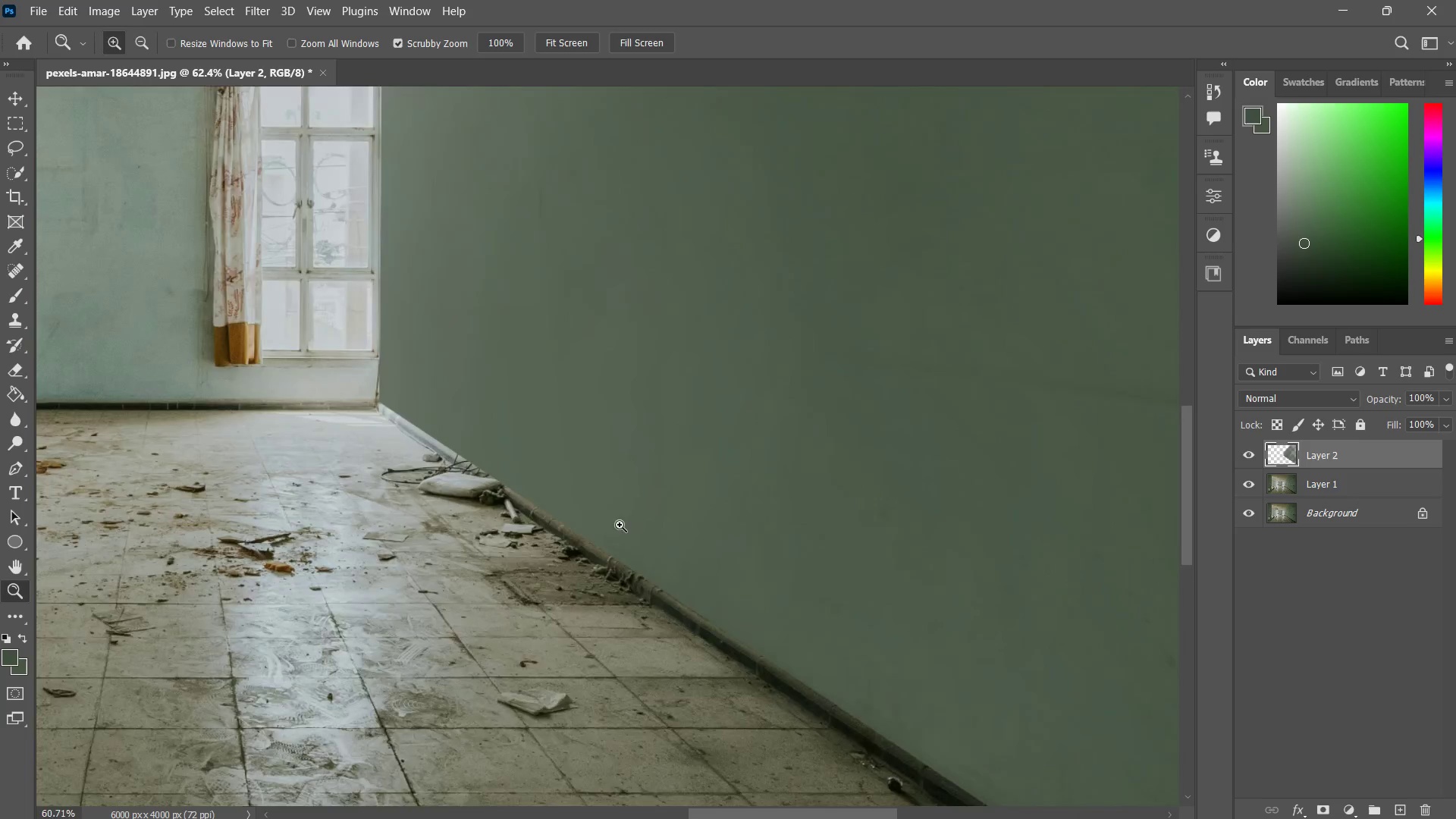 
left_click_drag(start_coordinate=[632, 504], to_coordinate=[591, 568])
 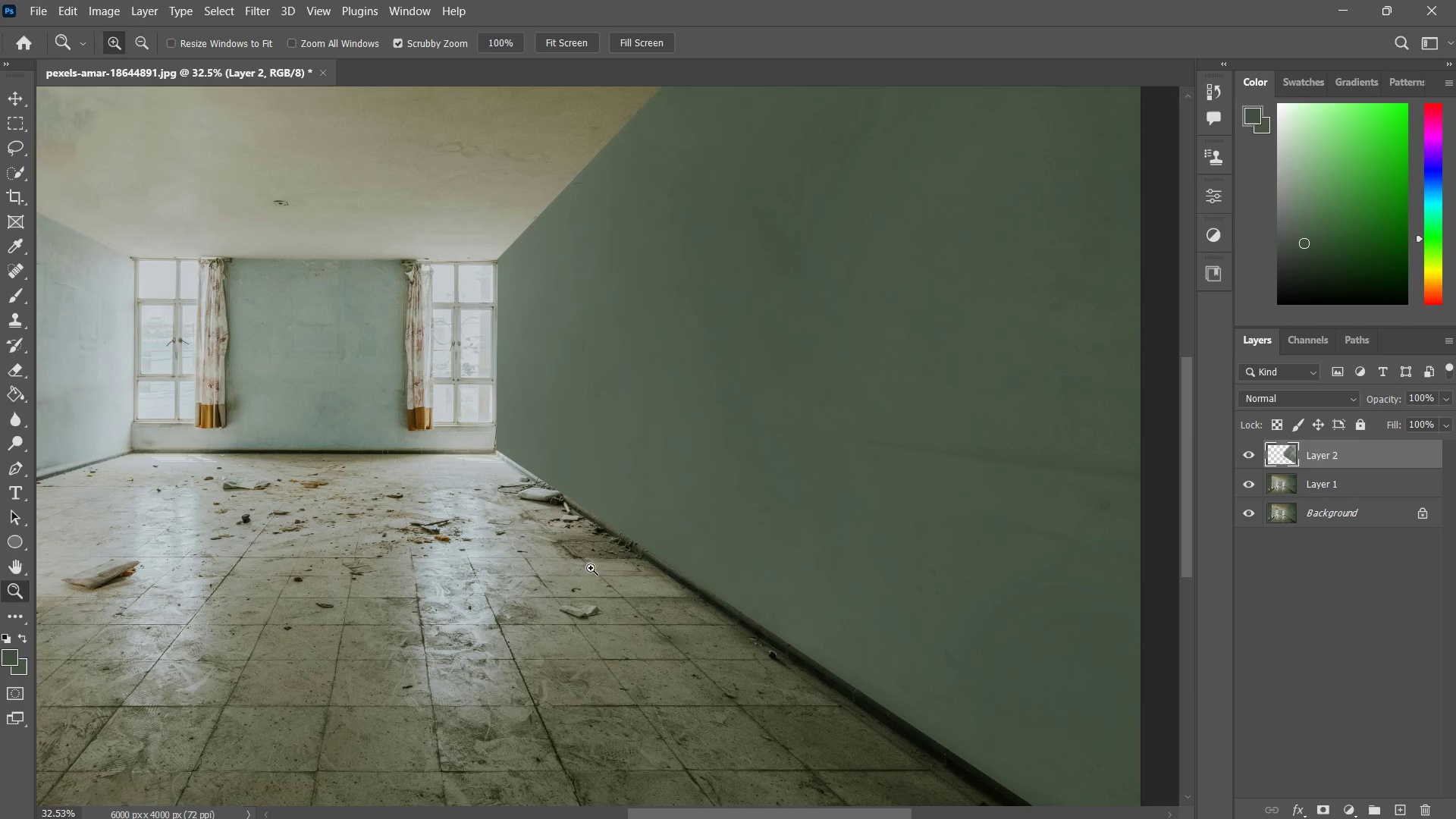 
hold_key(key=Space, duration=0.53)
 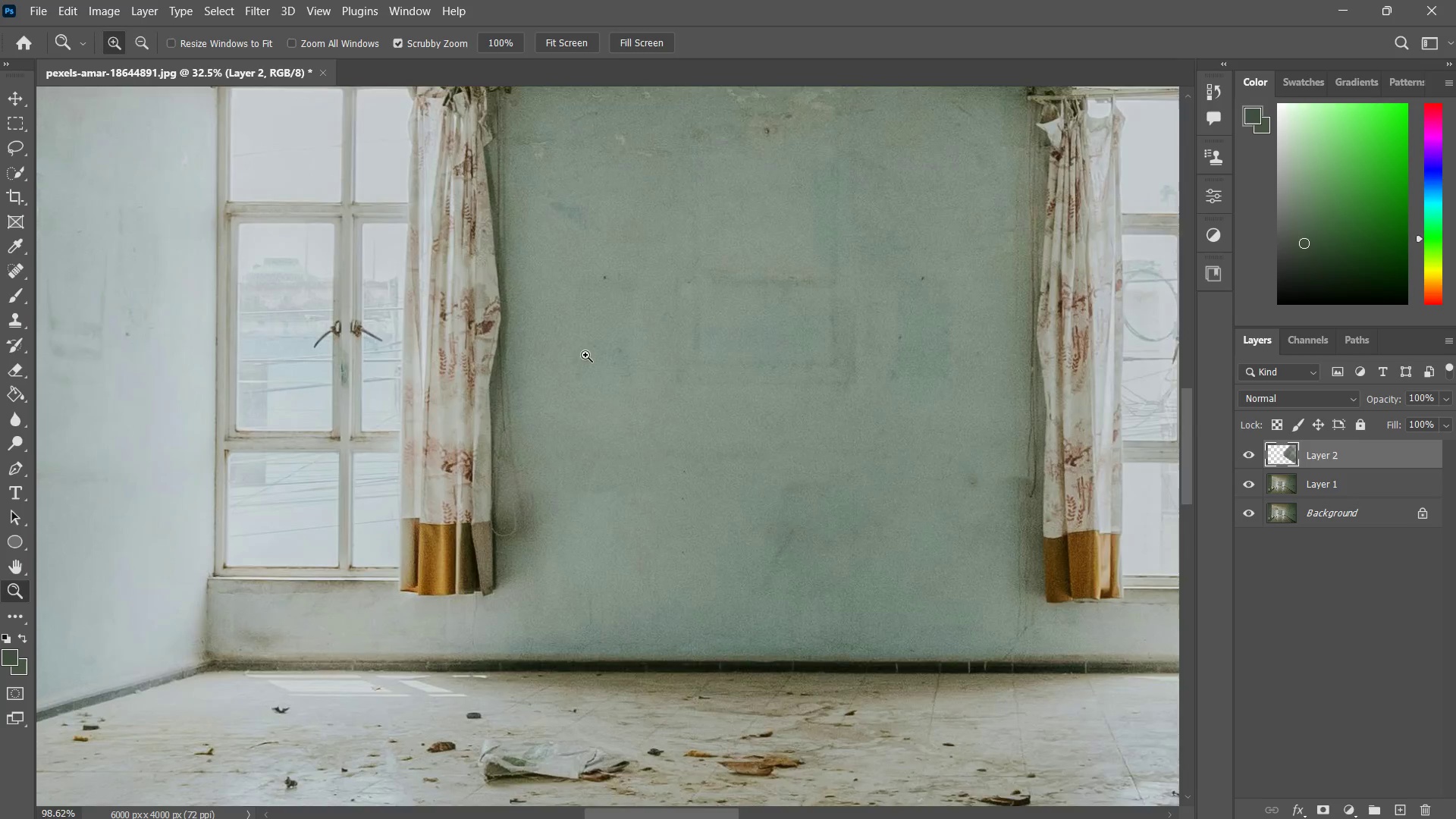 
left_click_drag(start_coordinate=[391, 385], to_coordinate=[643, 400])
 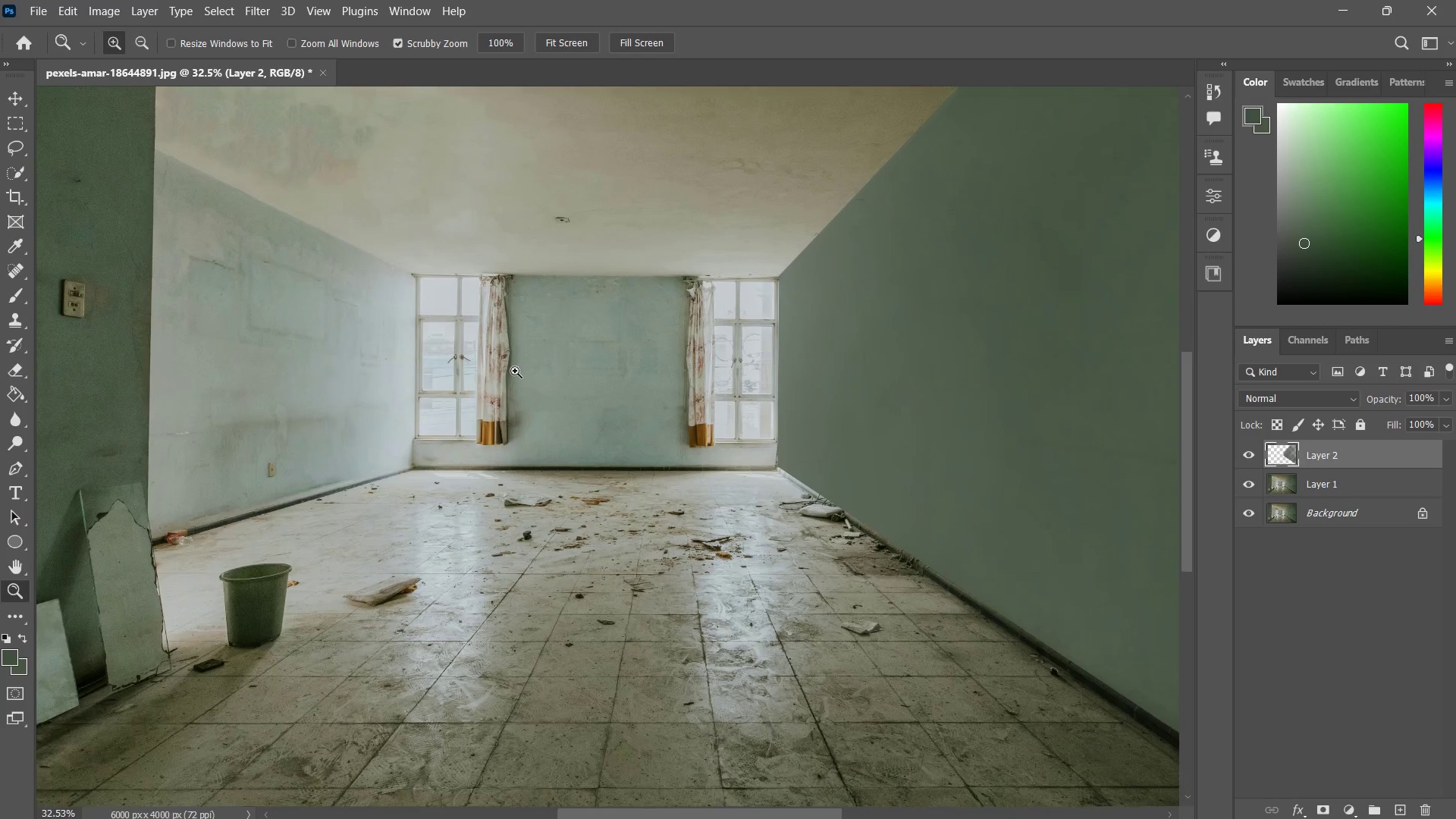 
type(zzzzzz)
 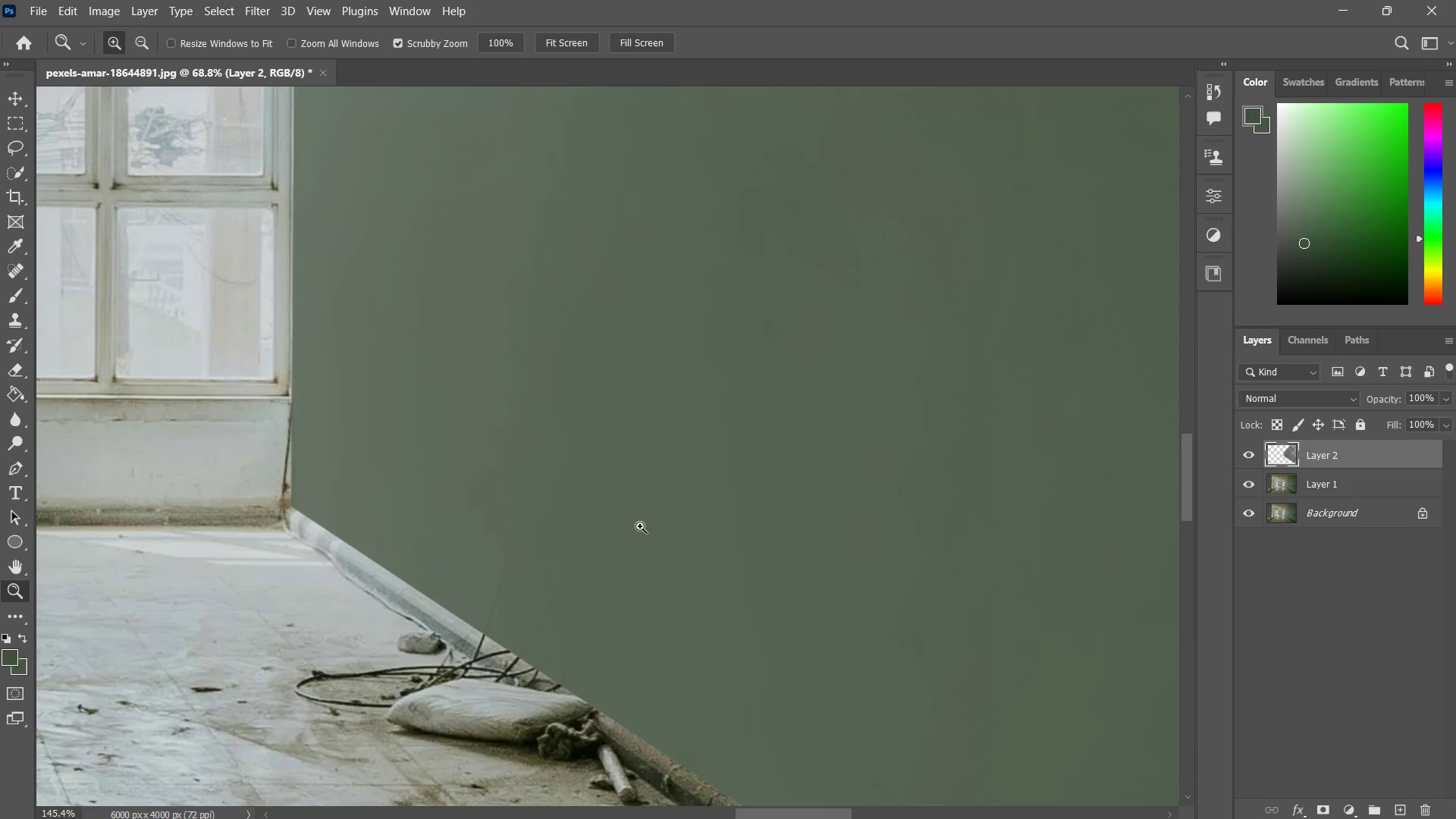 
left_click_drag(start_coordinate=[514, 371], to_coordinate=[568, 364])
 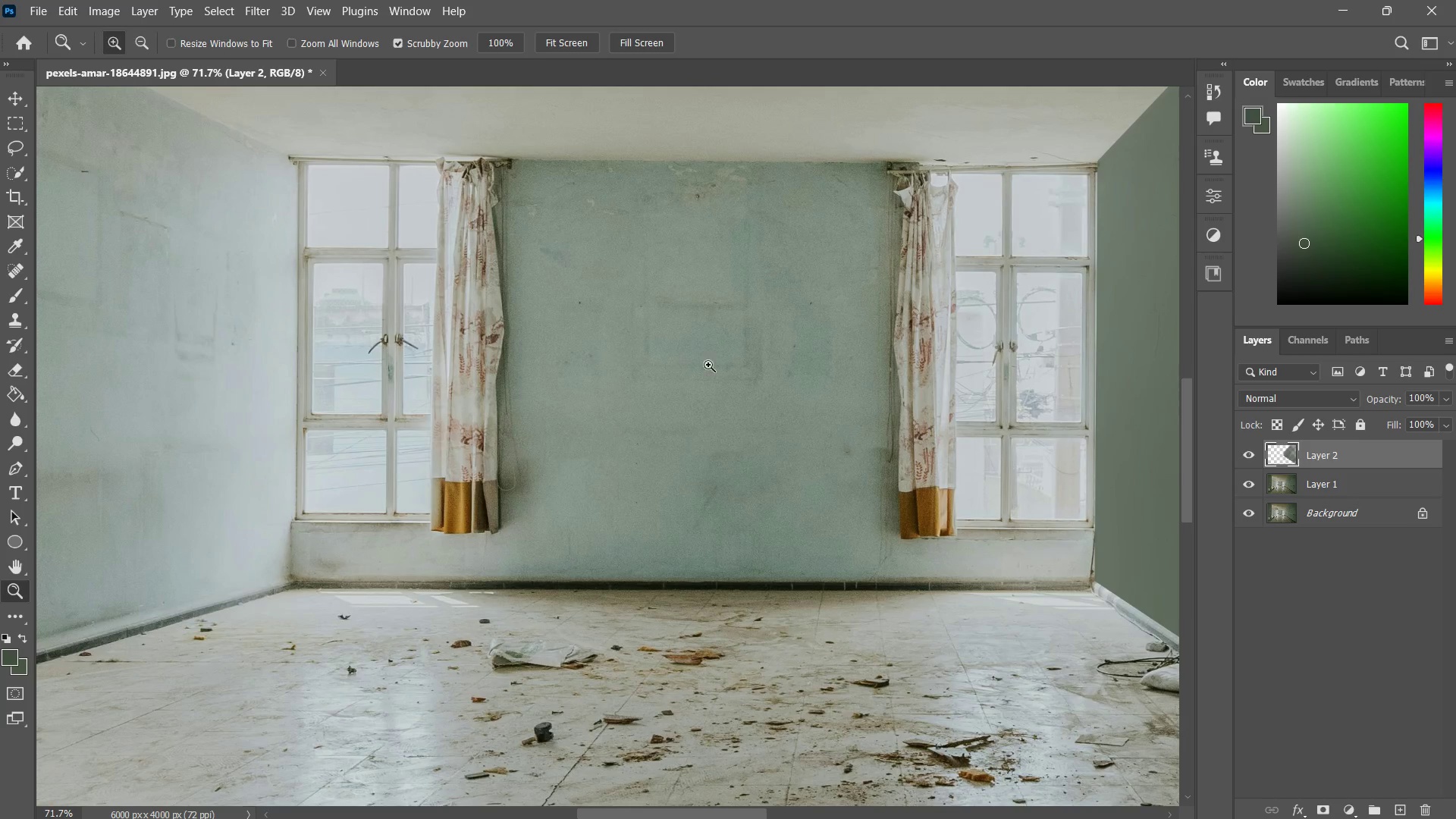 
left_click_drag(start_coordinate=[733, 373], to_coordinate=[702, 411])
 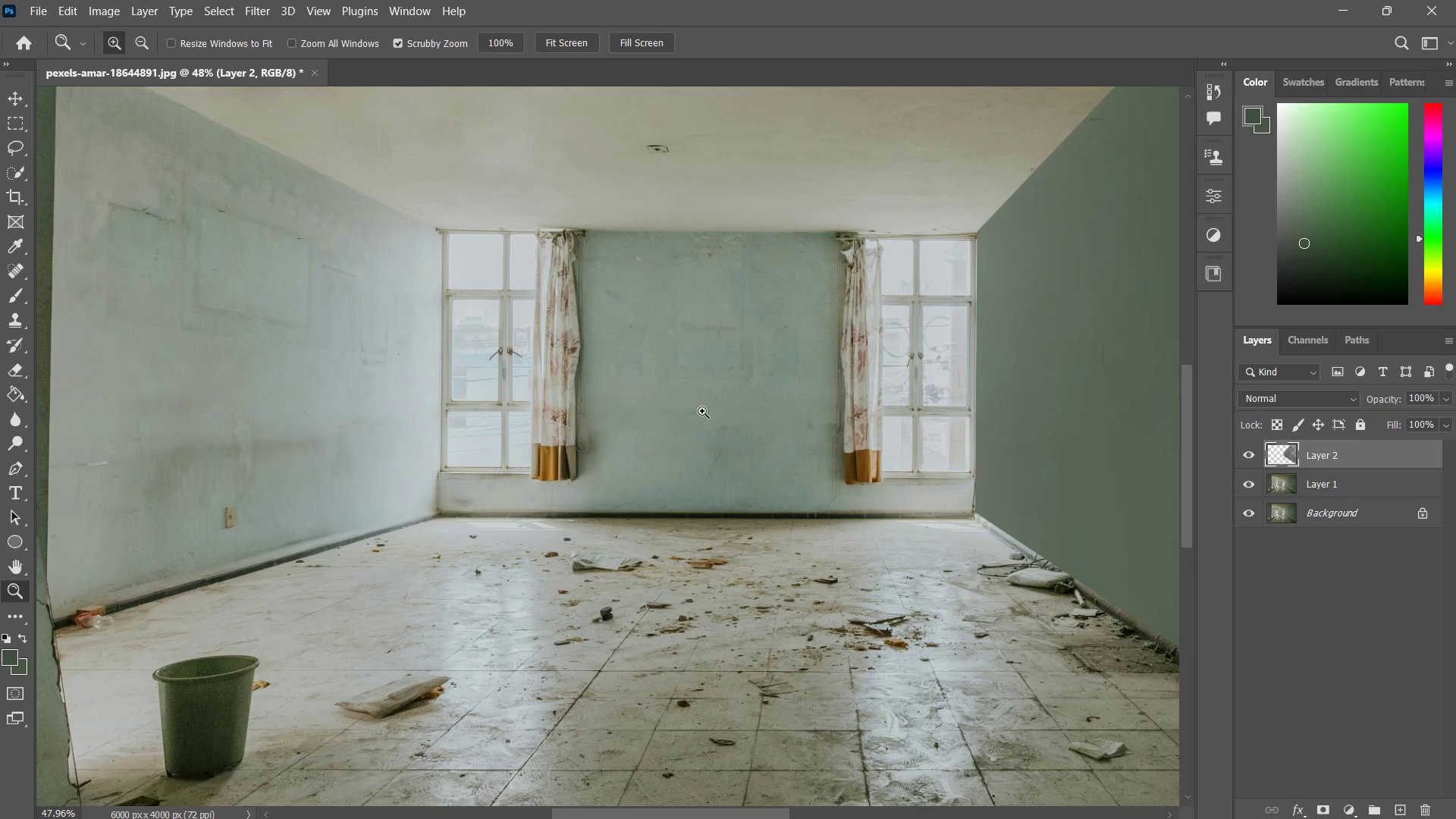 
left_click_drag(start_coordinate=[722, 410], to_coordinate=[692, 460])
 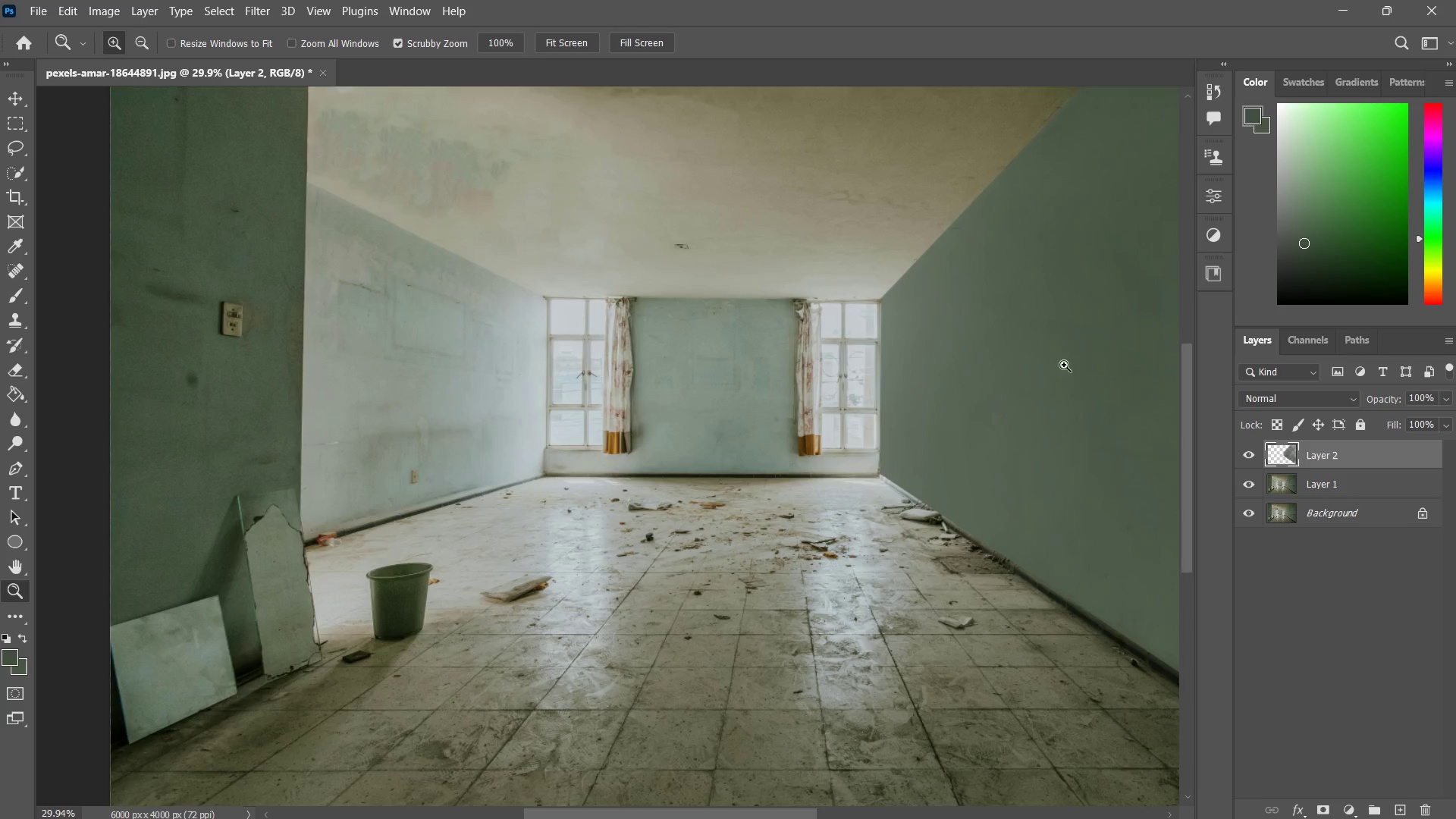 
hold_key(key=Space, duration=0.38)
 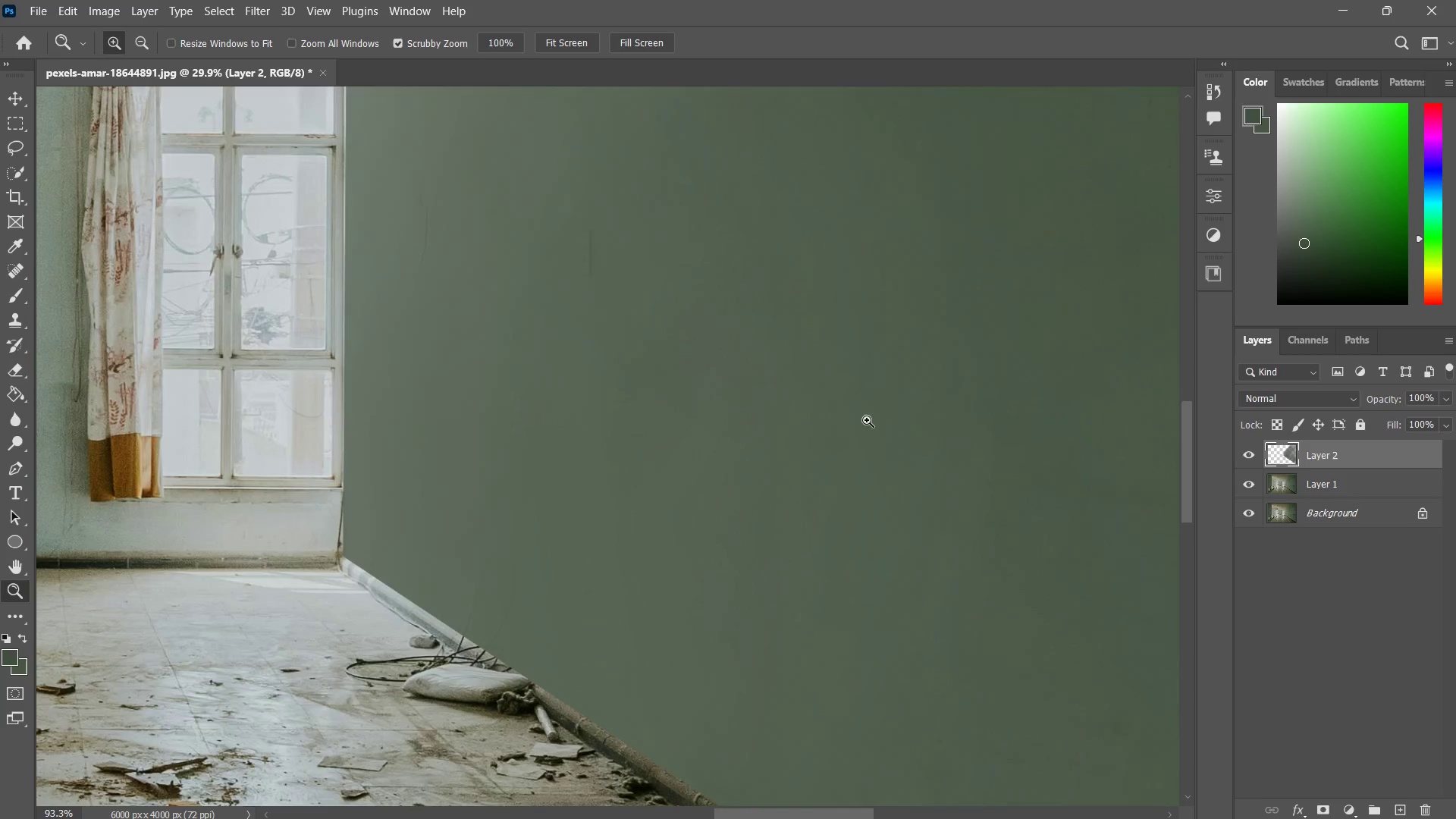 
left_click_drag(start_coordinate=[1052, 369], to_coordinate=[867, 408])
 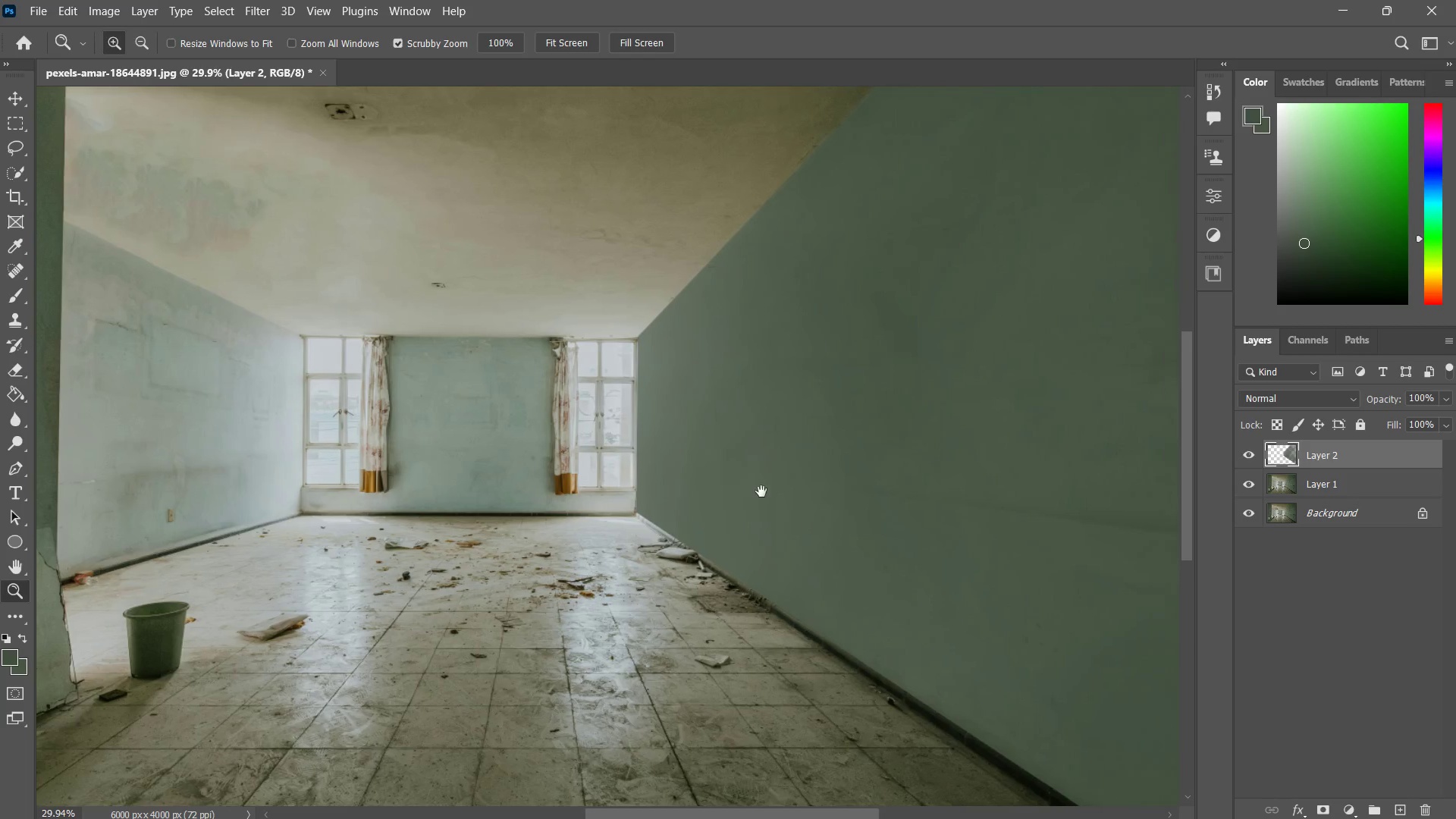 
left_click_drag(start_coordinate=[758, 491], to_coordinate=[850, 434])
 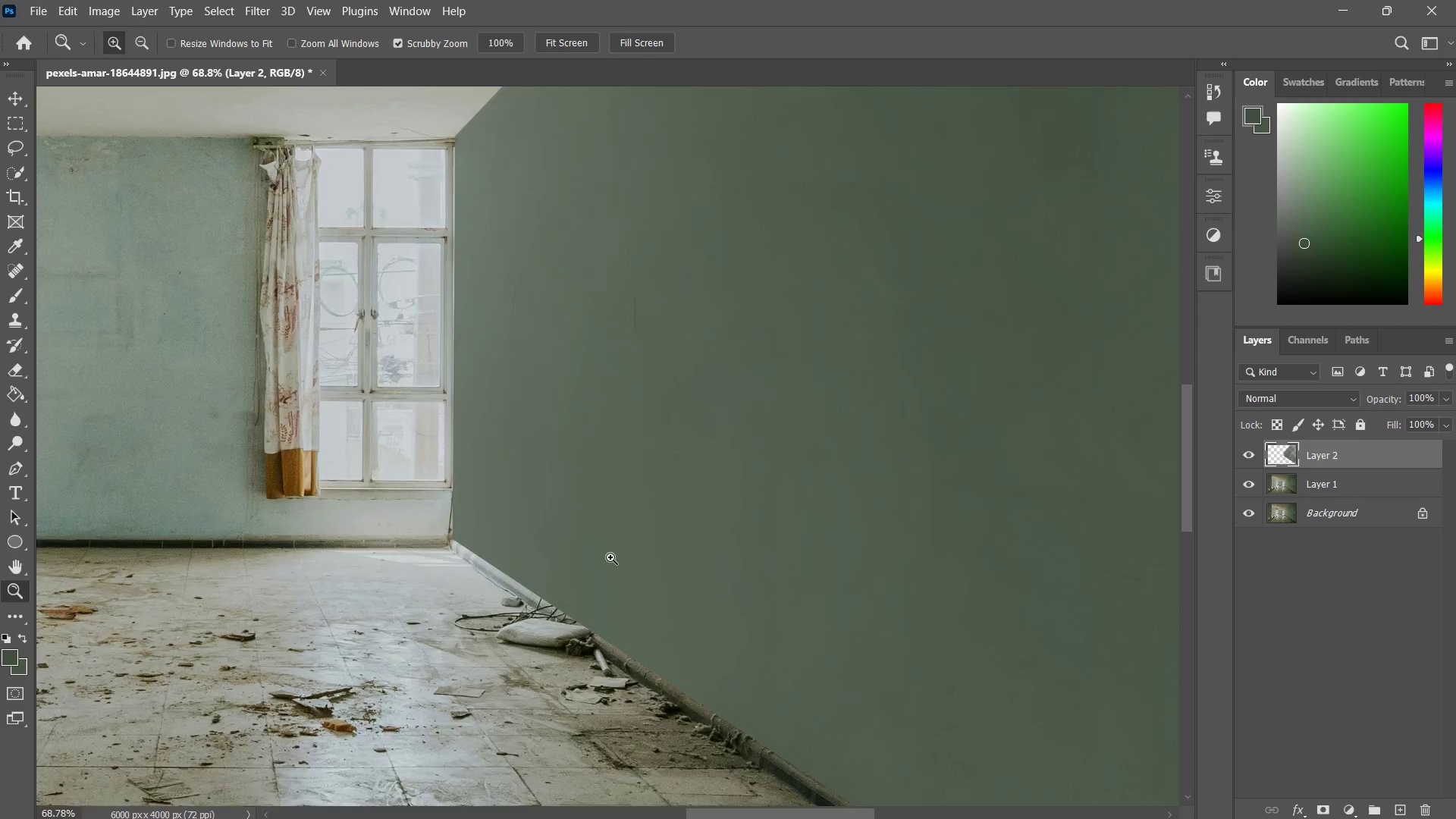 
left_click_drag(start_coordinate=[590, 567], to_coordinate=[640, 530])
 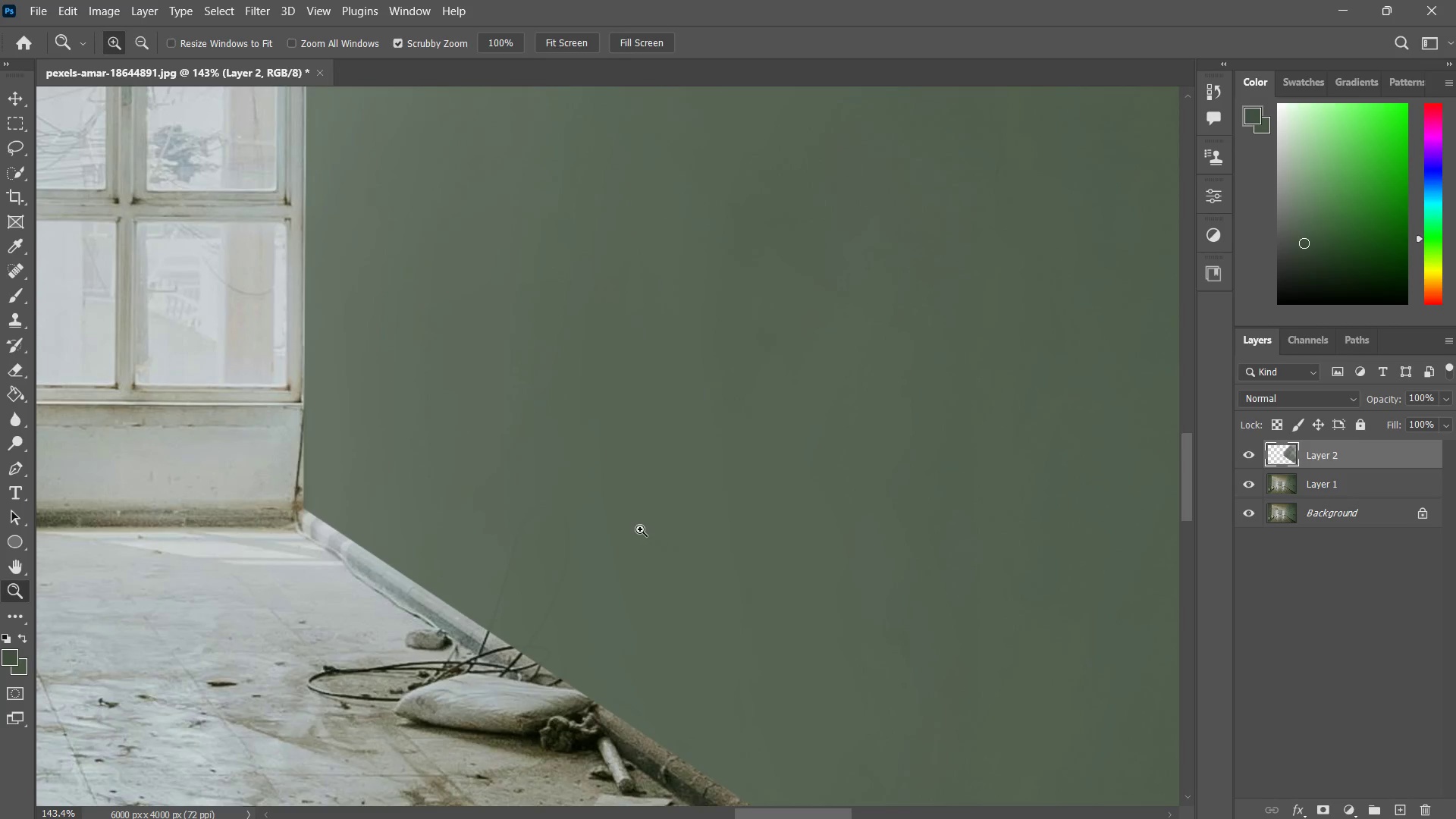 
key(Control+ControlLeft)
 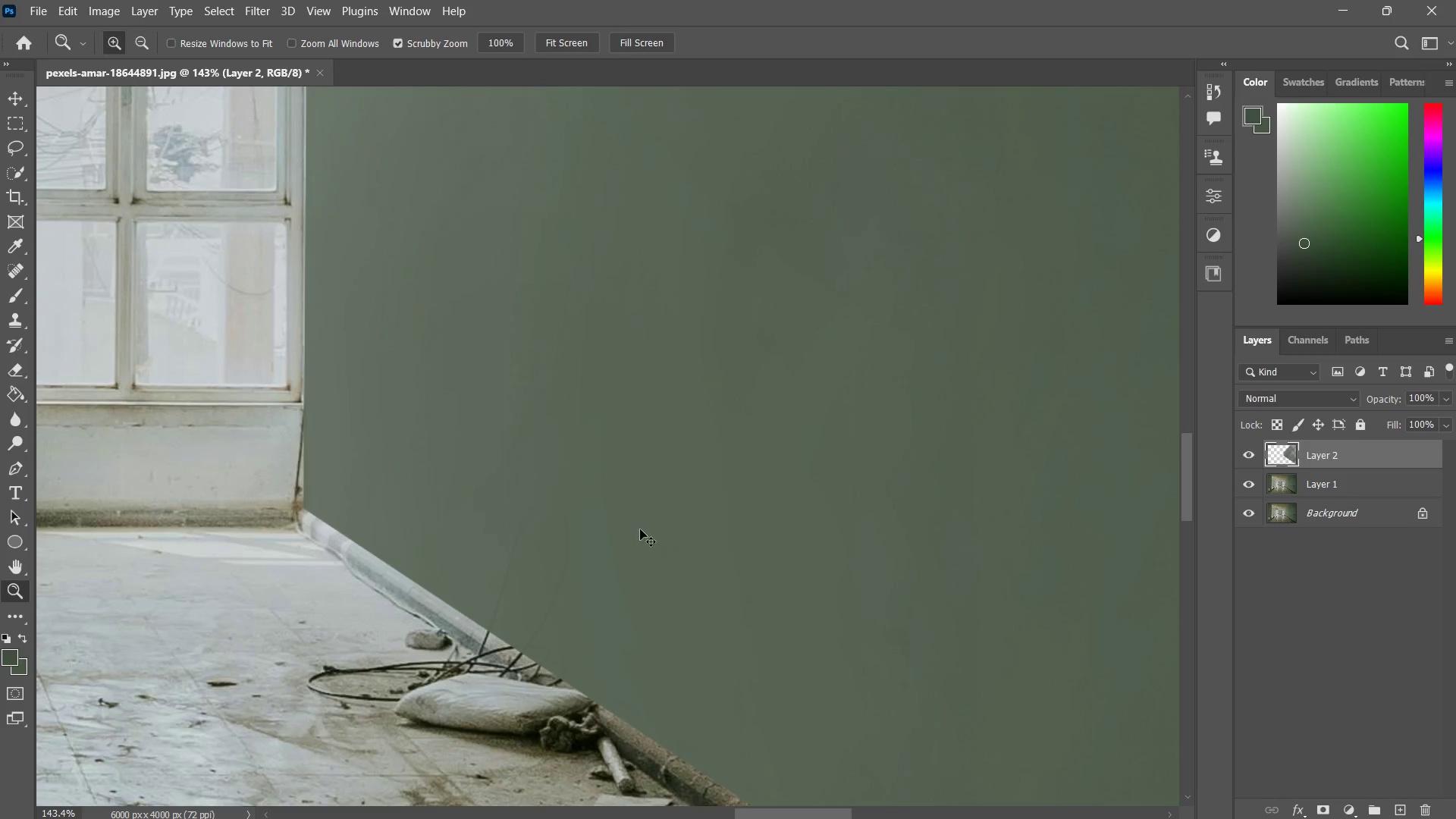 
key(Control+Z)
 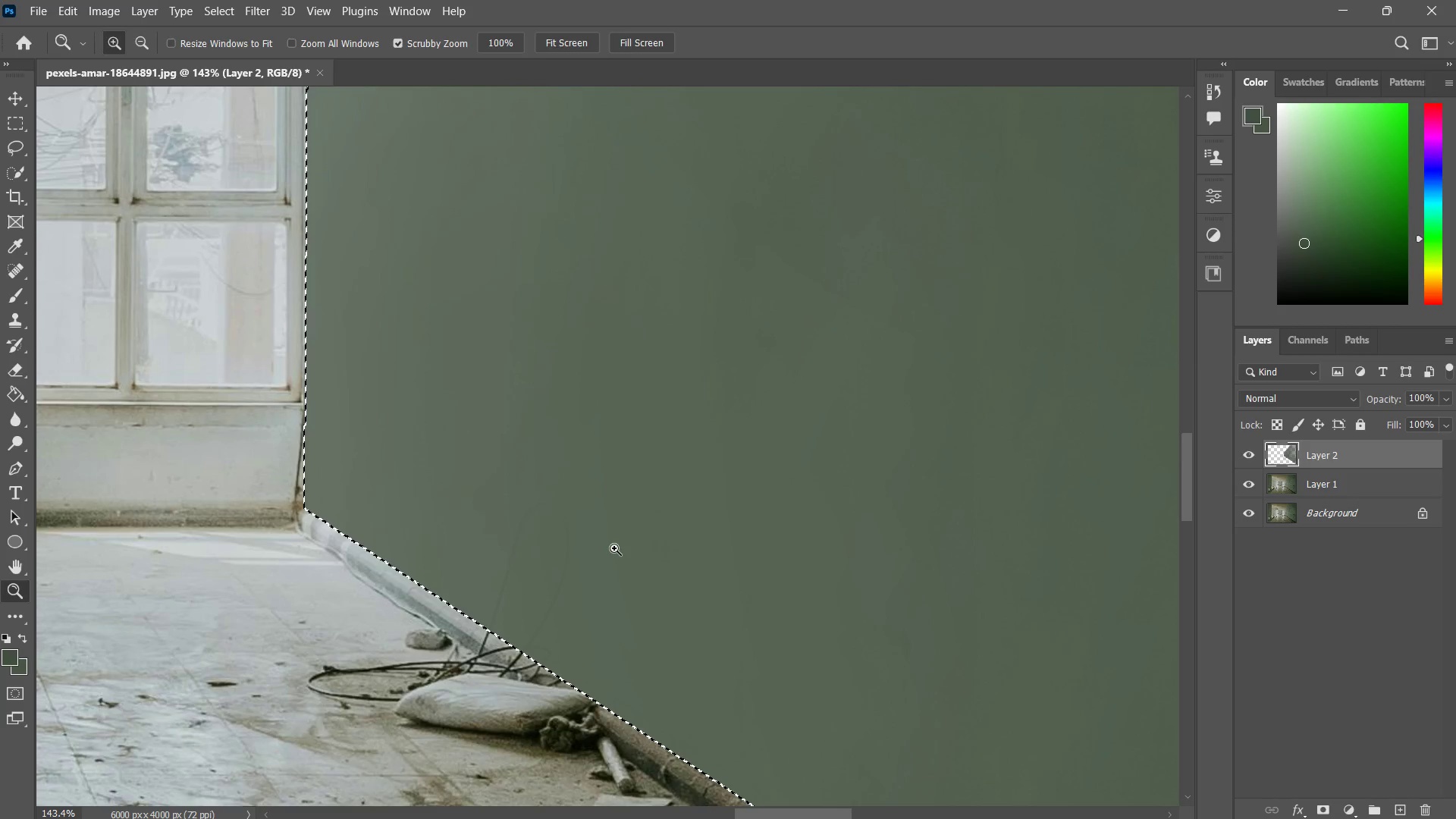 
key(B)
 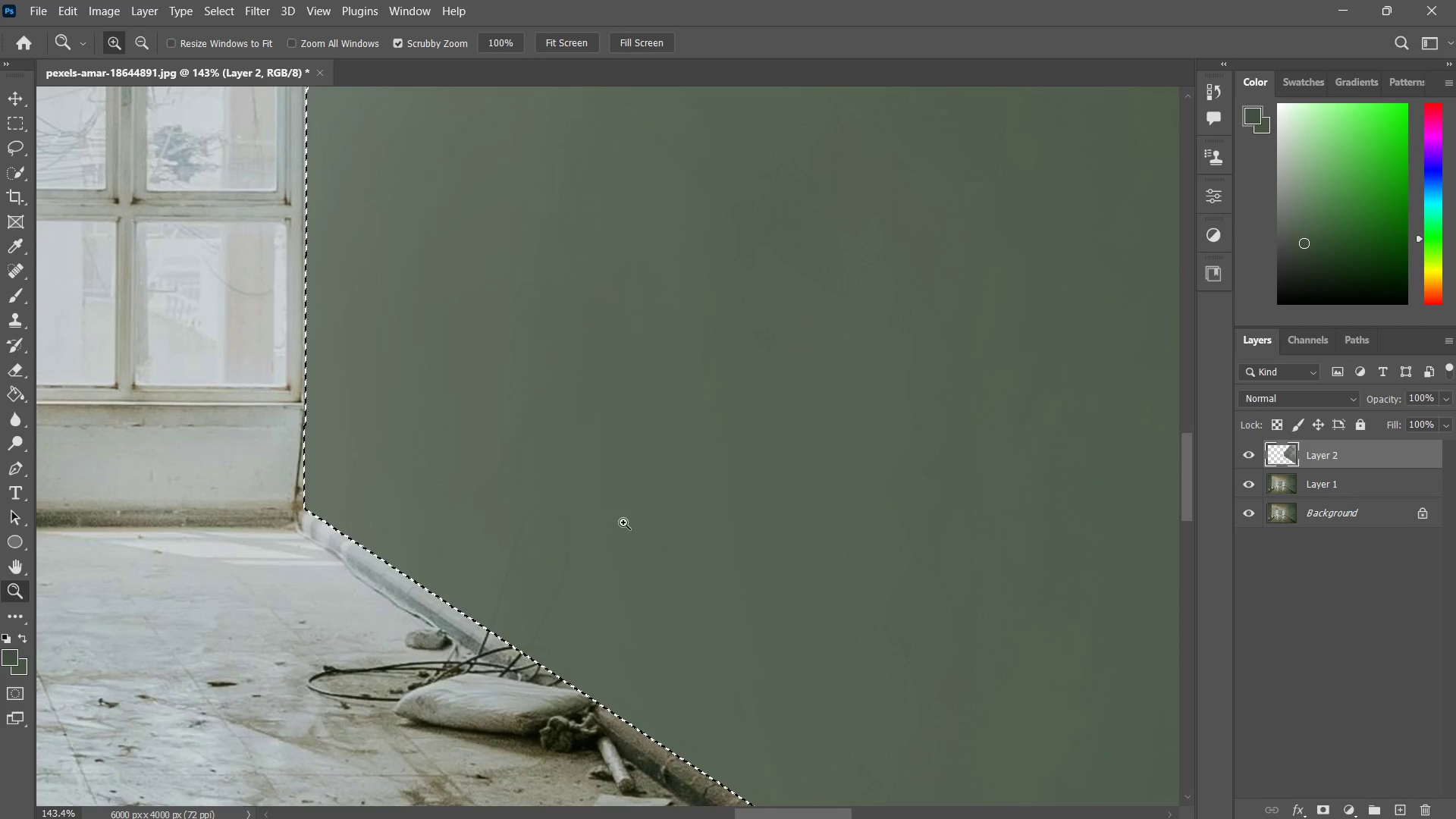 
hold_key(key=AltLeft, duration=2.38)
left_click_drag(start_coordinate=[614, 441], to_coordinate=[530, 484])
 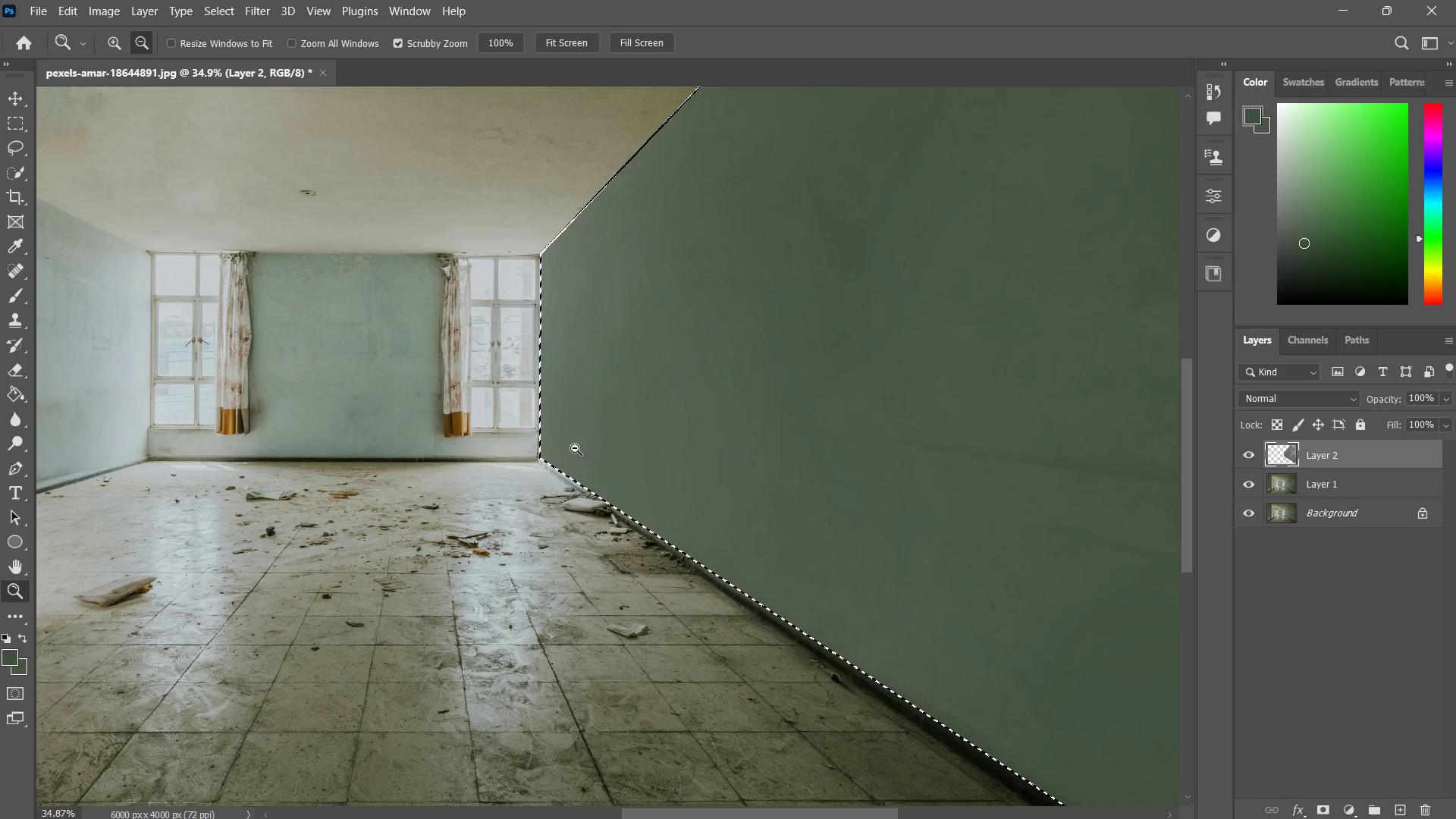 
left_click_drag(start_coordinate=[577, 448], to_coordinate=[619, 439])
 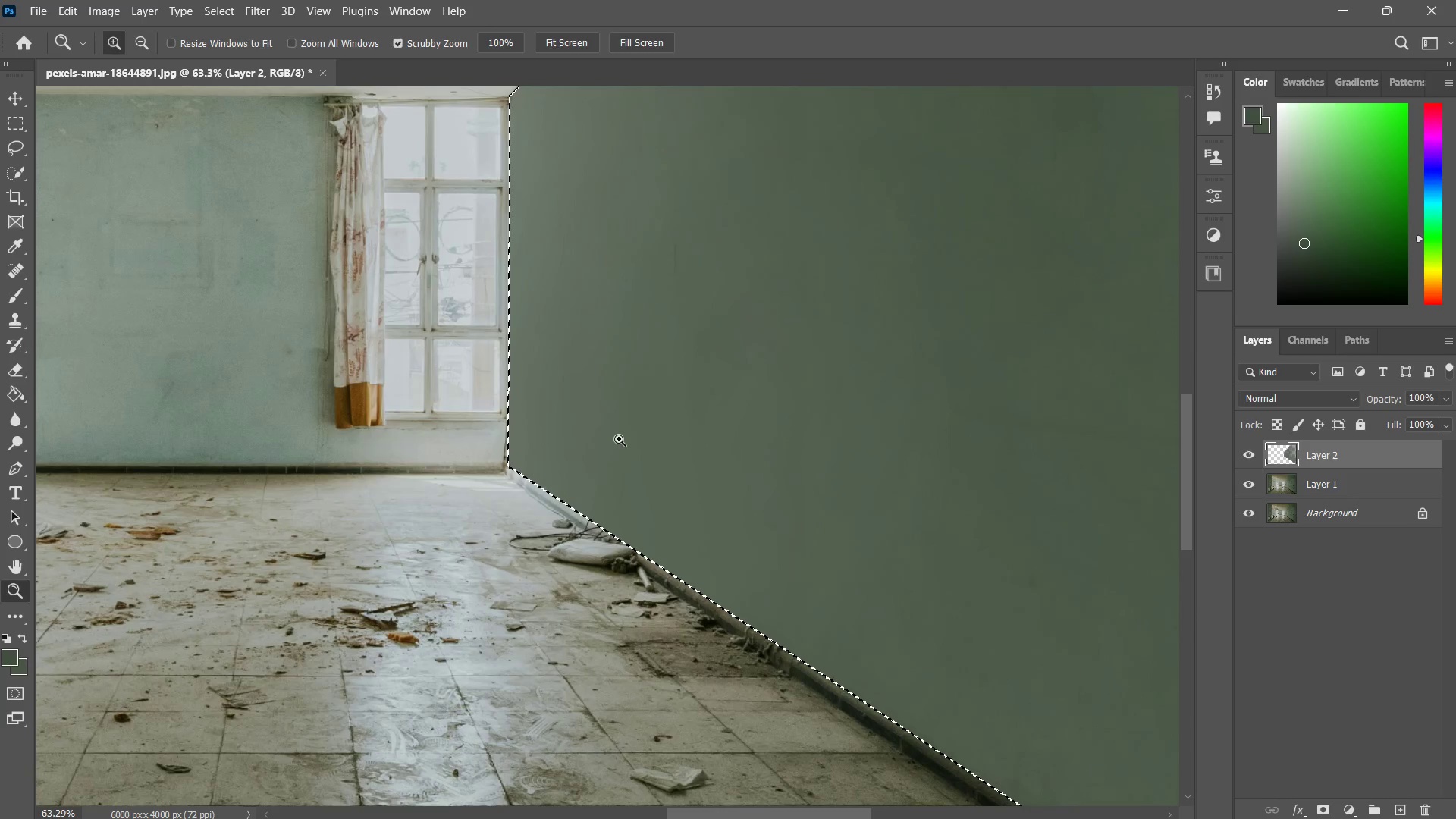 
type(bb)
 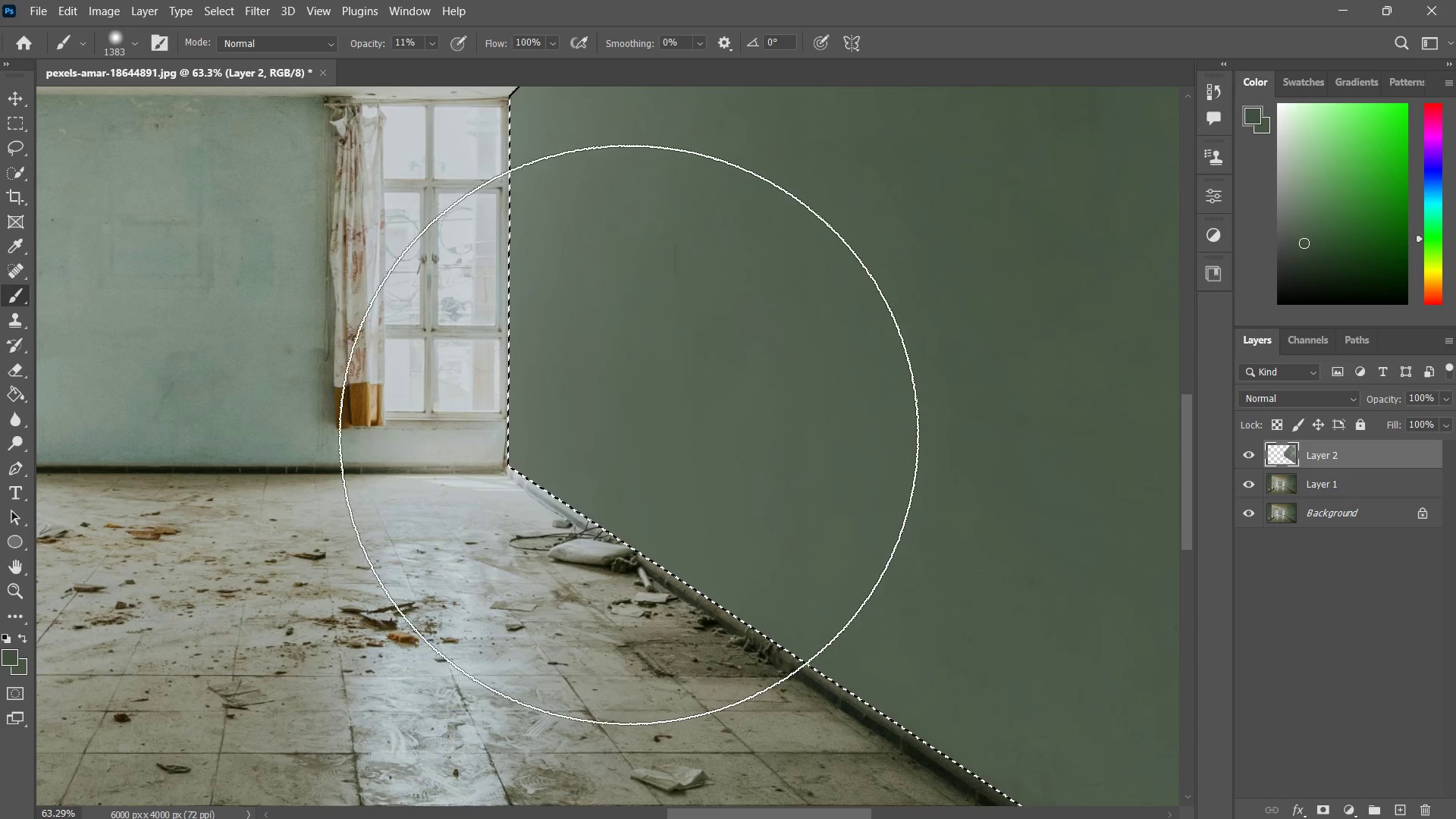 
hold_key(key=AltLeft, duration=1.78)
 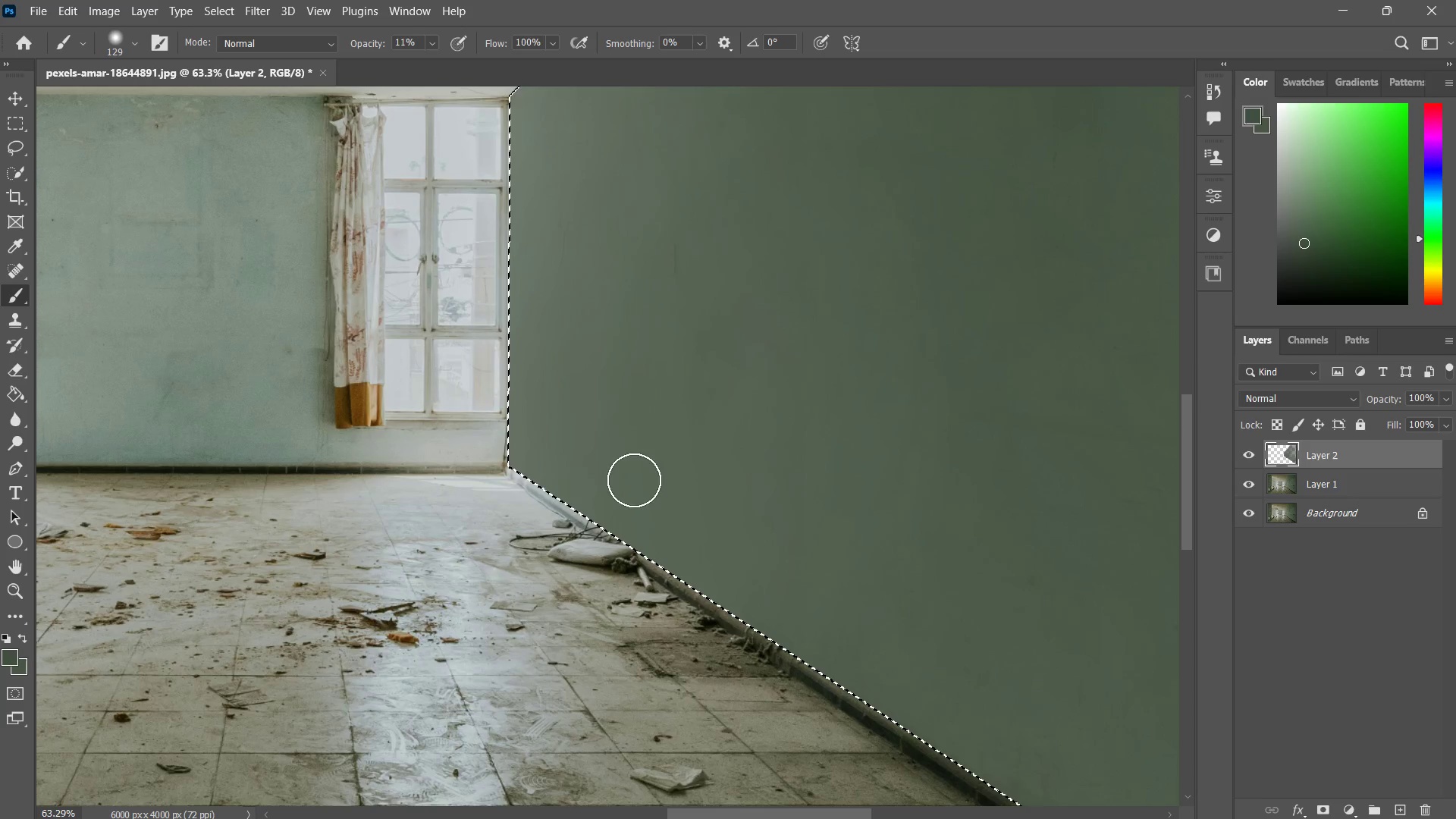 
key(Control+ControlLeft)
 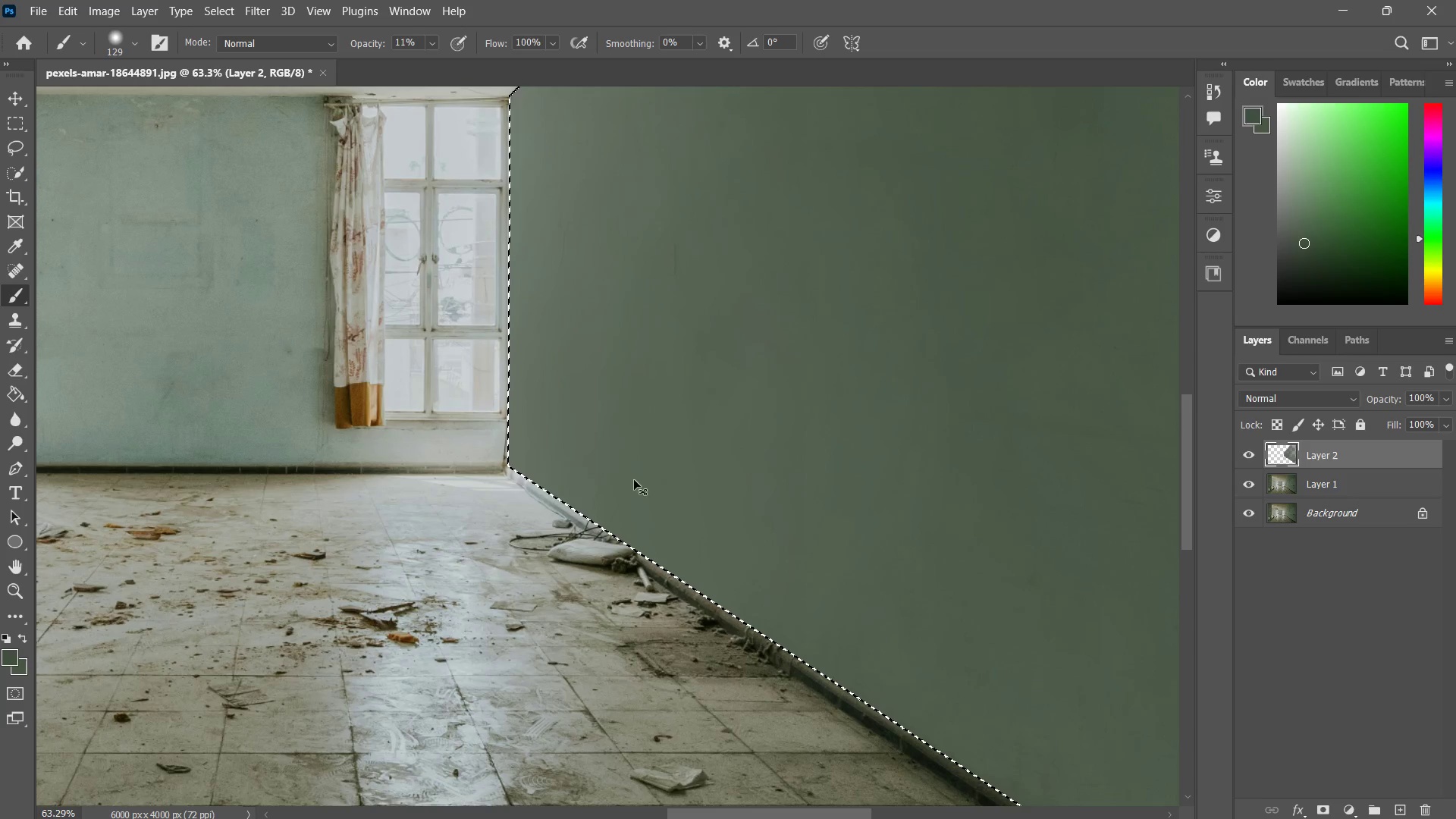 
key(Control+S)
 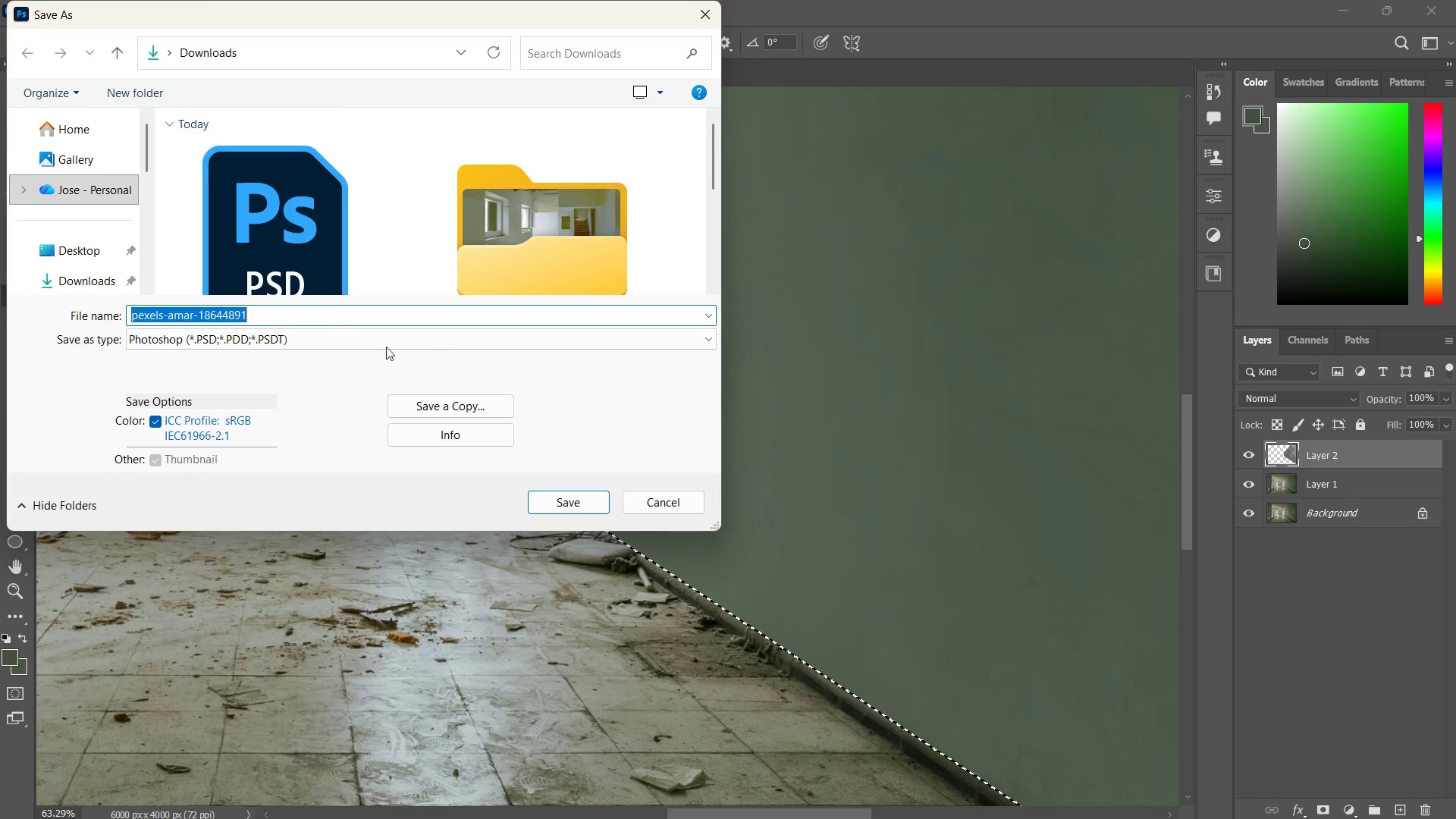 
left_click([312, 235])
 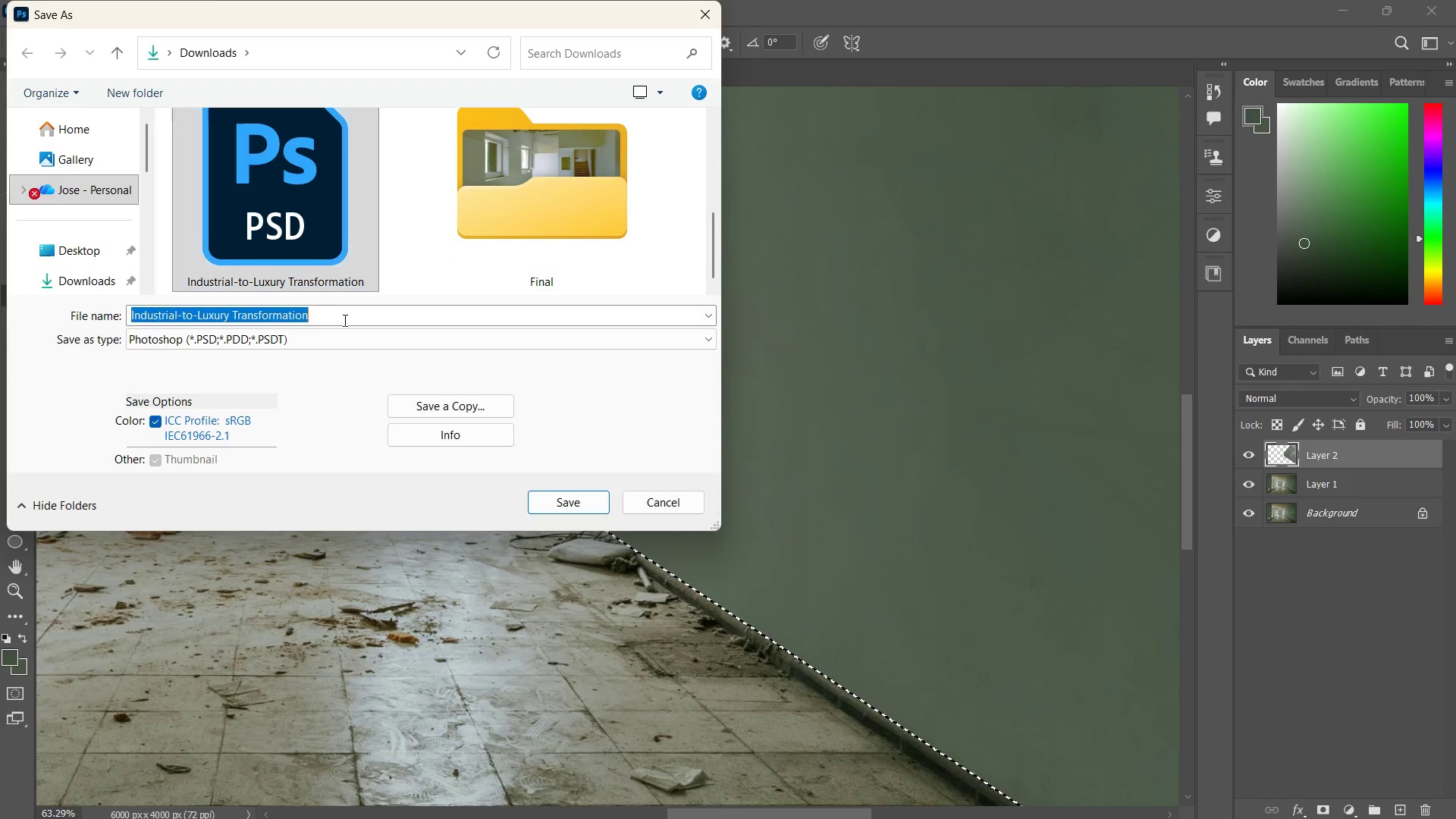 
double_click([344, 320])
 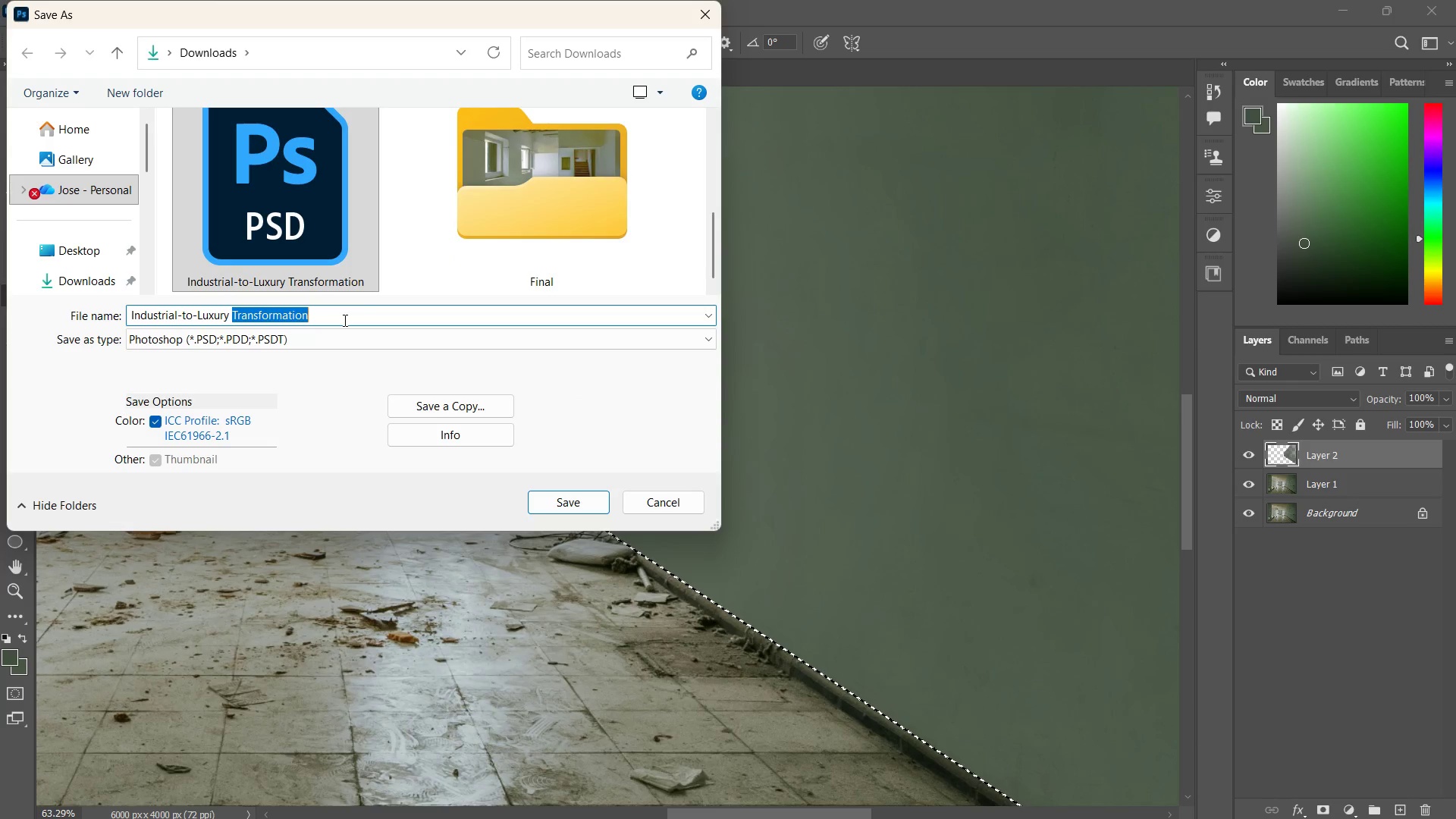 
triple_click([344, 320])
 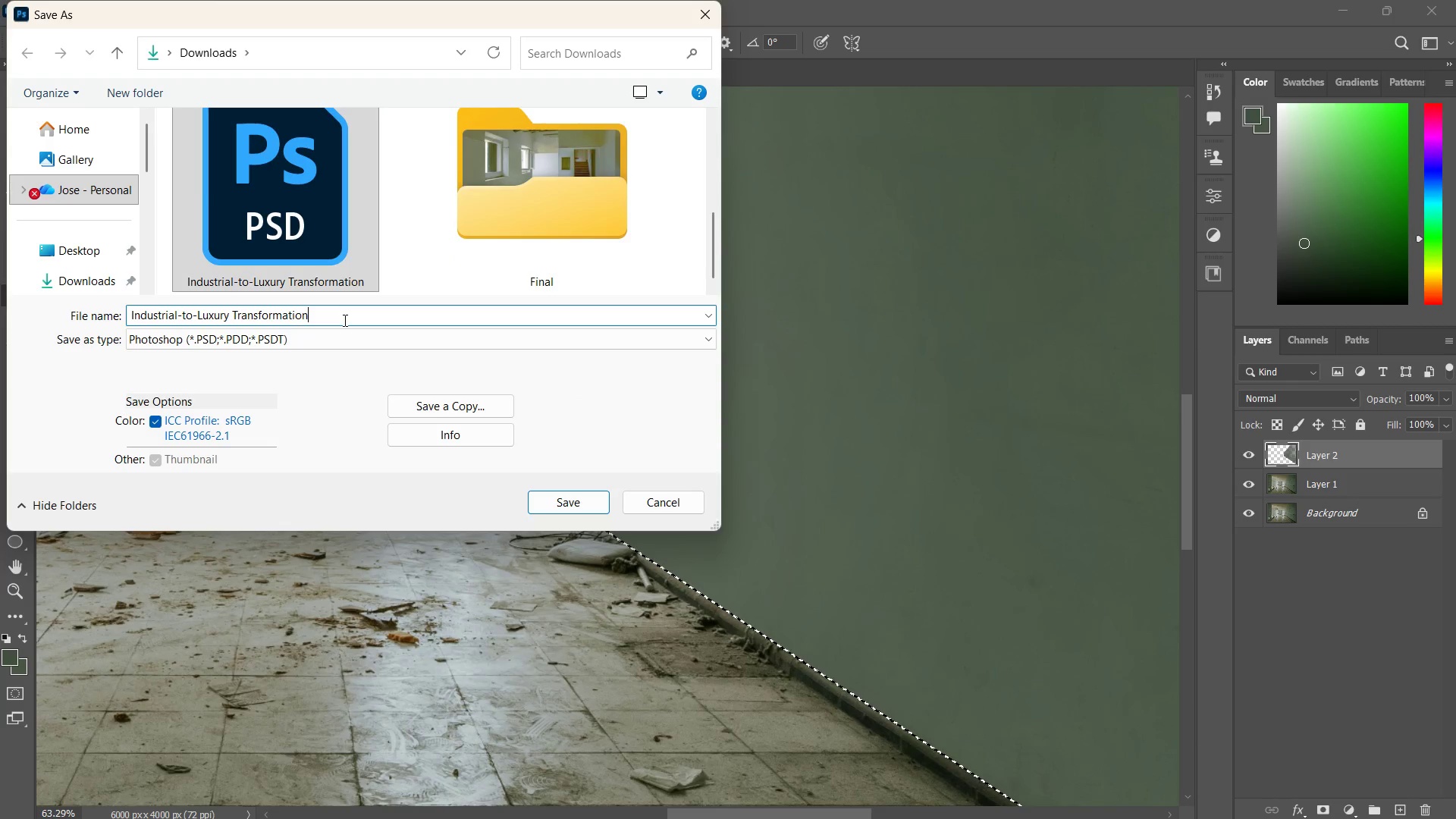 
key(Space)
 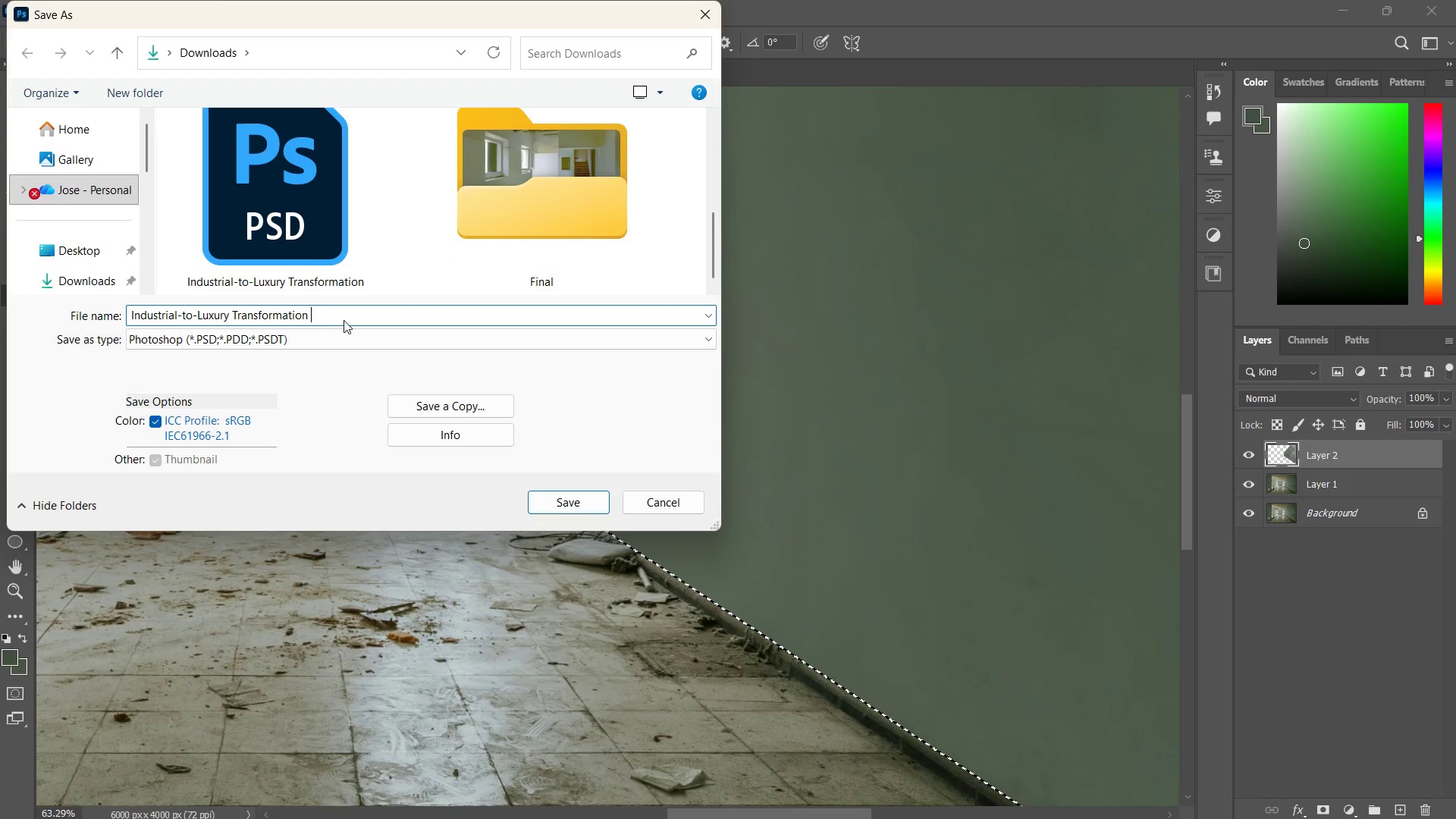 
key(1)
 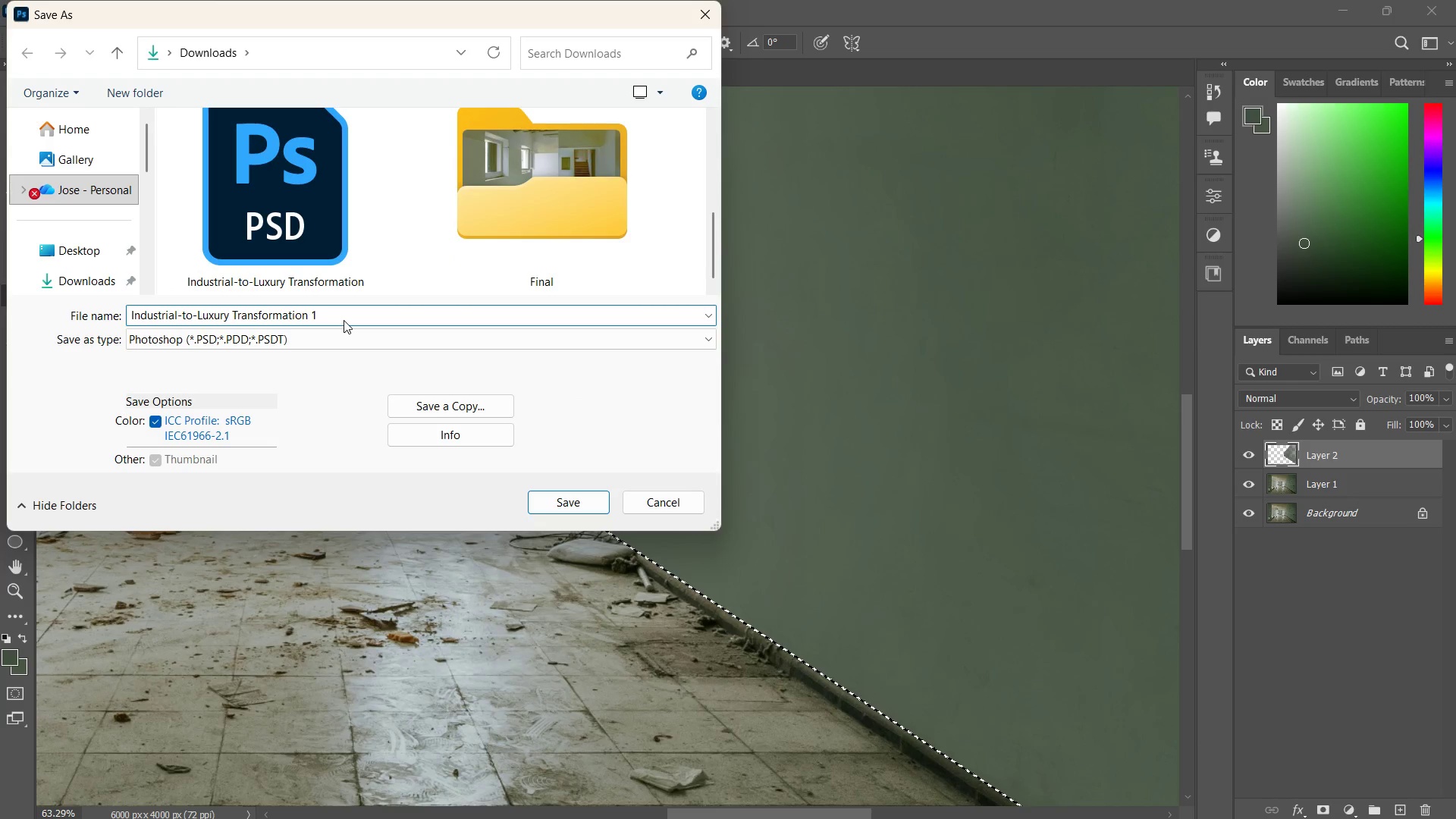 
key(Enter)
 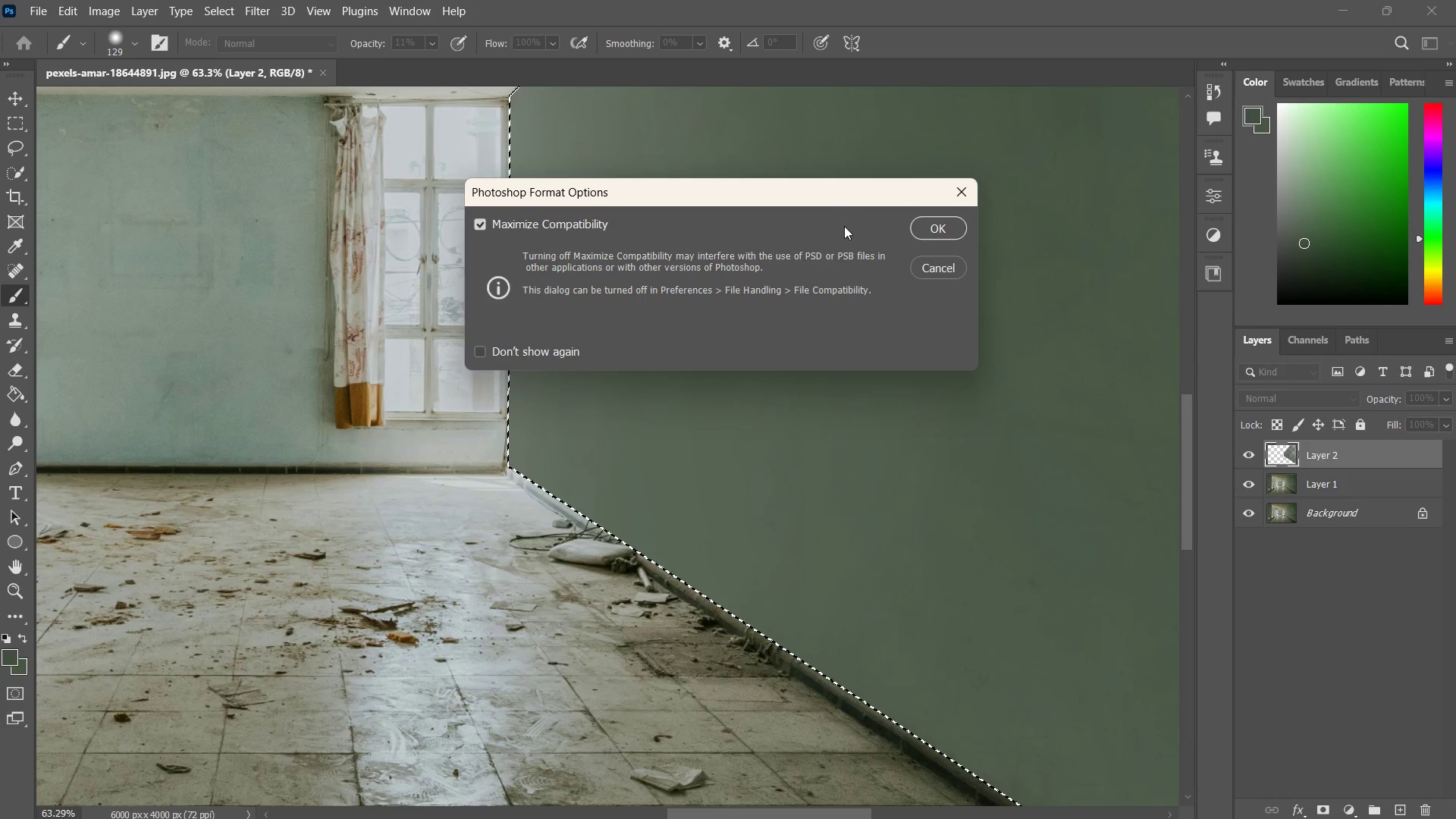 
left_click([917, 226])
 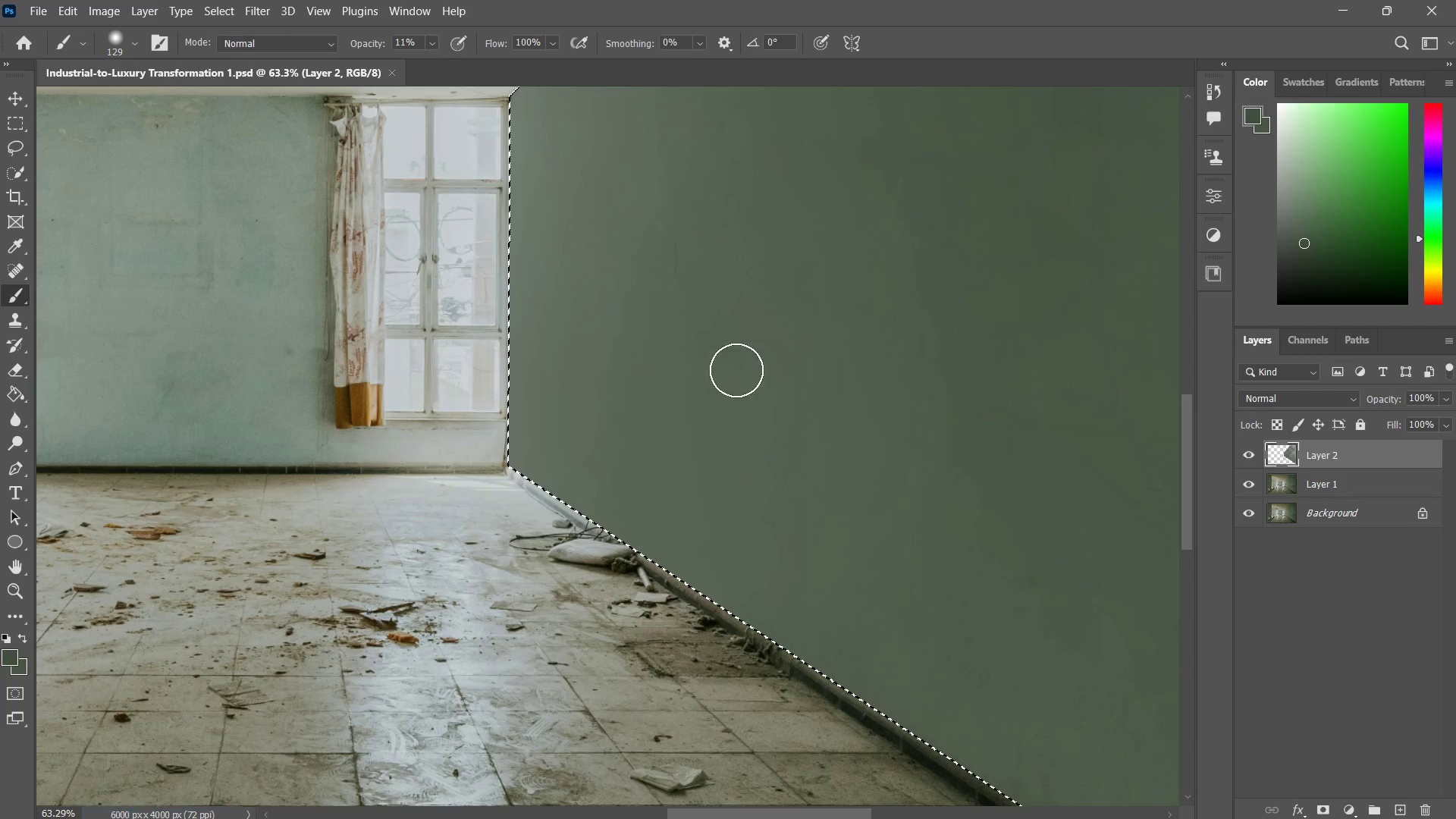 
left_click_drag(start_coordinate=[666, 256], to_coordinate=[667, 309])
 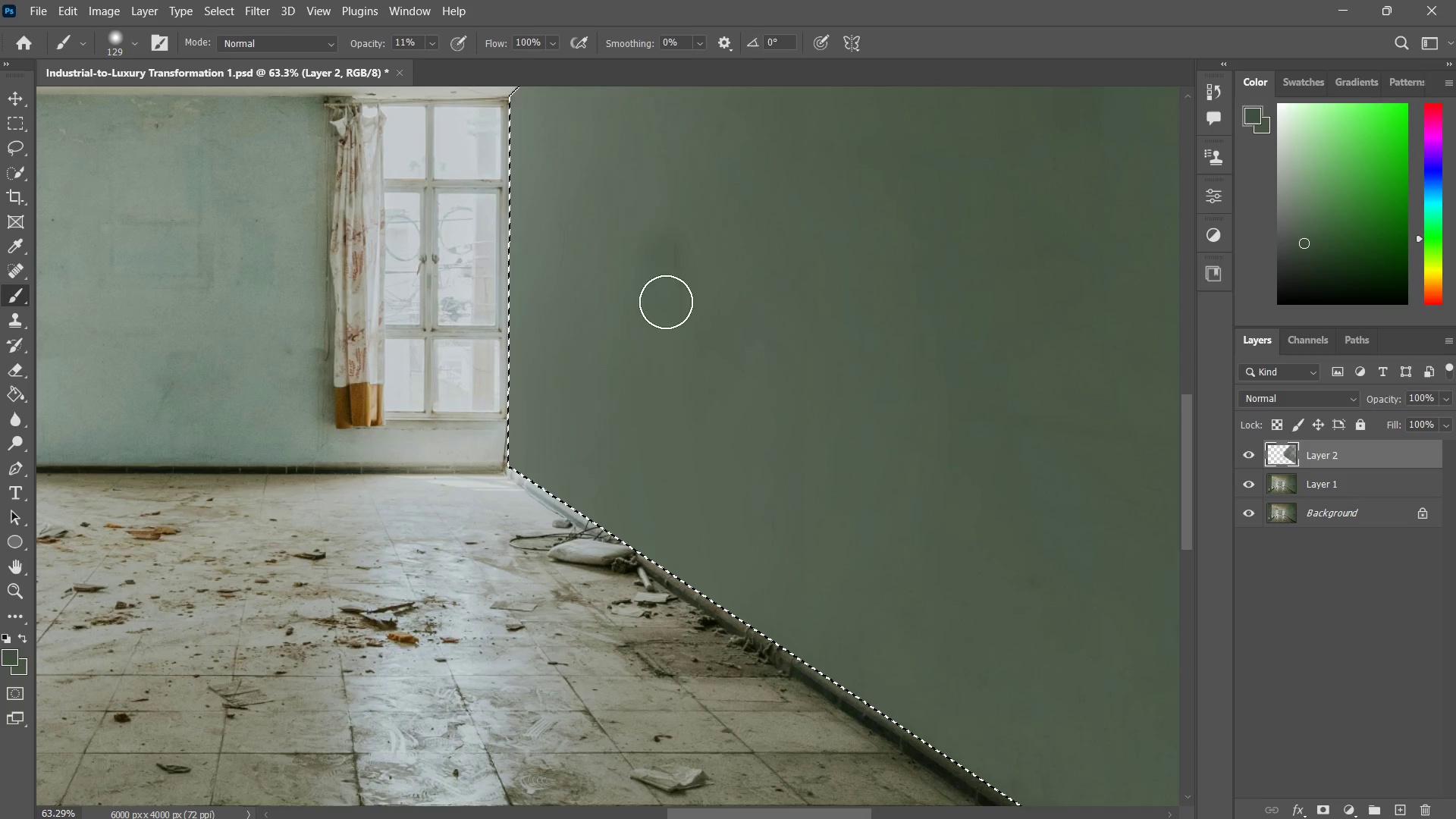 
left_click_drag(start_coordinate=[664, 250], to_coordinate=[665, 372])
 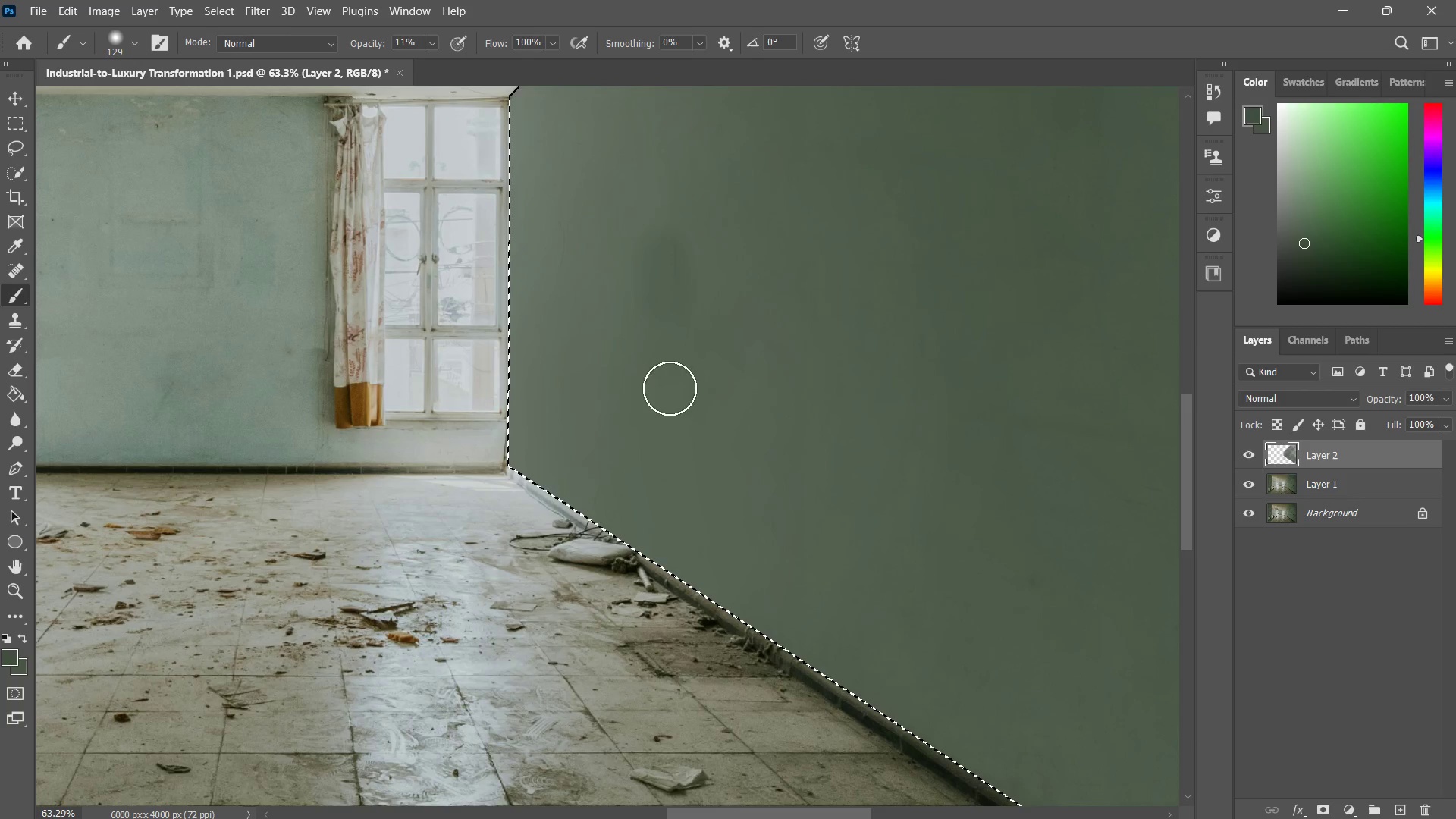 
key(Control+Z)
 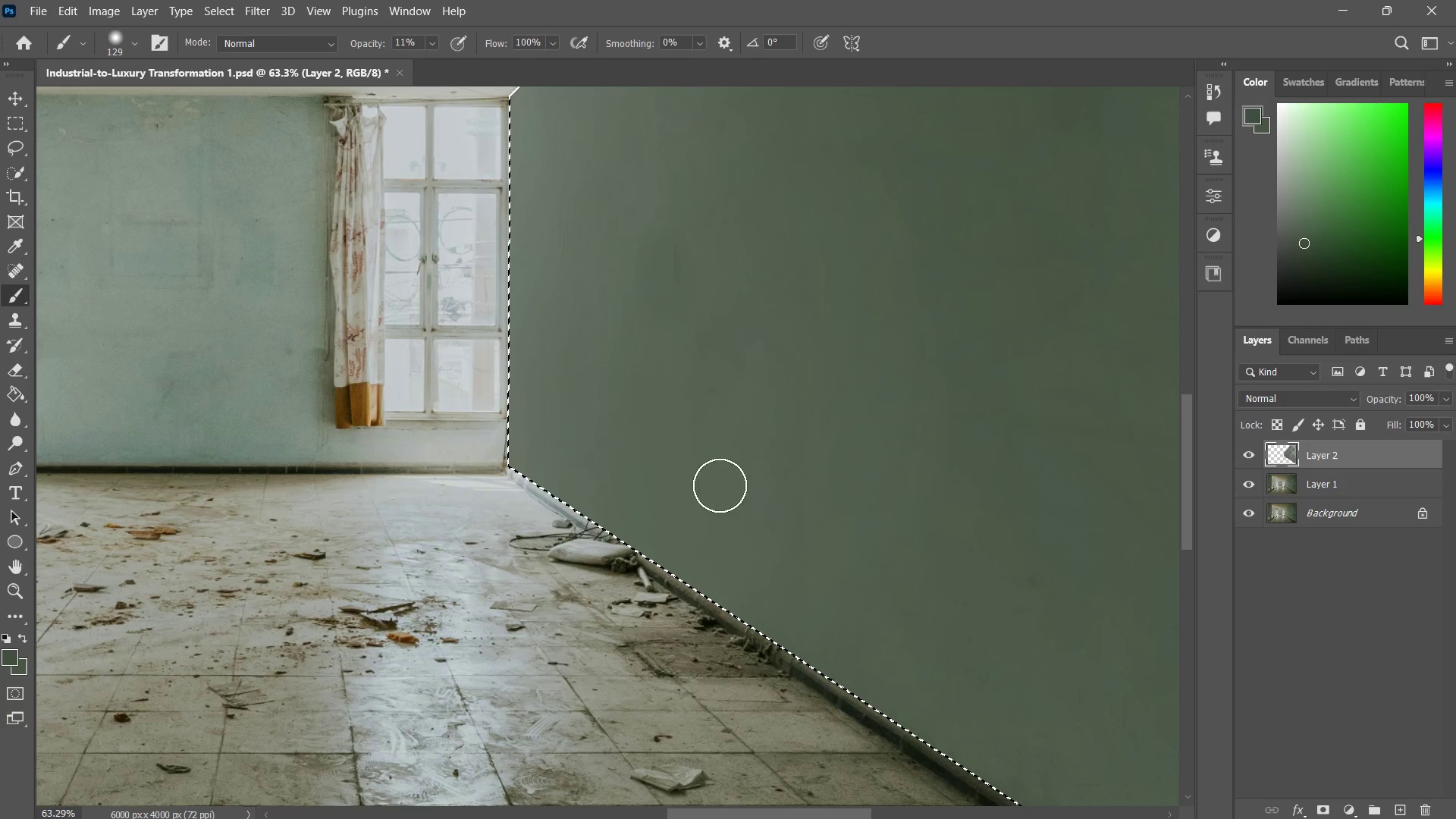 
key(Control+ControlLeft)
 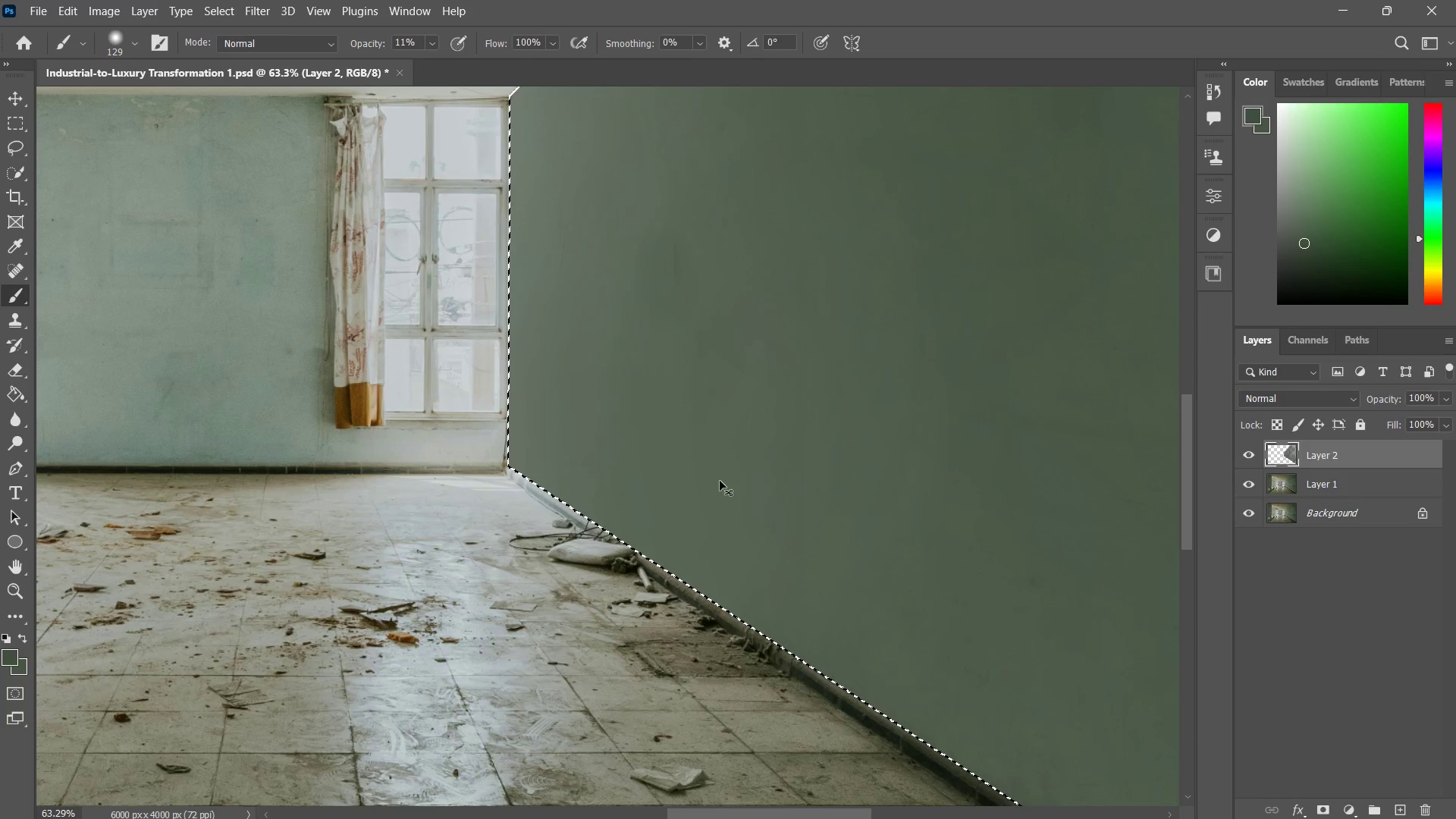 
key(Control+Z)
 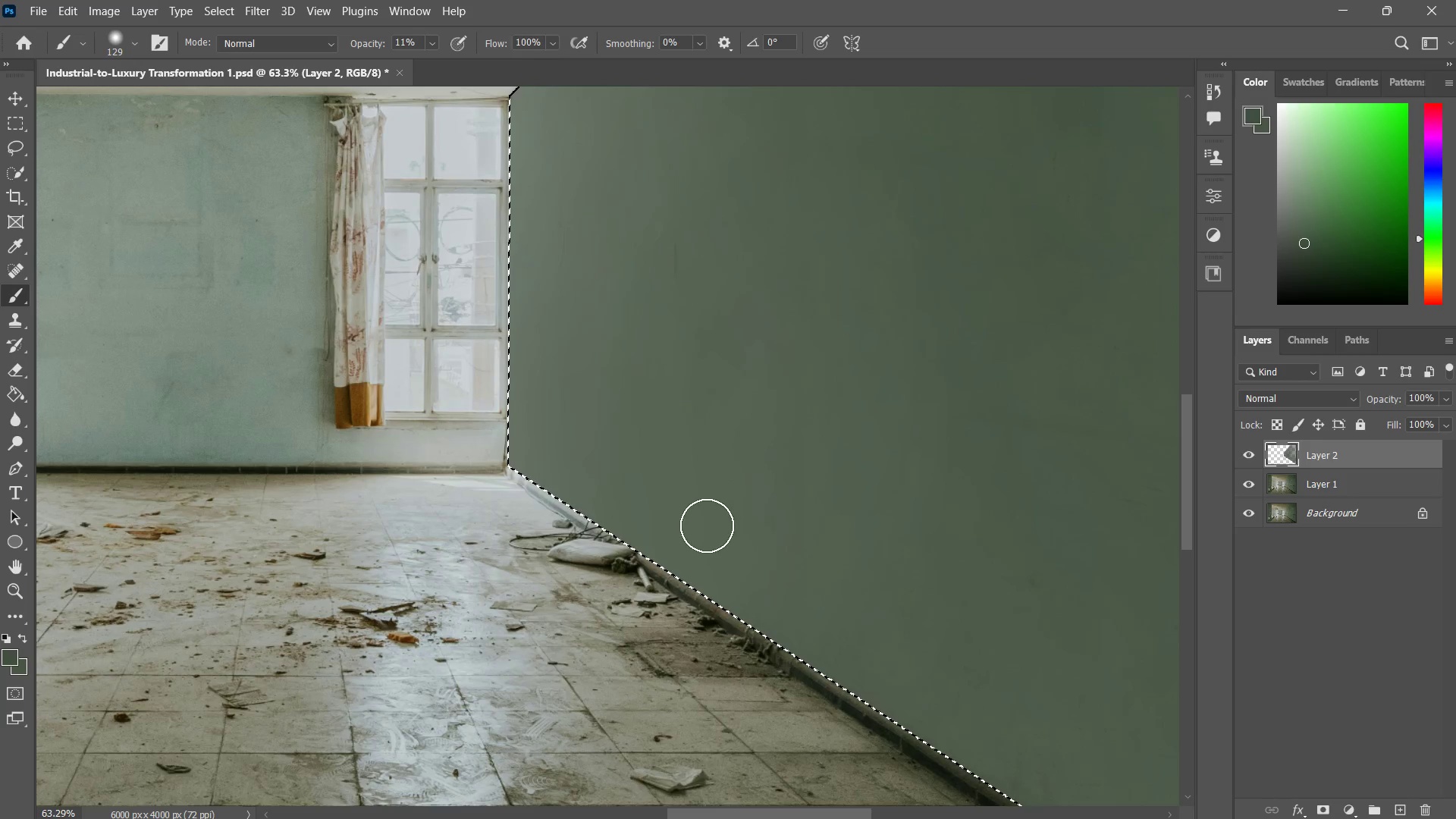 
hold_key(key=AltLeft, duration=0.77)
left_click([609, 441])
 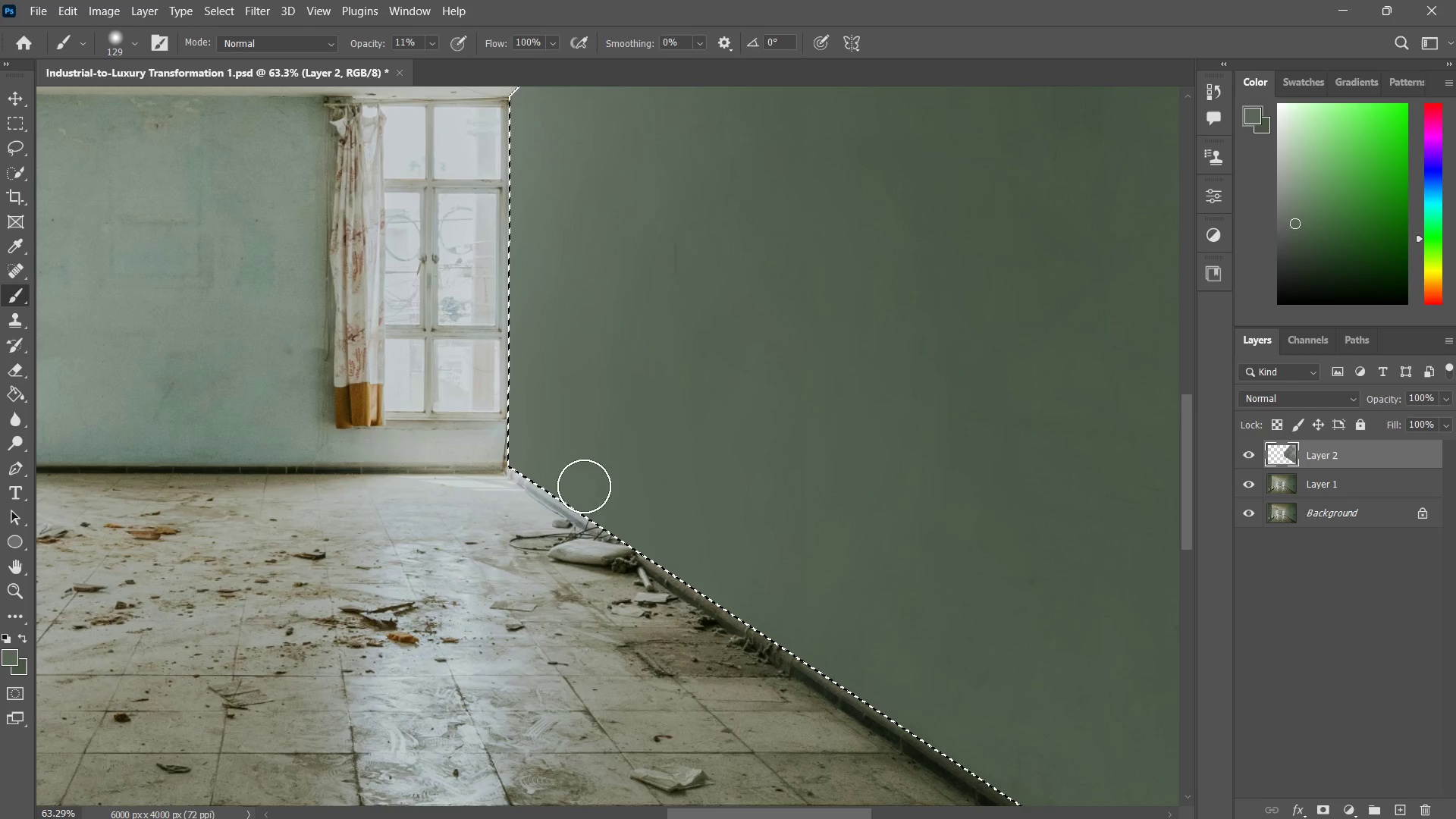 
left_click_drag(start_coordinate=[584, 486], to_coordinate=[731, 513])
 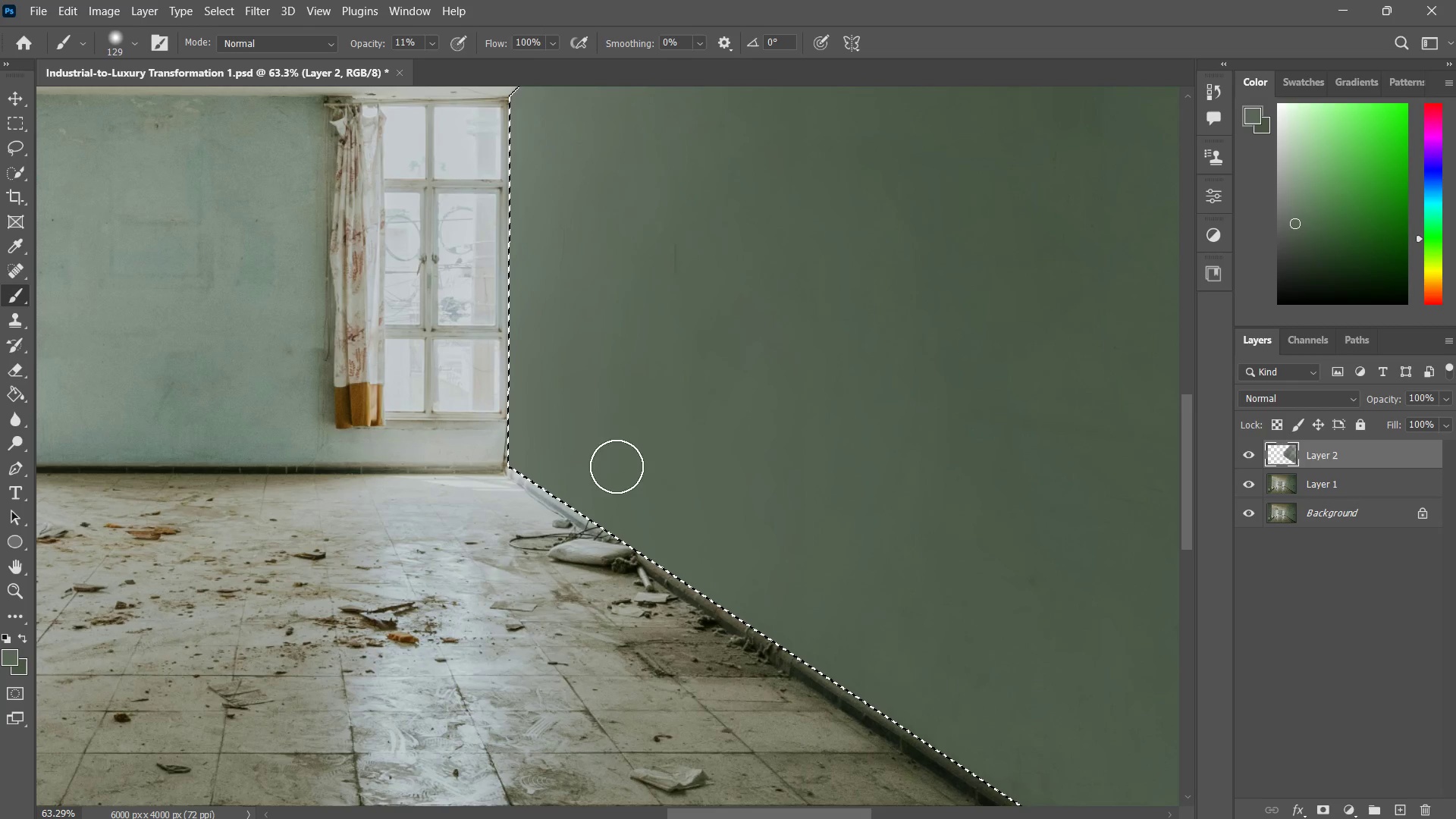 
left_click_drag(start_coordinate=[617, 466], to_coordinate=[642, 504])
 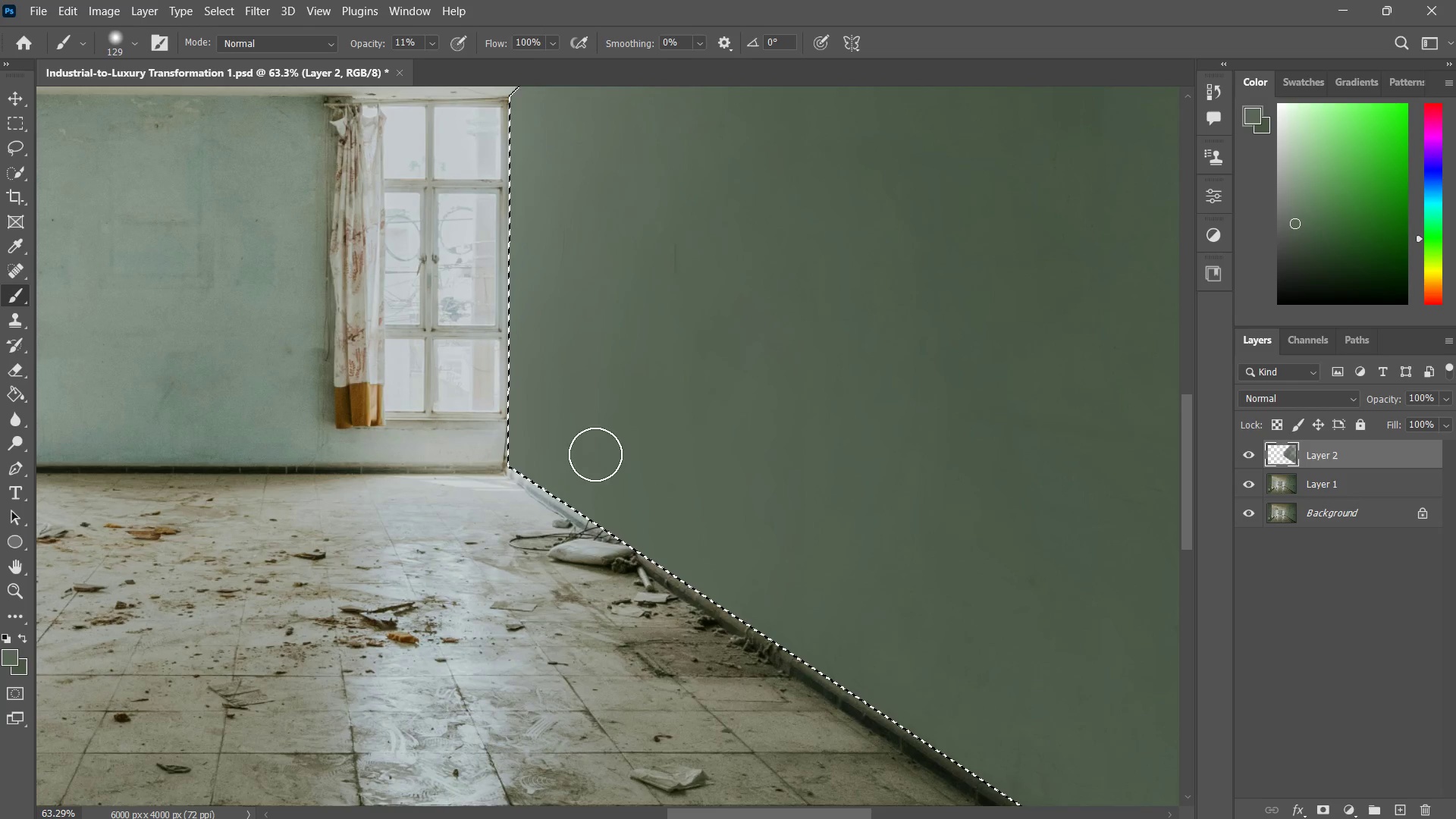 
left_click_drag(start_coordinate=[595, 454], to_coordinate=[625, 499])
 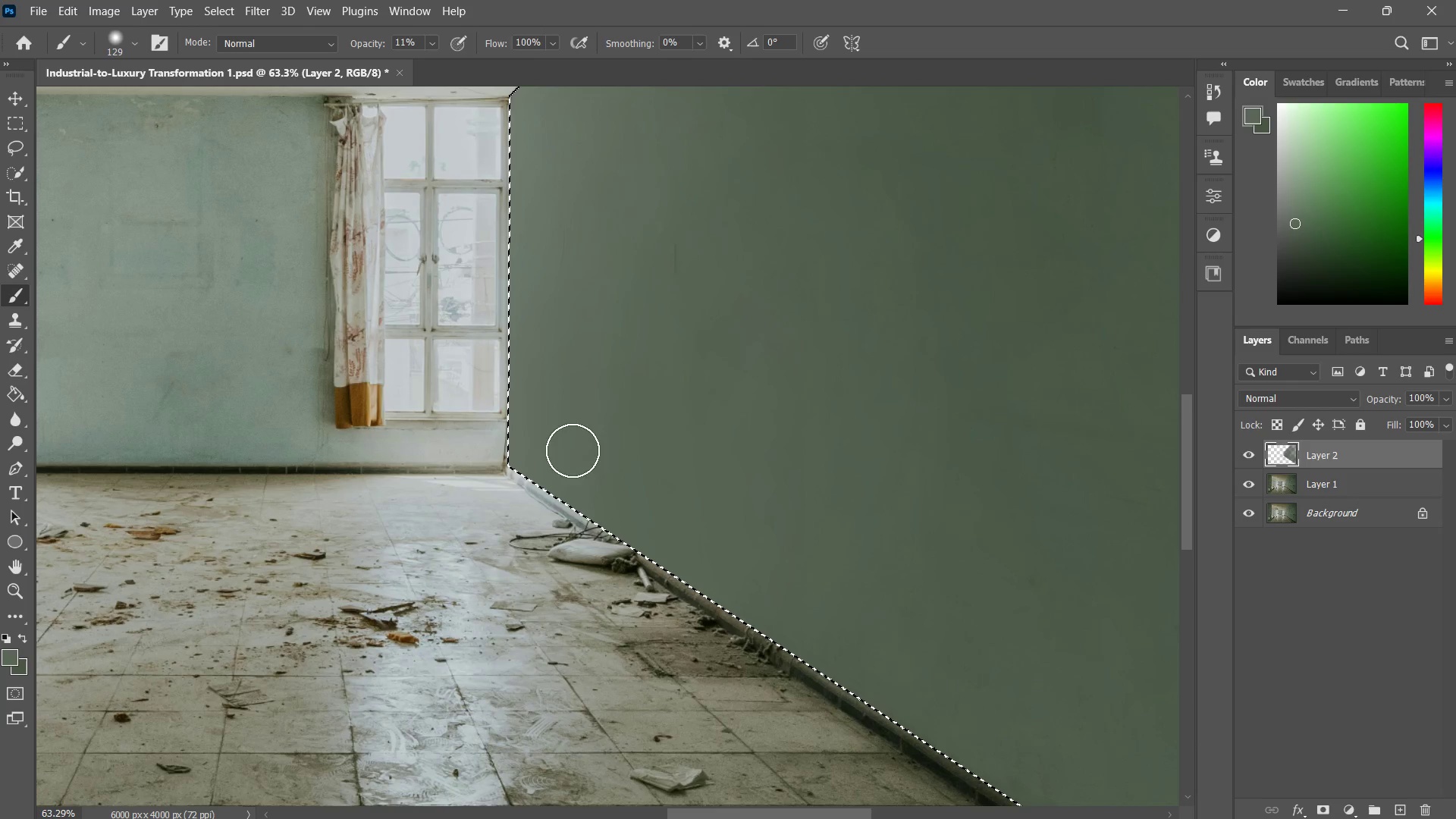 
left_click_drag(start_coordinate=[578, 450], to_coordinate=[642, 517])
 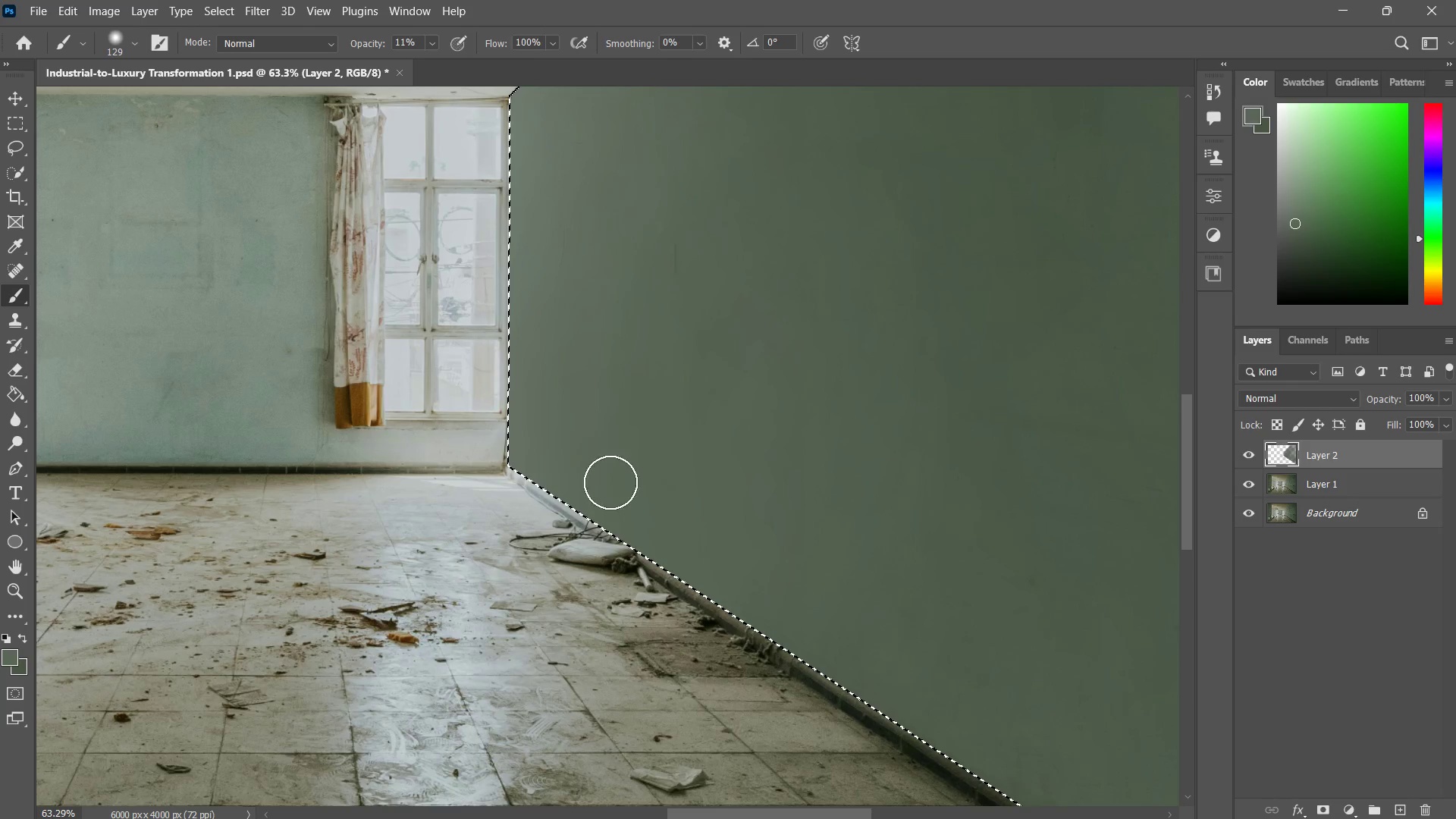 
left_click_drag(start_coordinate=[605, 463], to_coordinate=[663, 542])
 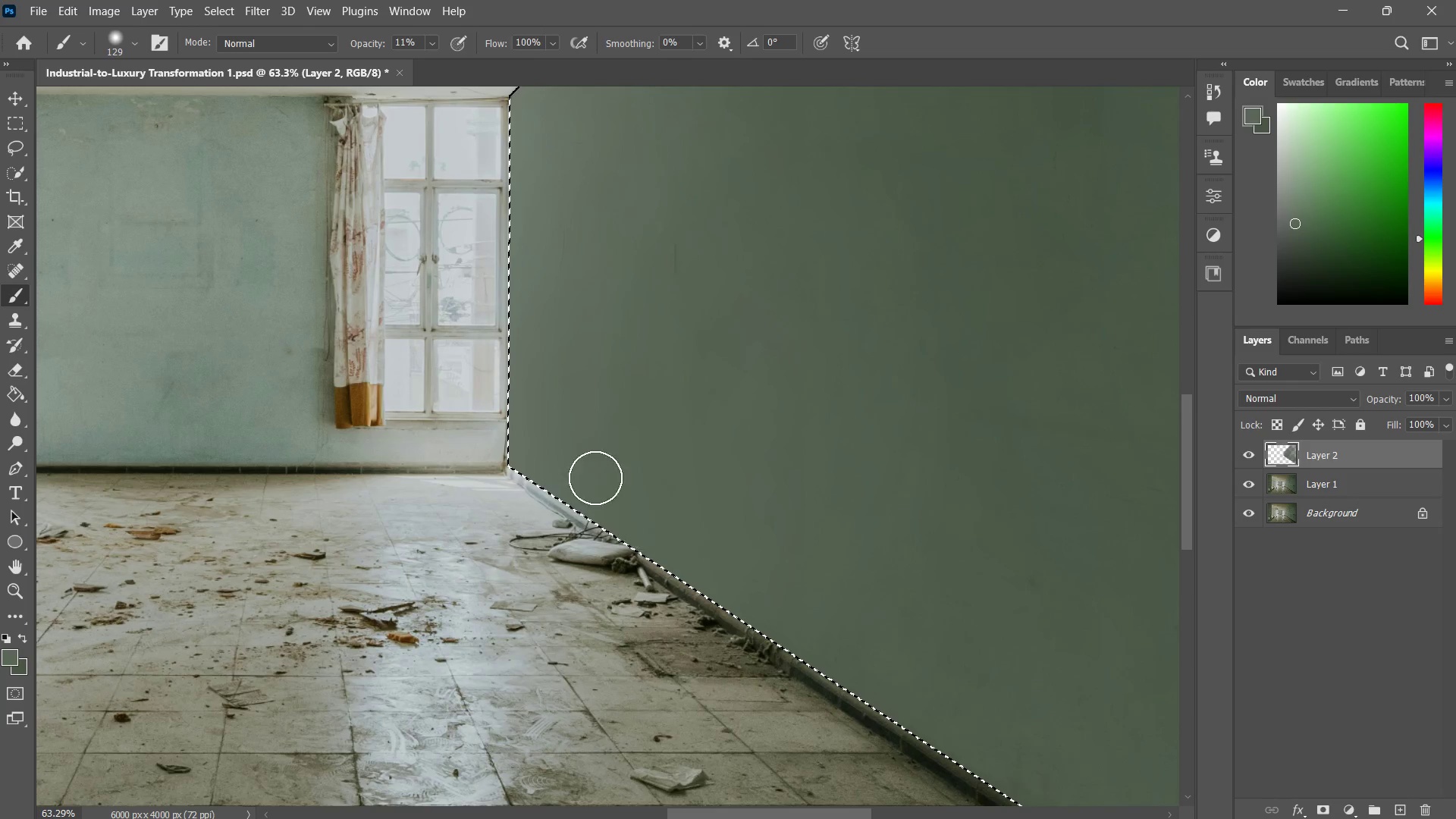 
left_click_drag(start_coordinate=[595, 478], to_coordinate=[652, 536])
 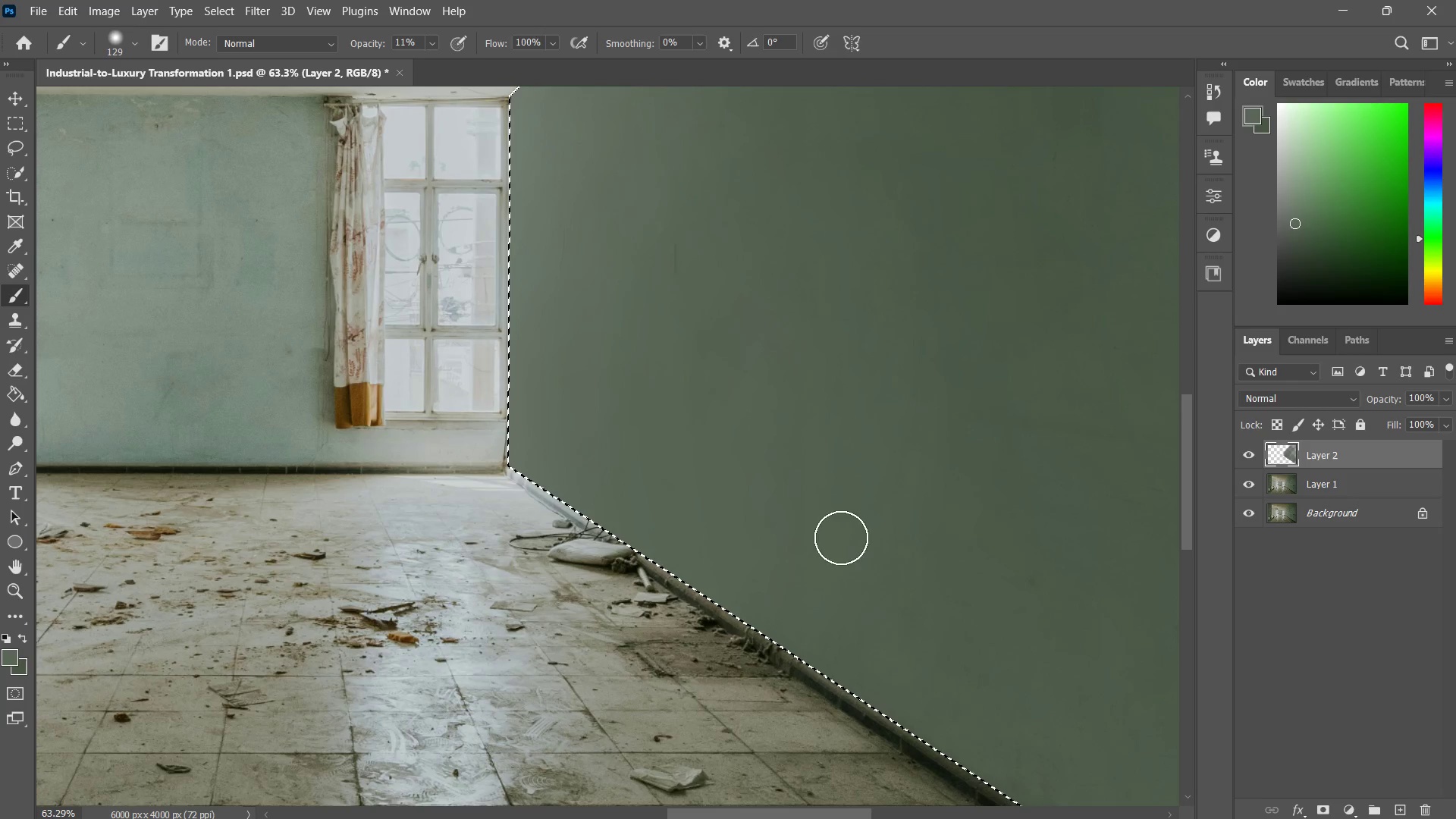 
type(zzz z)
 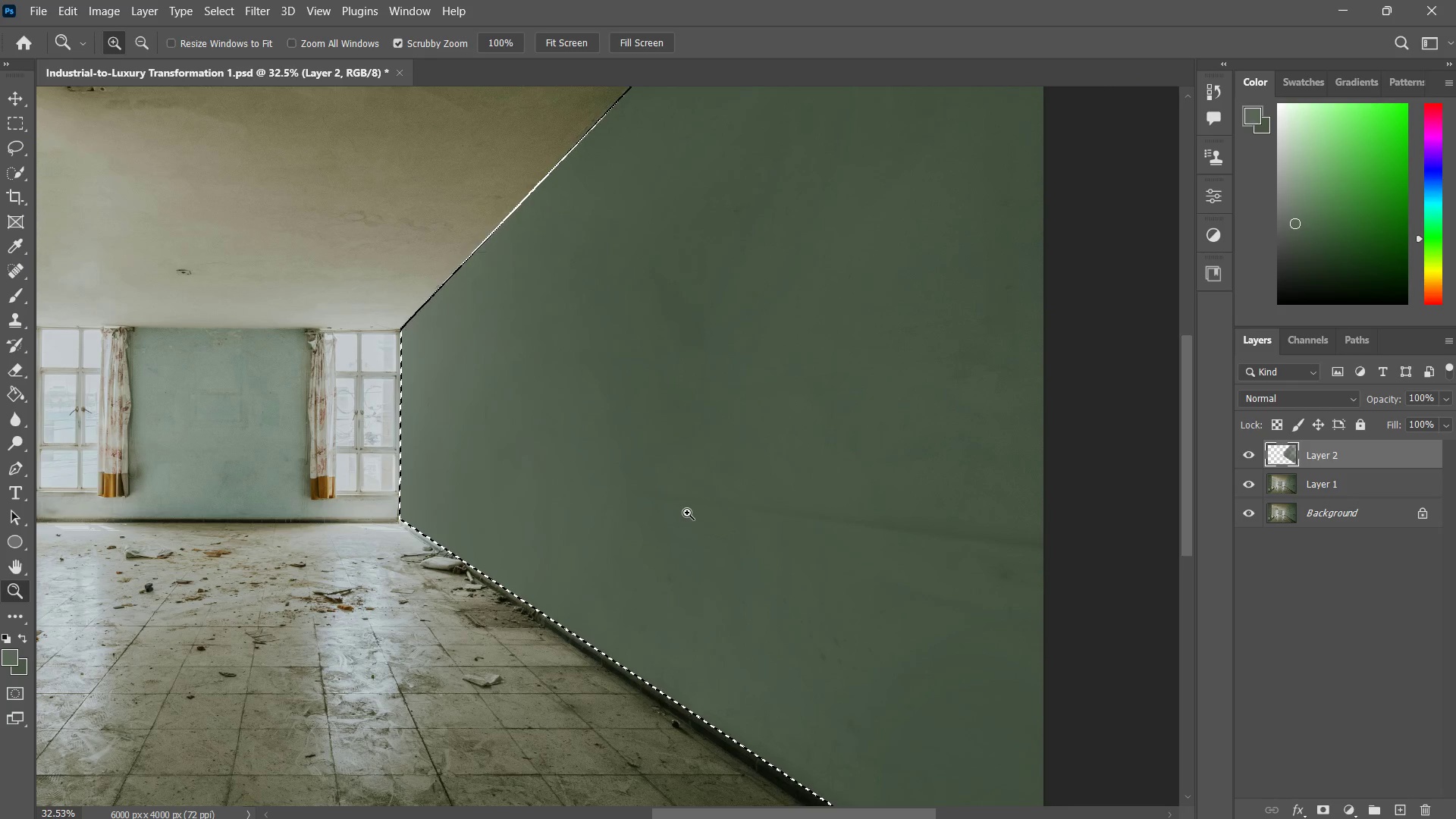 
left_click_drag(start_coordinate=[779, 489], to_coordinate=[741, 563])
 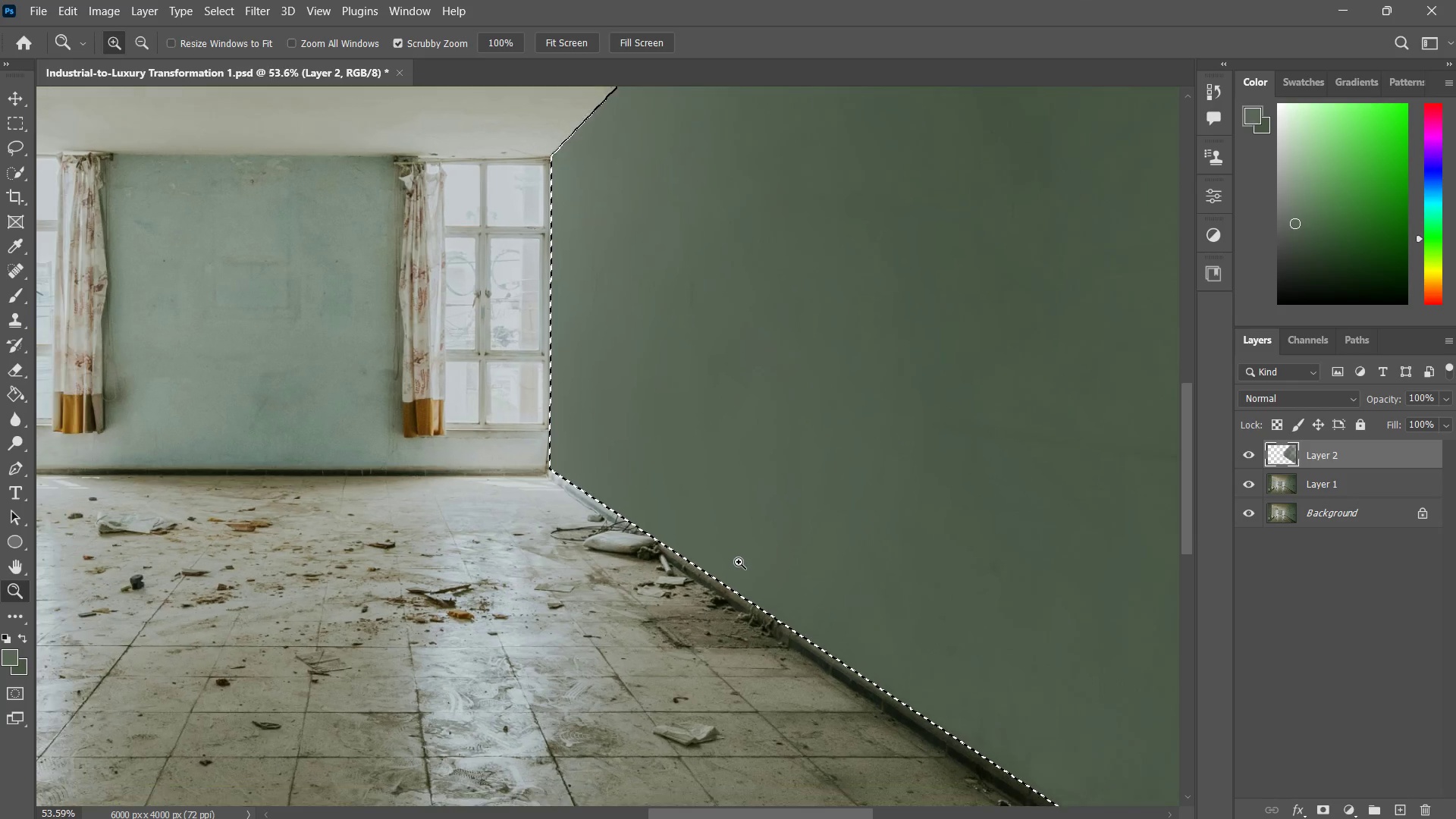 
left_click_drag(start_coordinate=[792, 510], to_coordinate=[663, 546])
 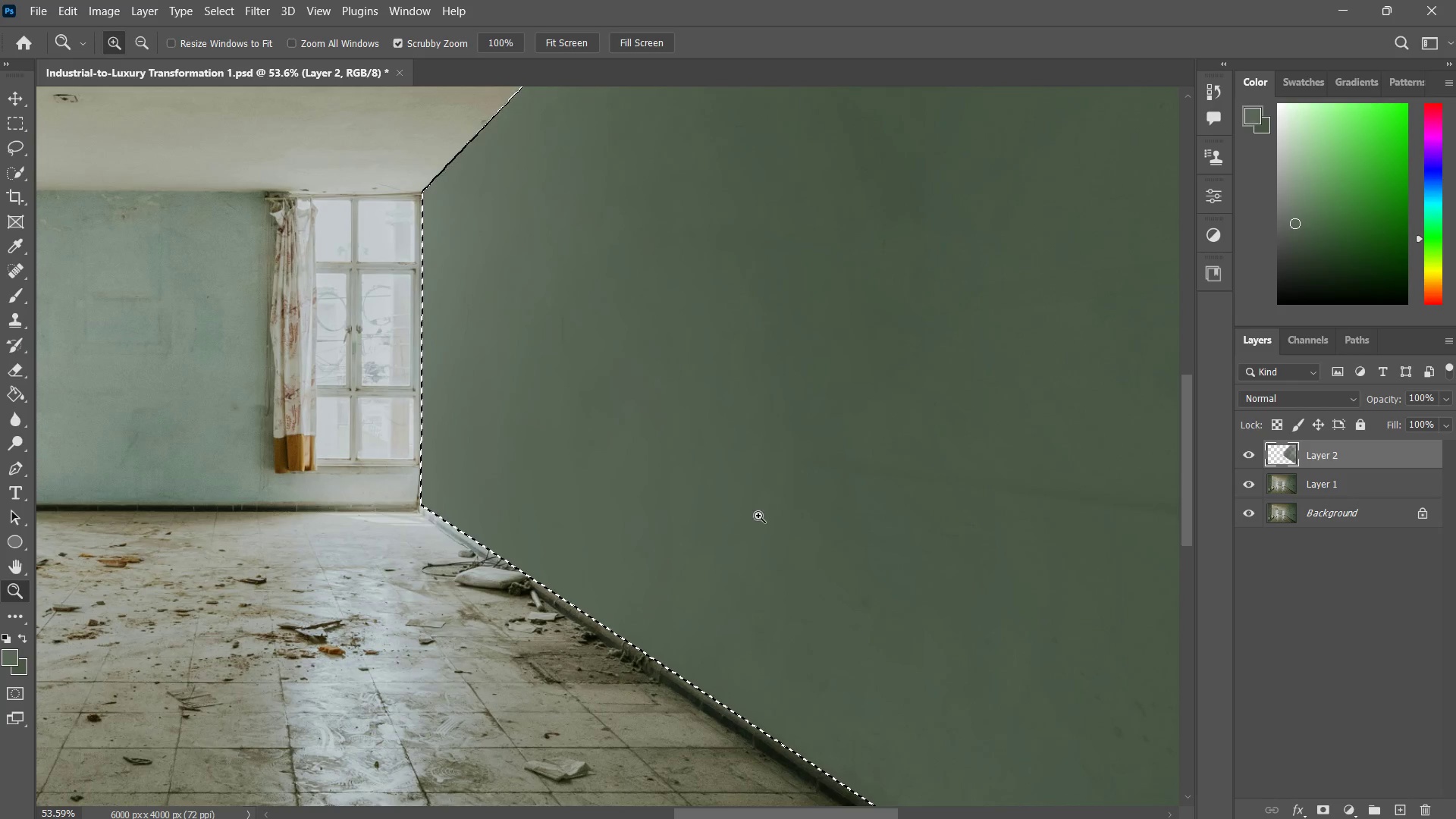 
left_click_drag(start_coordinate=[758, 516], to_coordinate=[726, 565])
 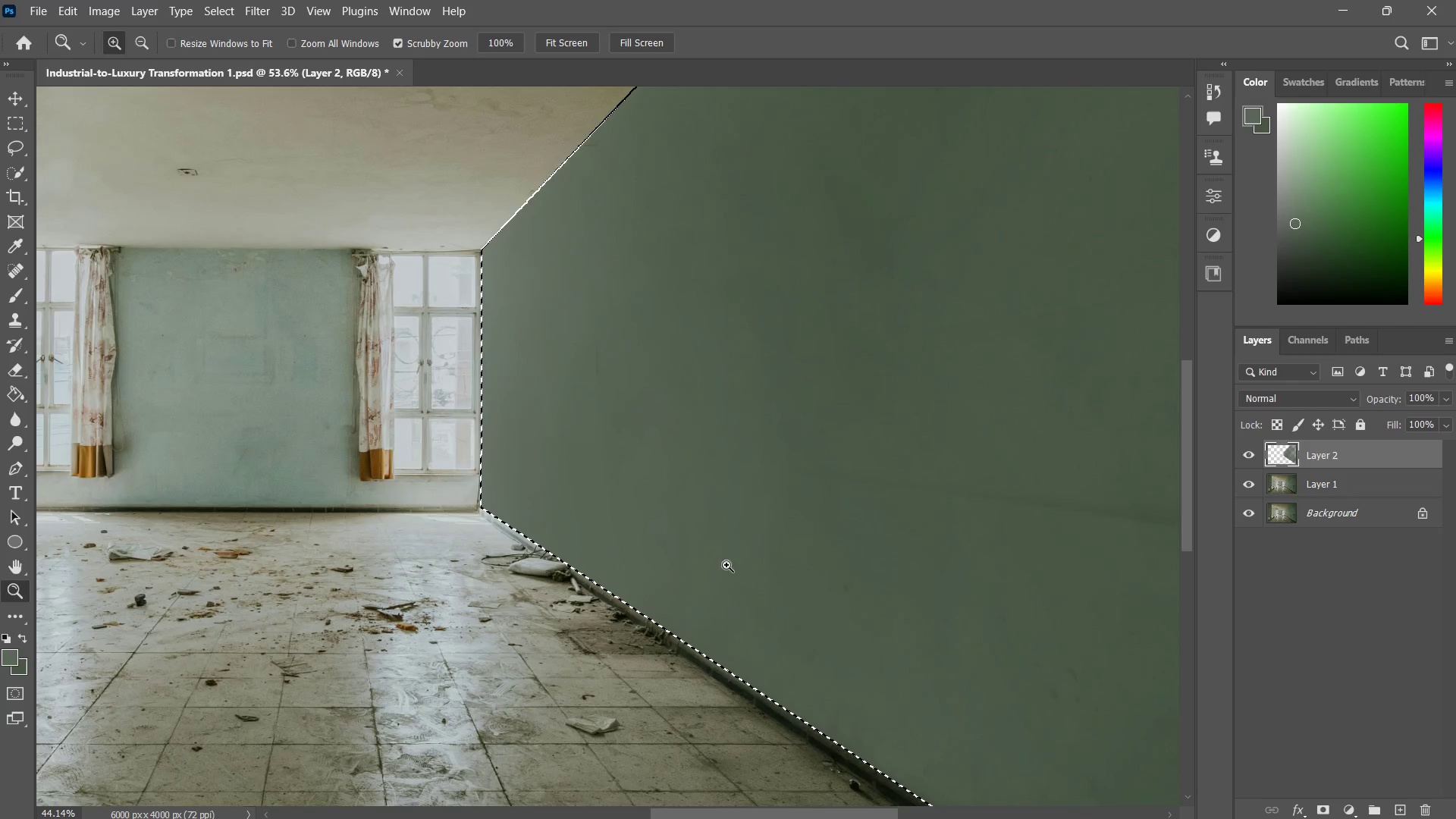 
left_click_drag(start_coordinate=[842, 512], to_coordinate=[629, 531])
 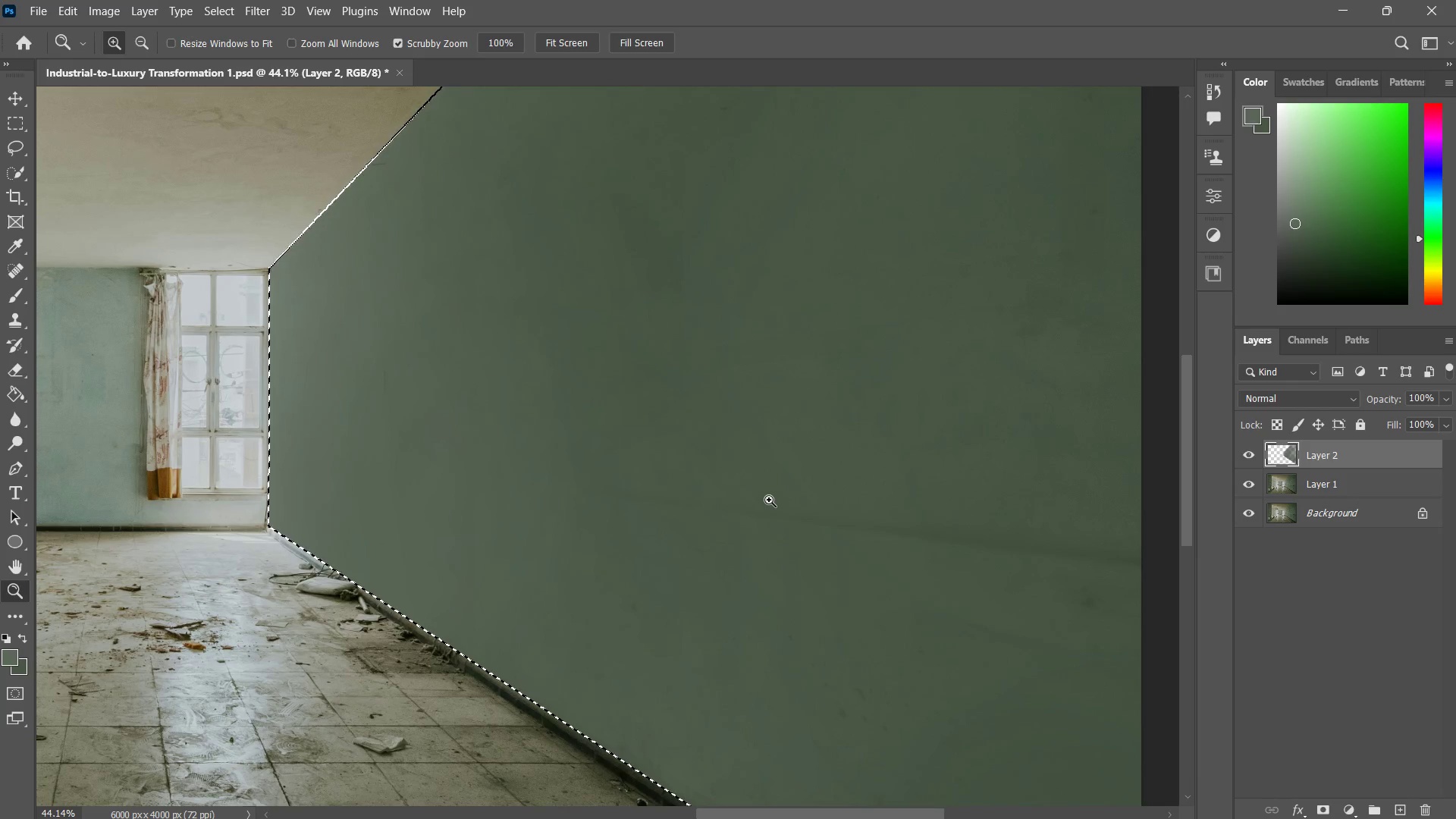 
left_click_drag(start_coordinate=[769, 500], to_coordinate=[746, 536])
 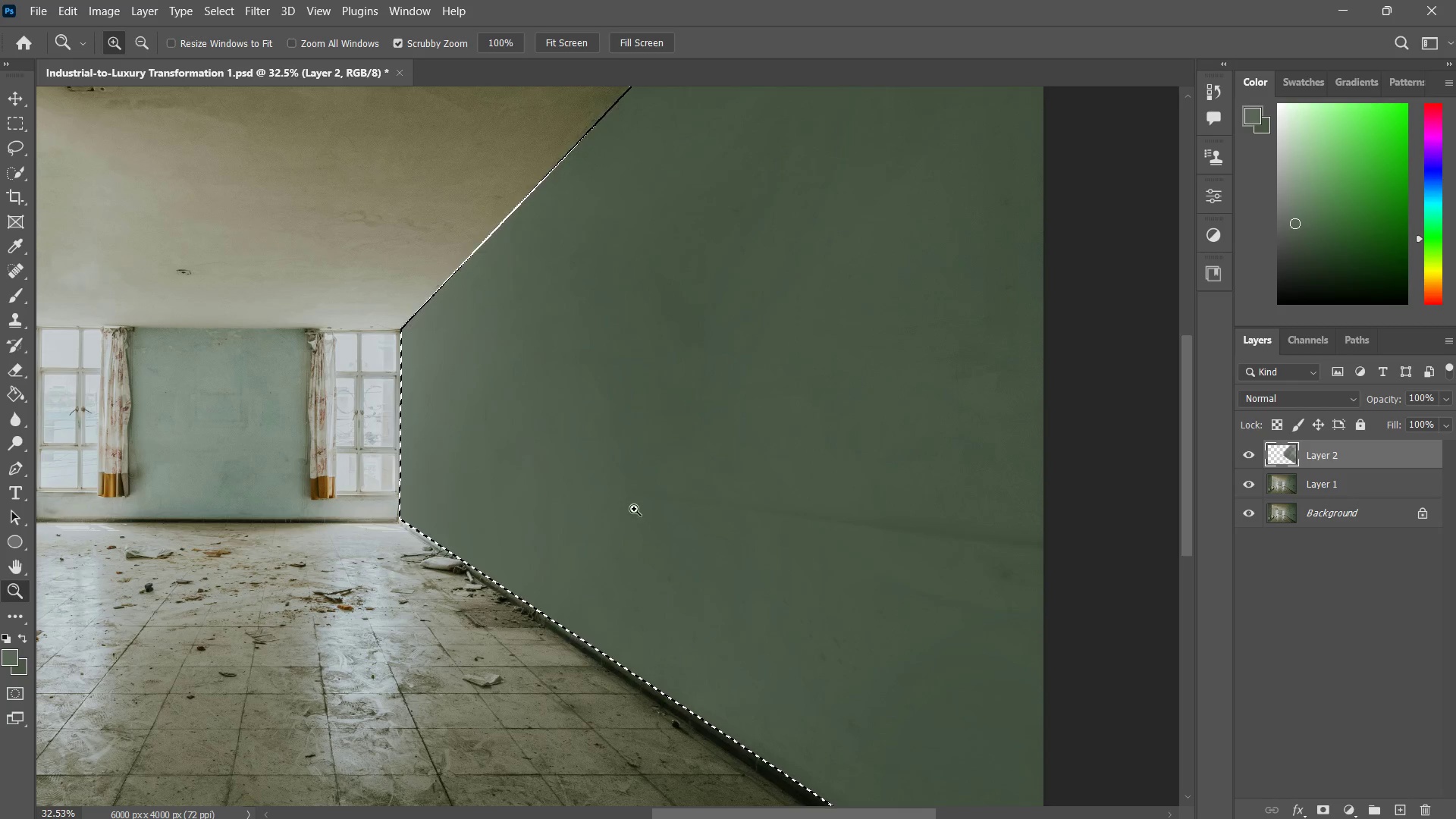 
type(xx)
 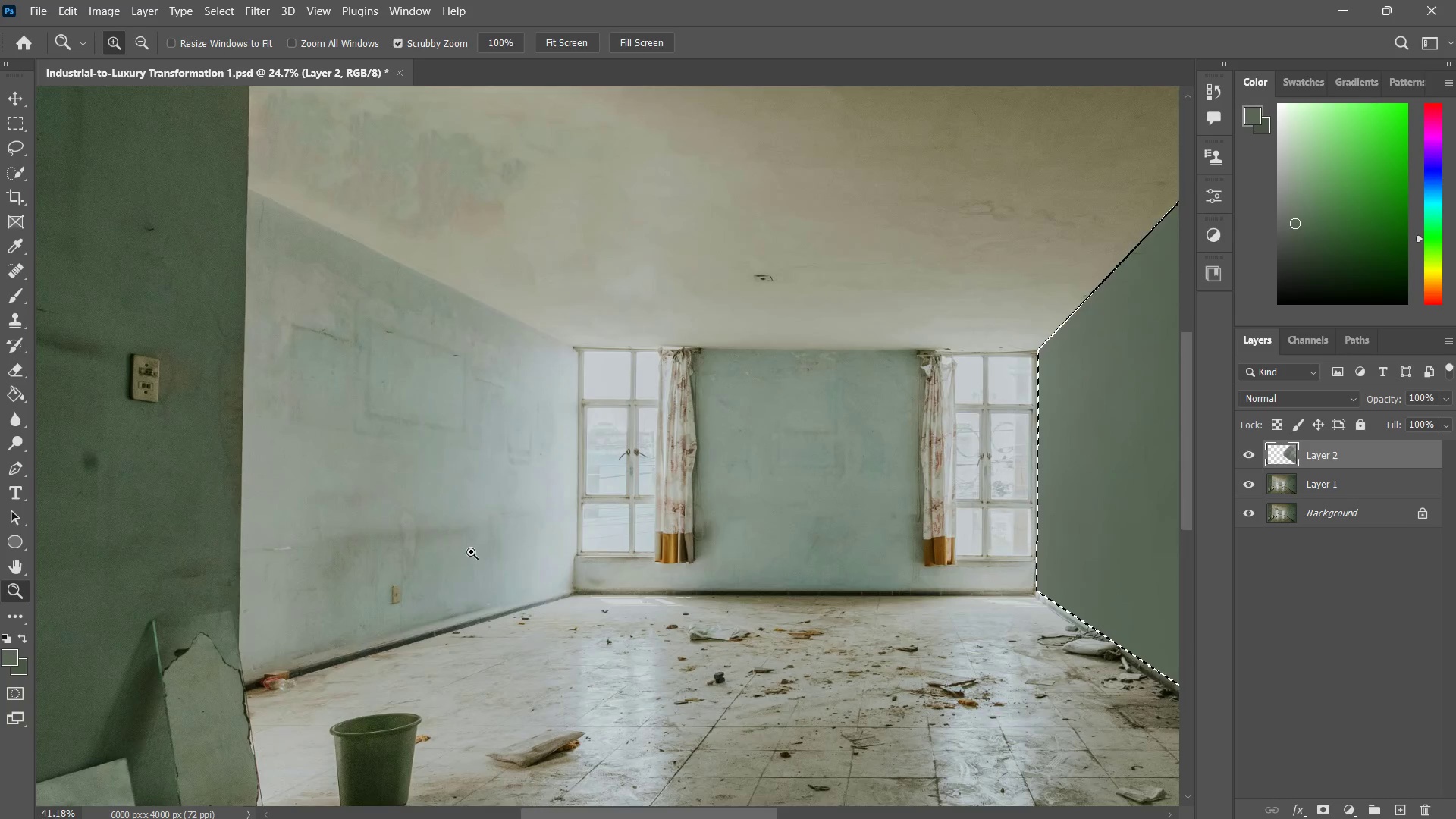 
left_click_drag(start_coordinate=[623, 536], to_coordinate=[595, 584])
 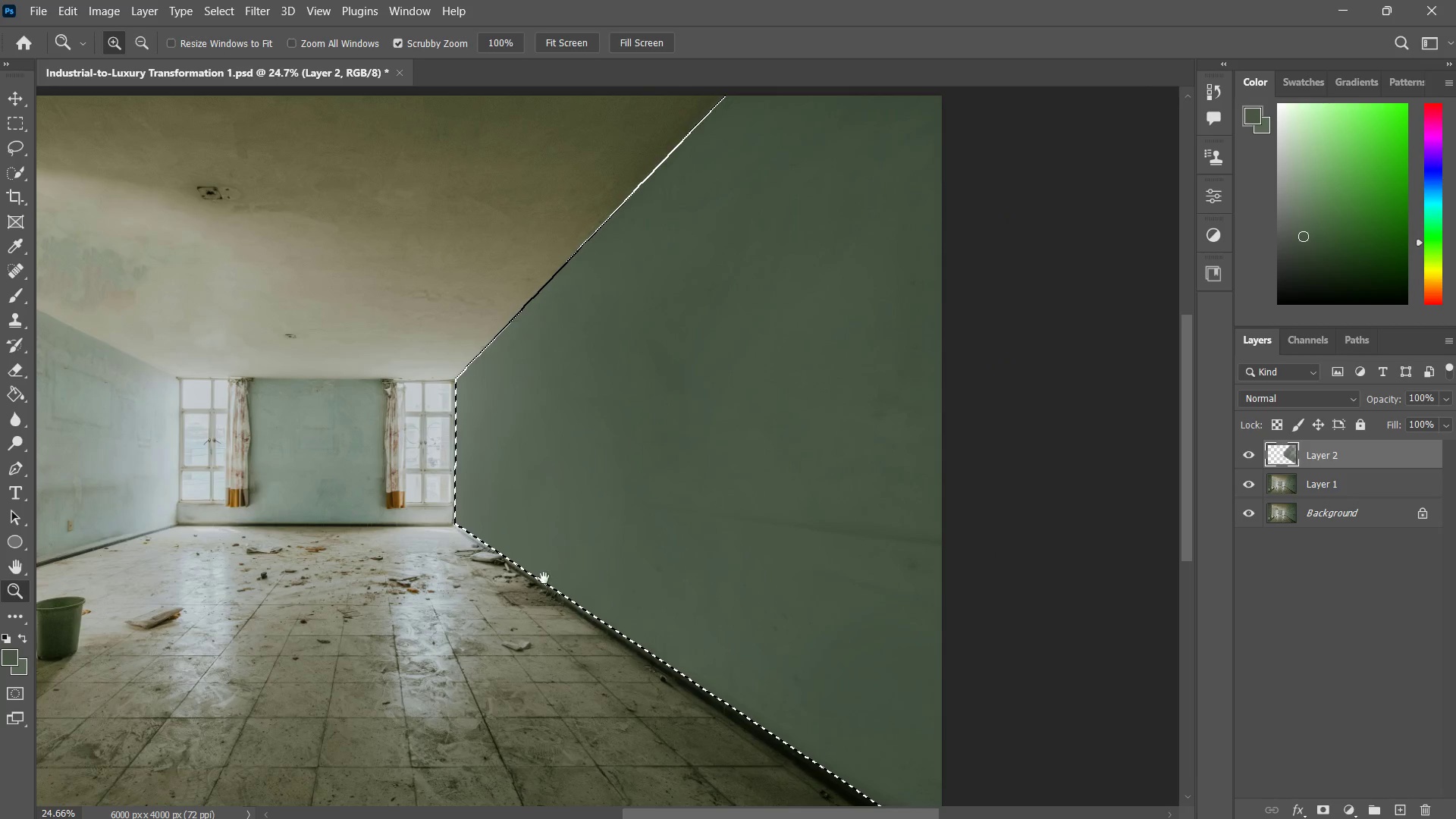 
hold_key(key=Space, duration=0.33)
 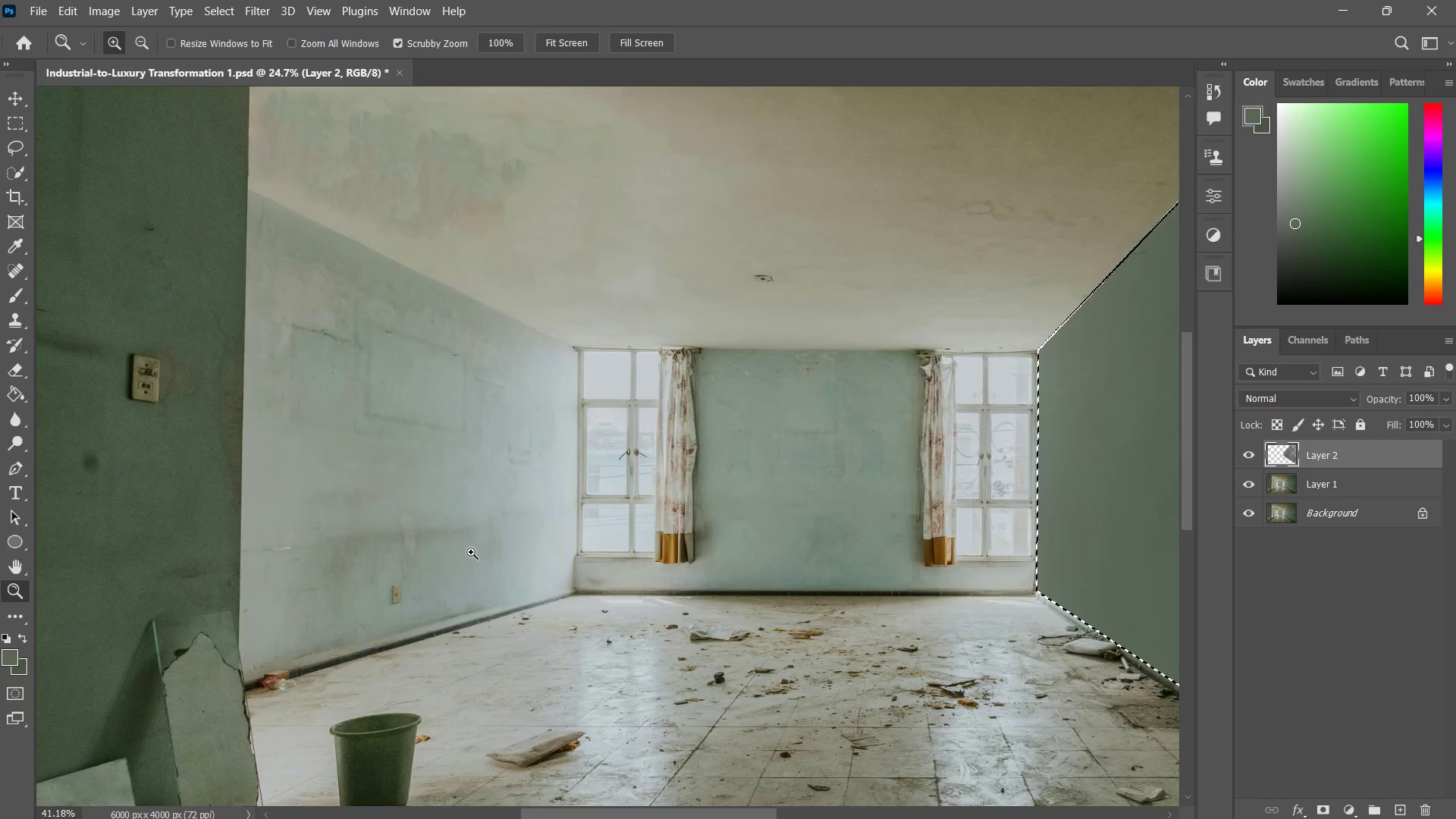 
left_click_drag(start_coordinate=[384, 566], to_coordinate=[570, 597])
 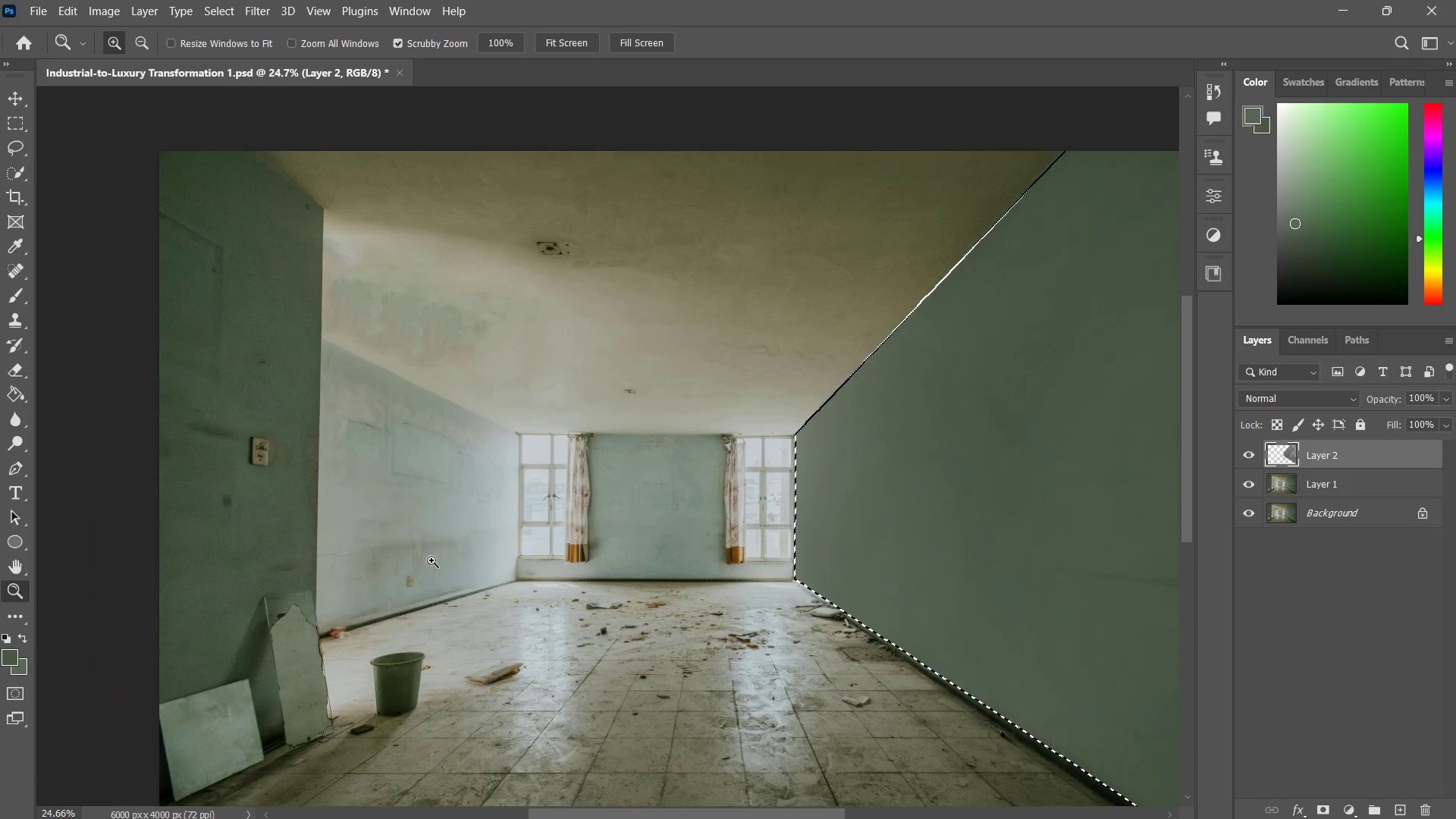 
left_click_drag(start_coordinate=[431, 560], to_coordinate=[469, 563])
 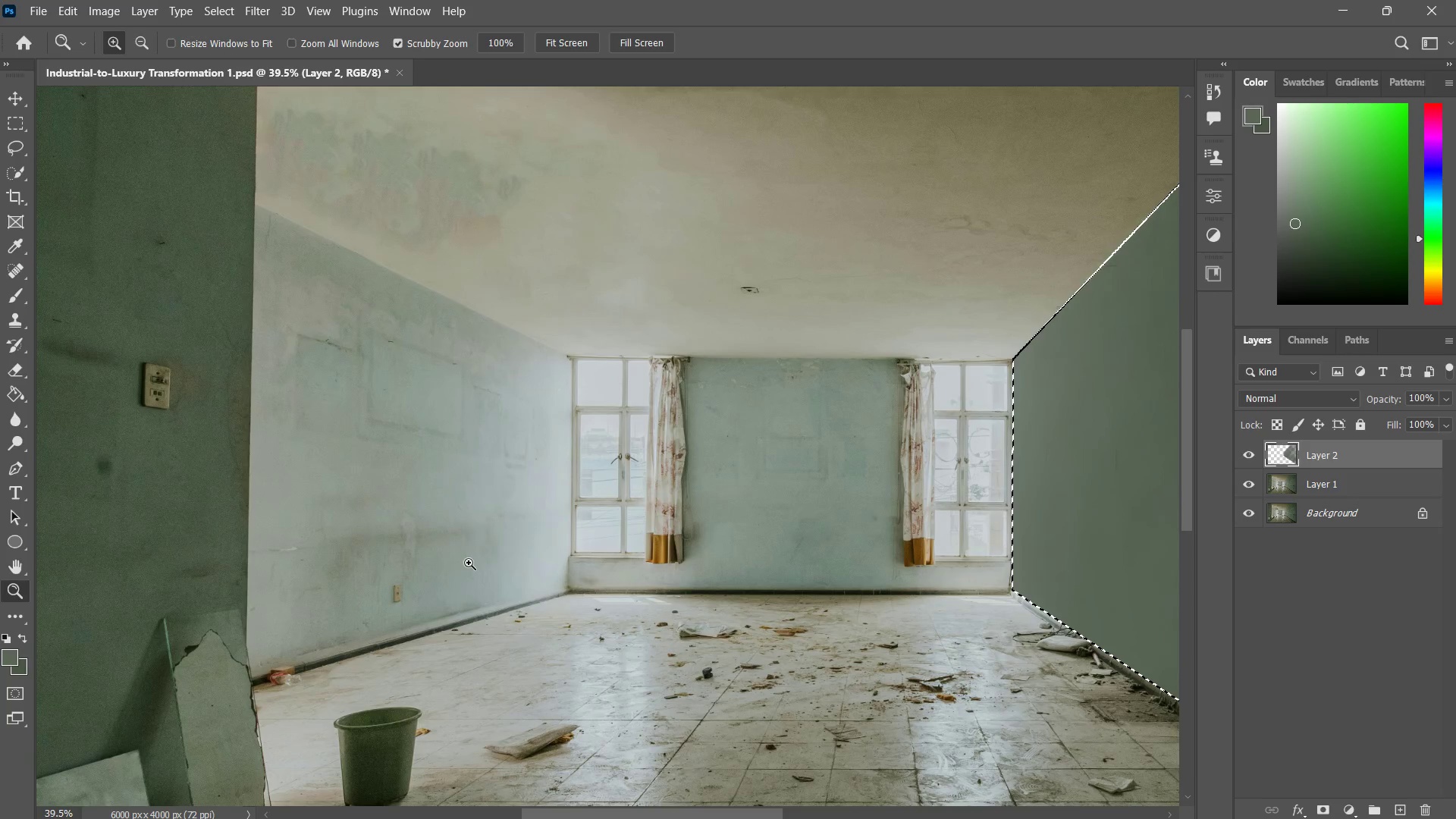 
key(Control+ControlLeft)
 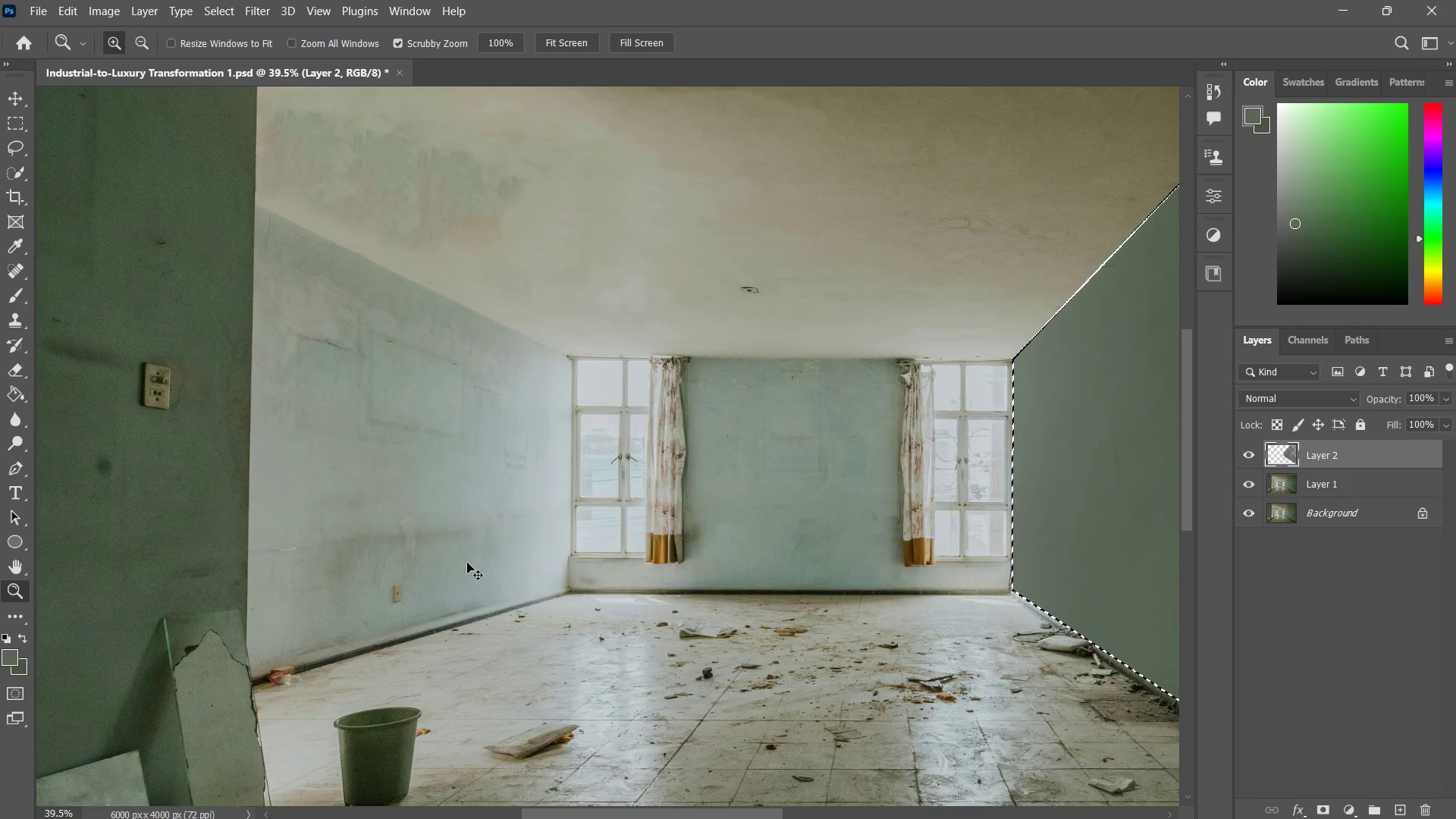 
key(Control+D)
 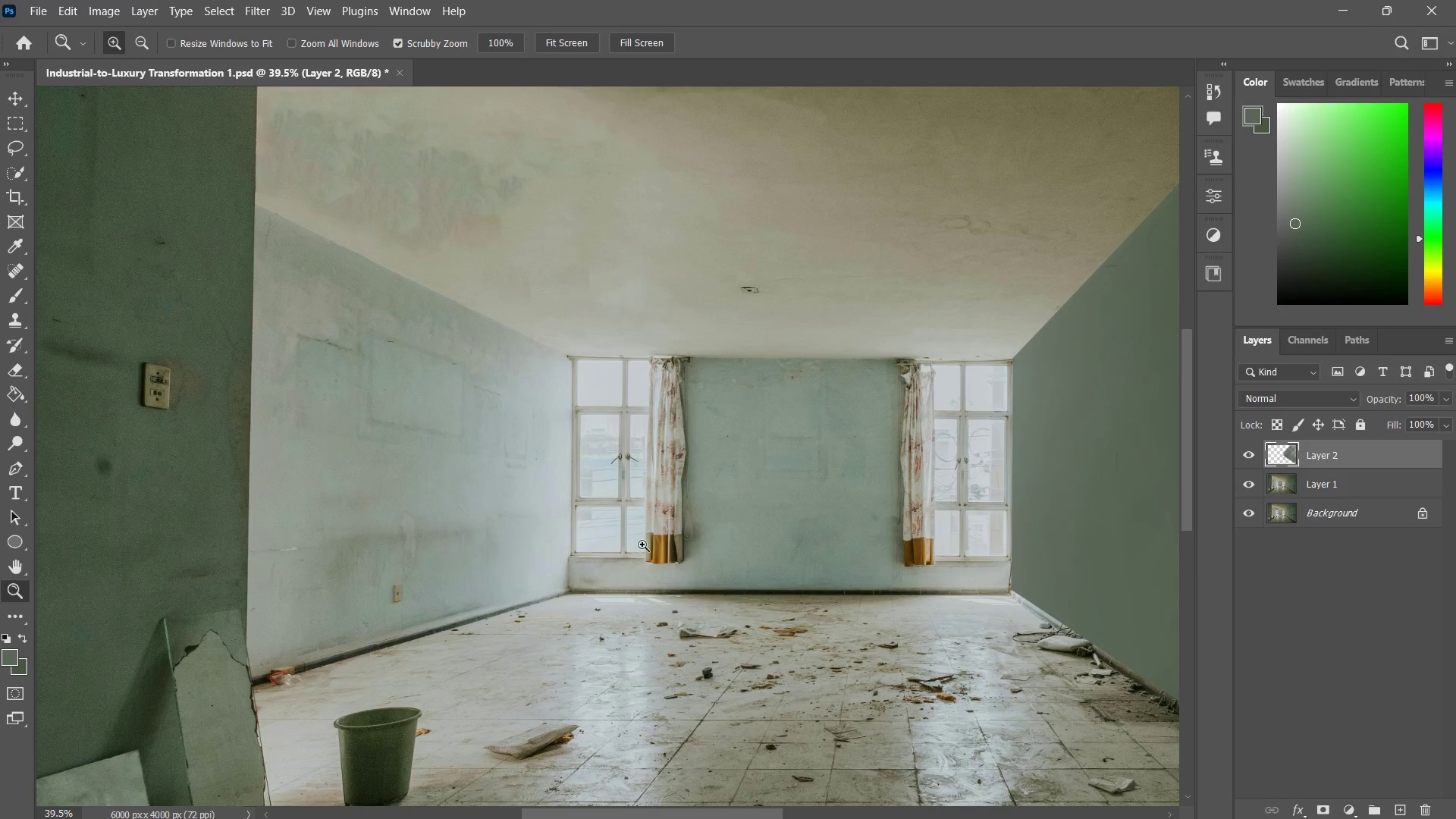 
type(zzb)
 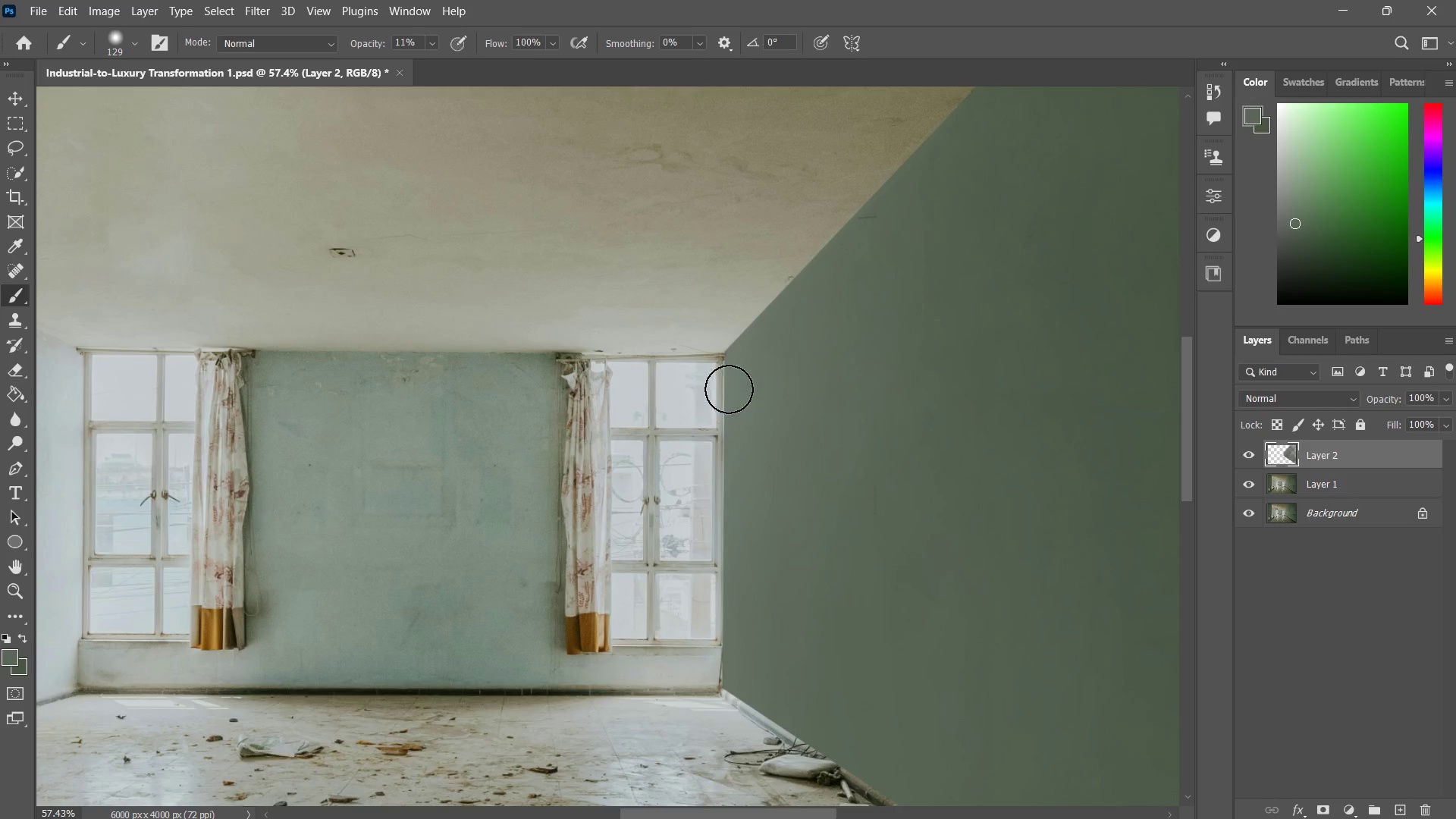 
left_click_drag(start_coordinate=[772, 563], to_coordinate=[751, 584])
 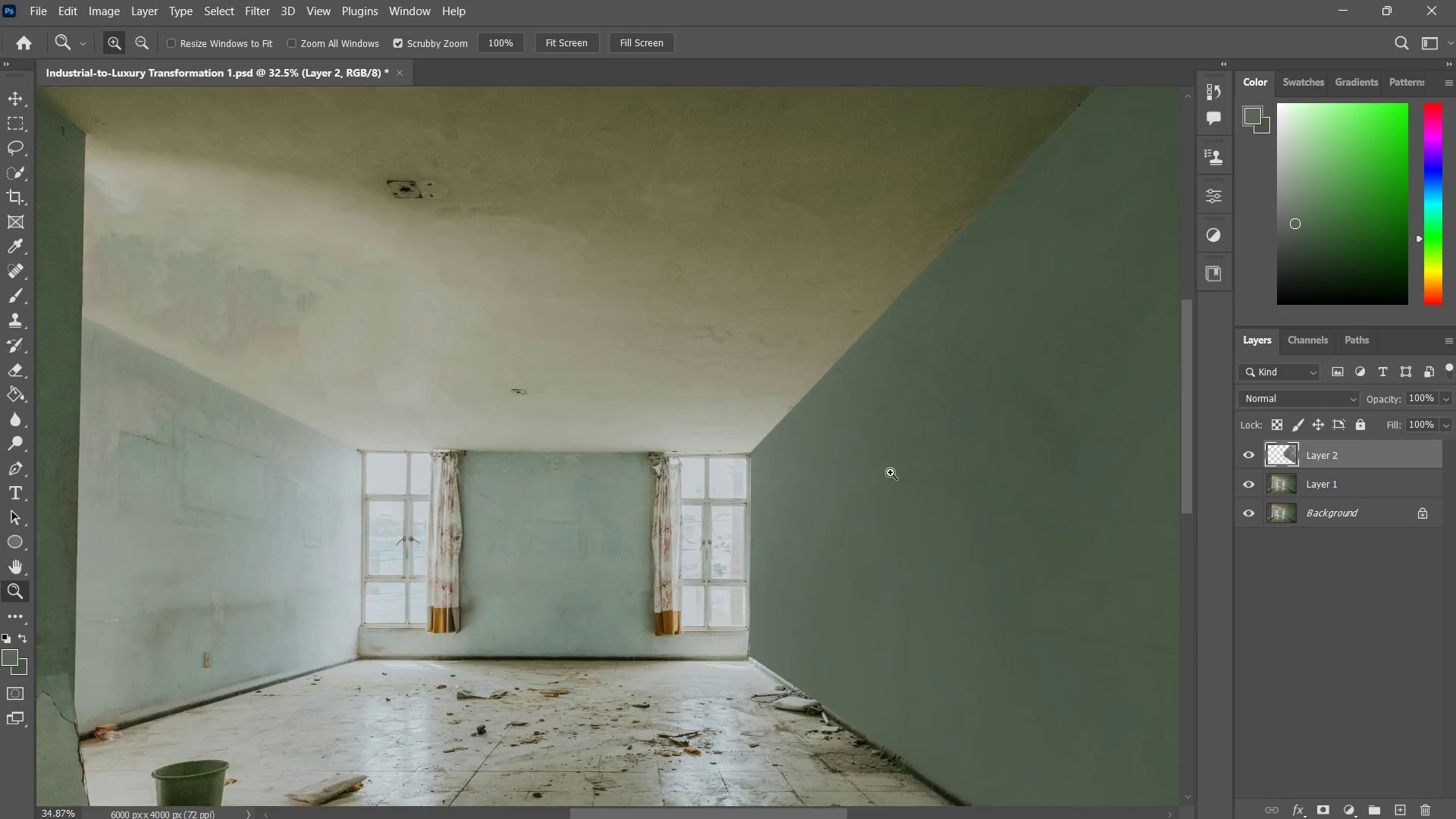 
hold_key(key=Space, duration=0.36)
 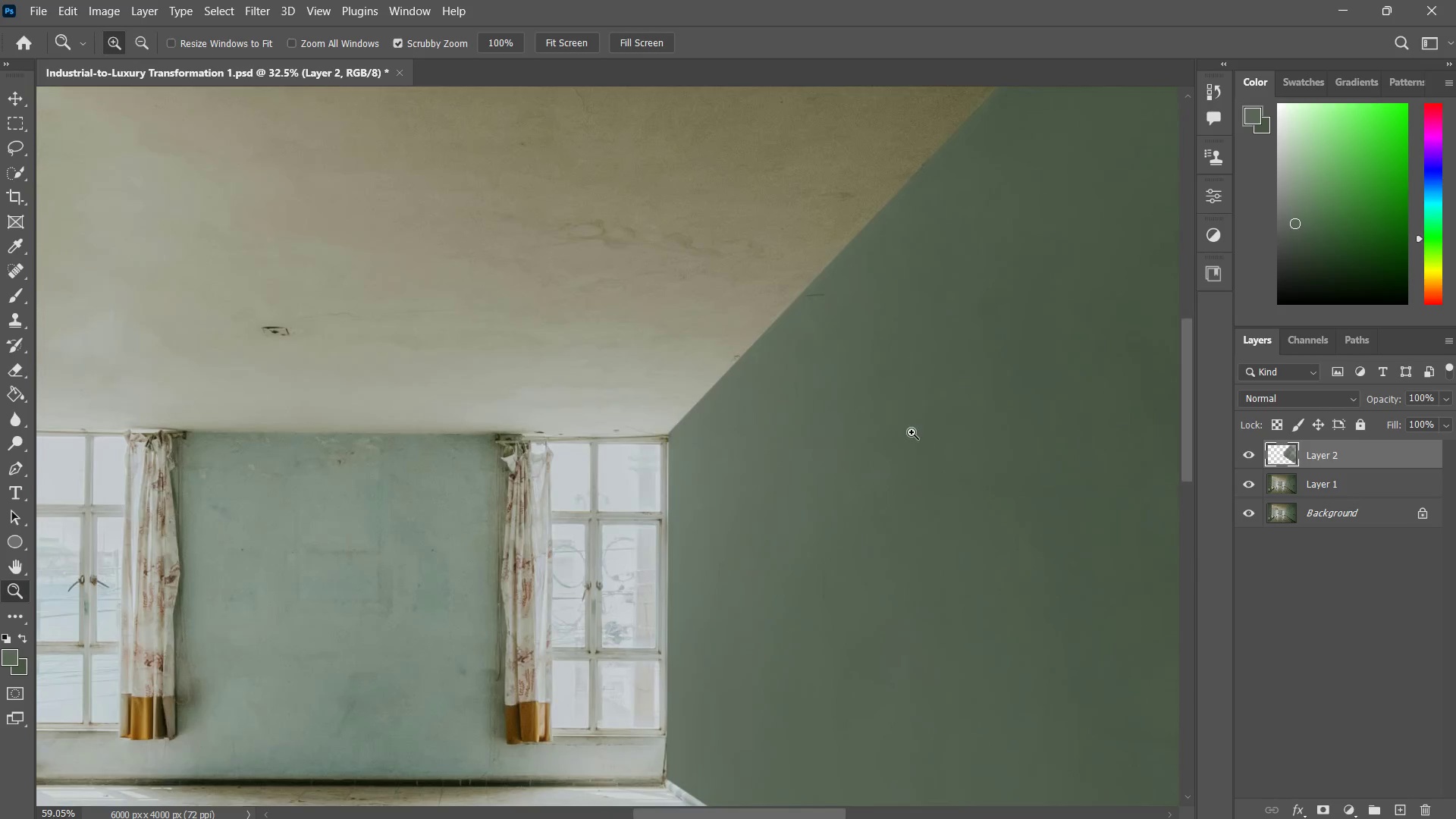 
left_click_drag(start_coordinate=[772, 575], to_coordinate=[672, 603])
 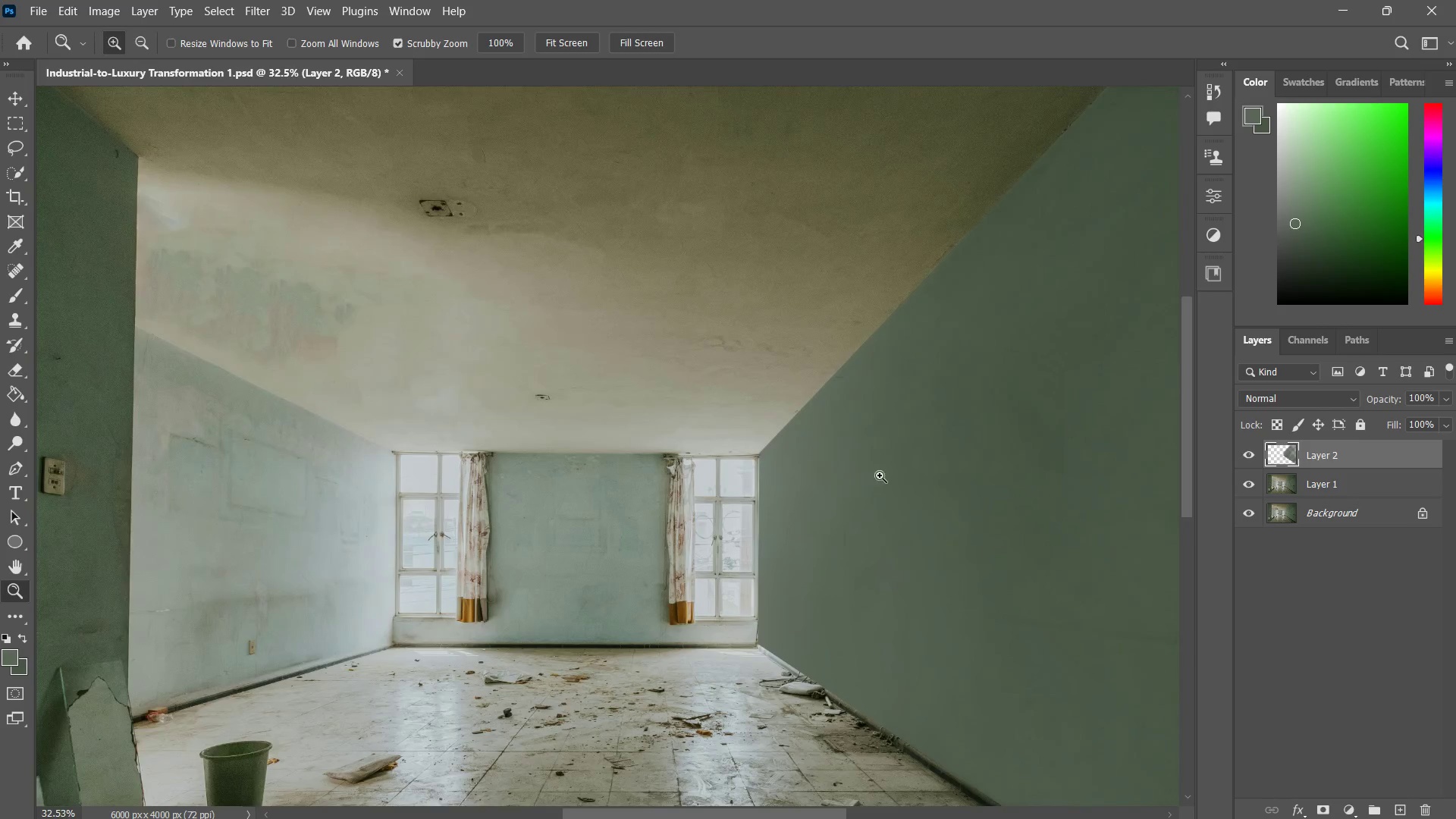 
left_click_drag(start_coordinate=[870, 479], to_coordinate=[910, 432])
 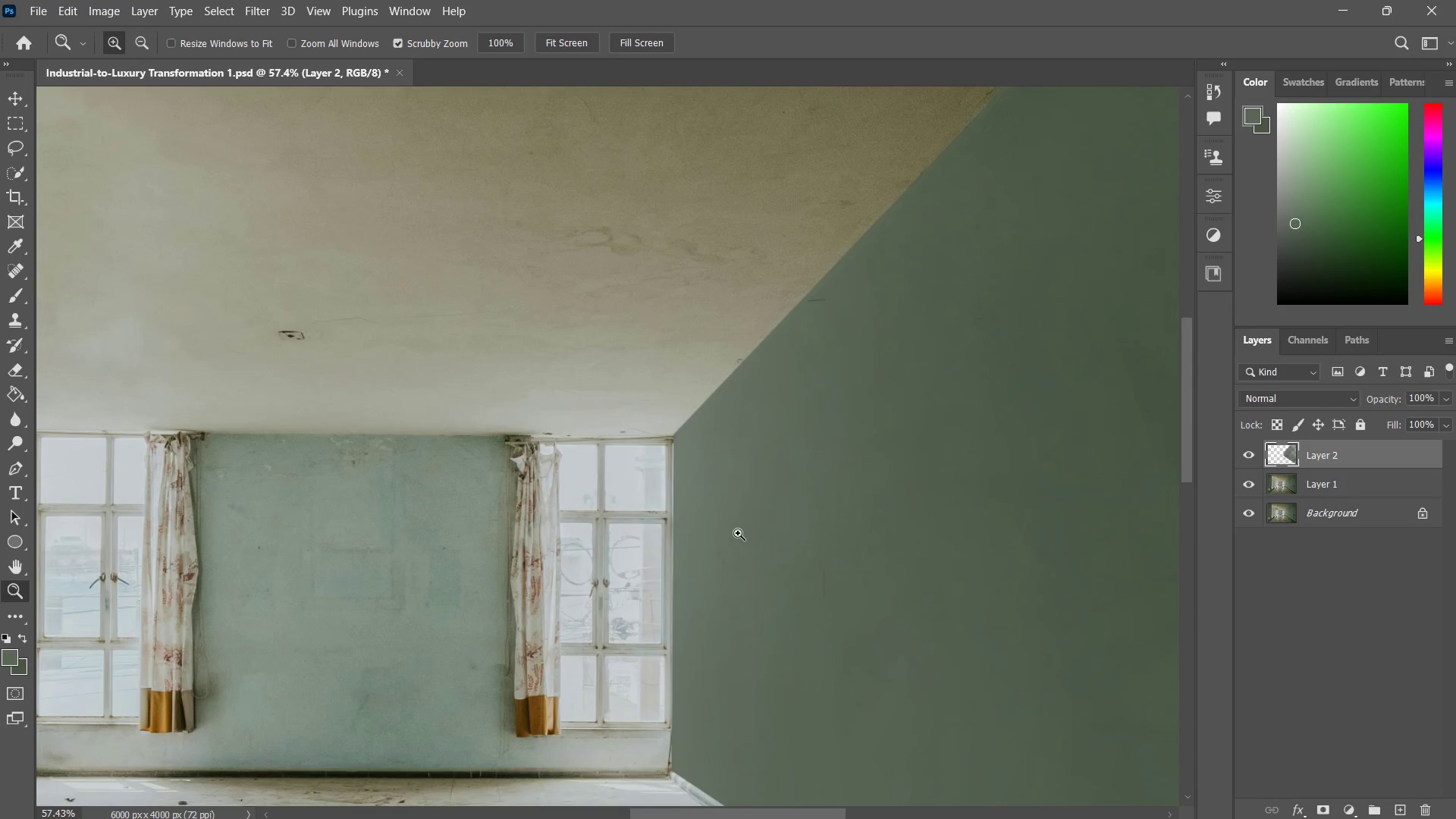 
hold_key(key=Space, duration=0.66)
 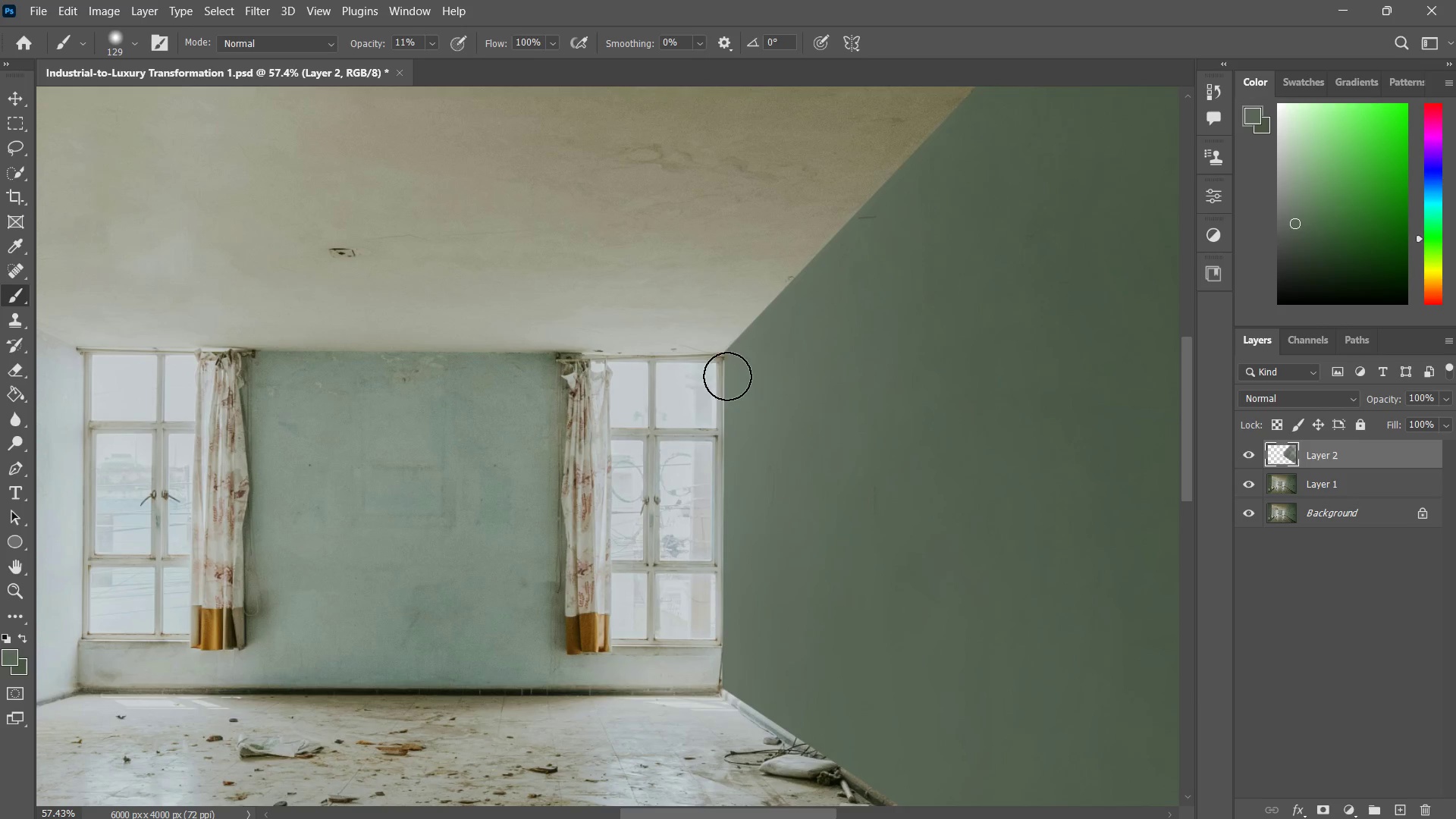 
left_click_drag(start_coordinate=[684, 576], to_coordinate=[735, 493])
 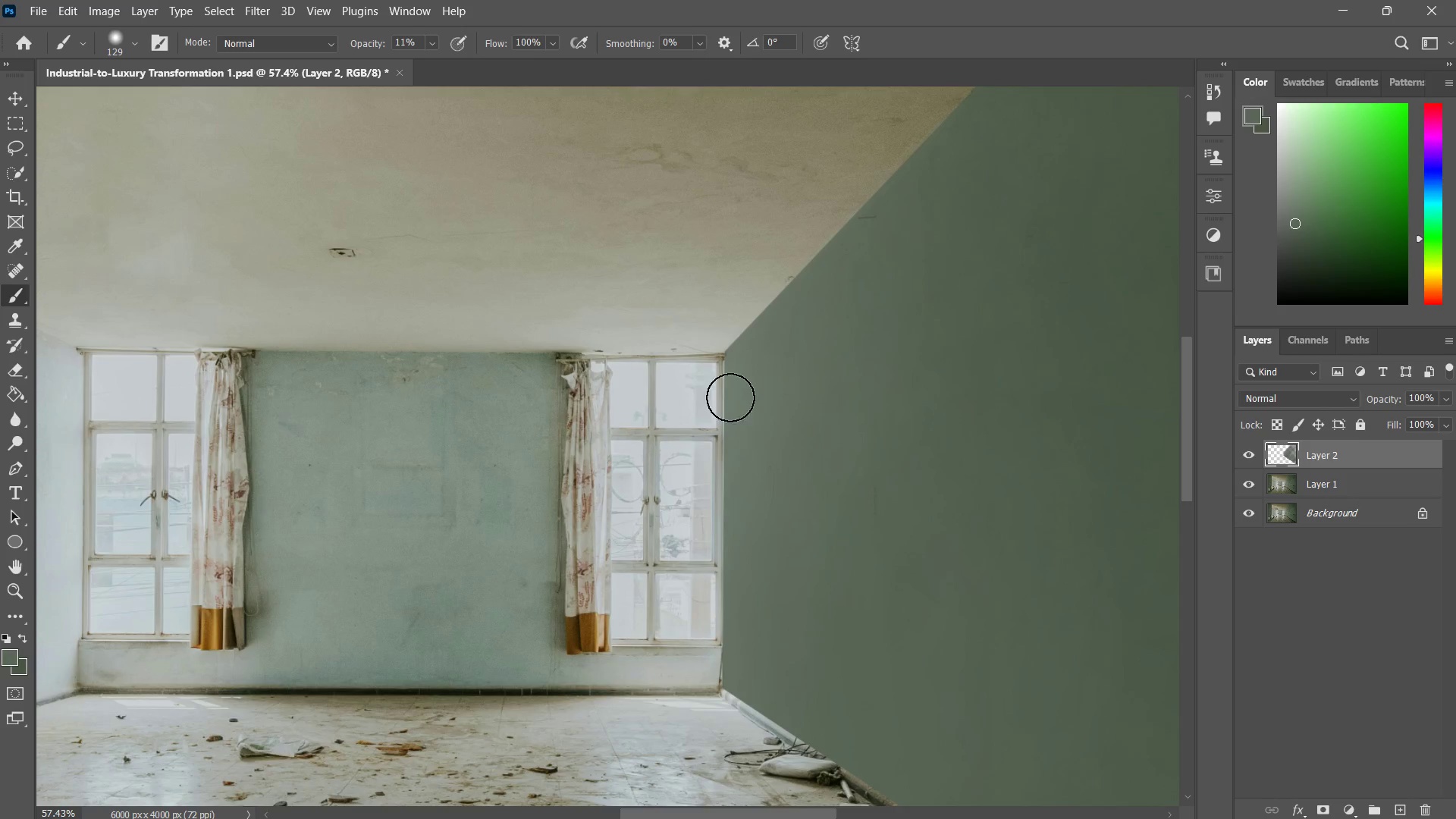 
left_click_drag(start_coordinate=[725, 367], to_coordinate=[705, 595])
 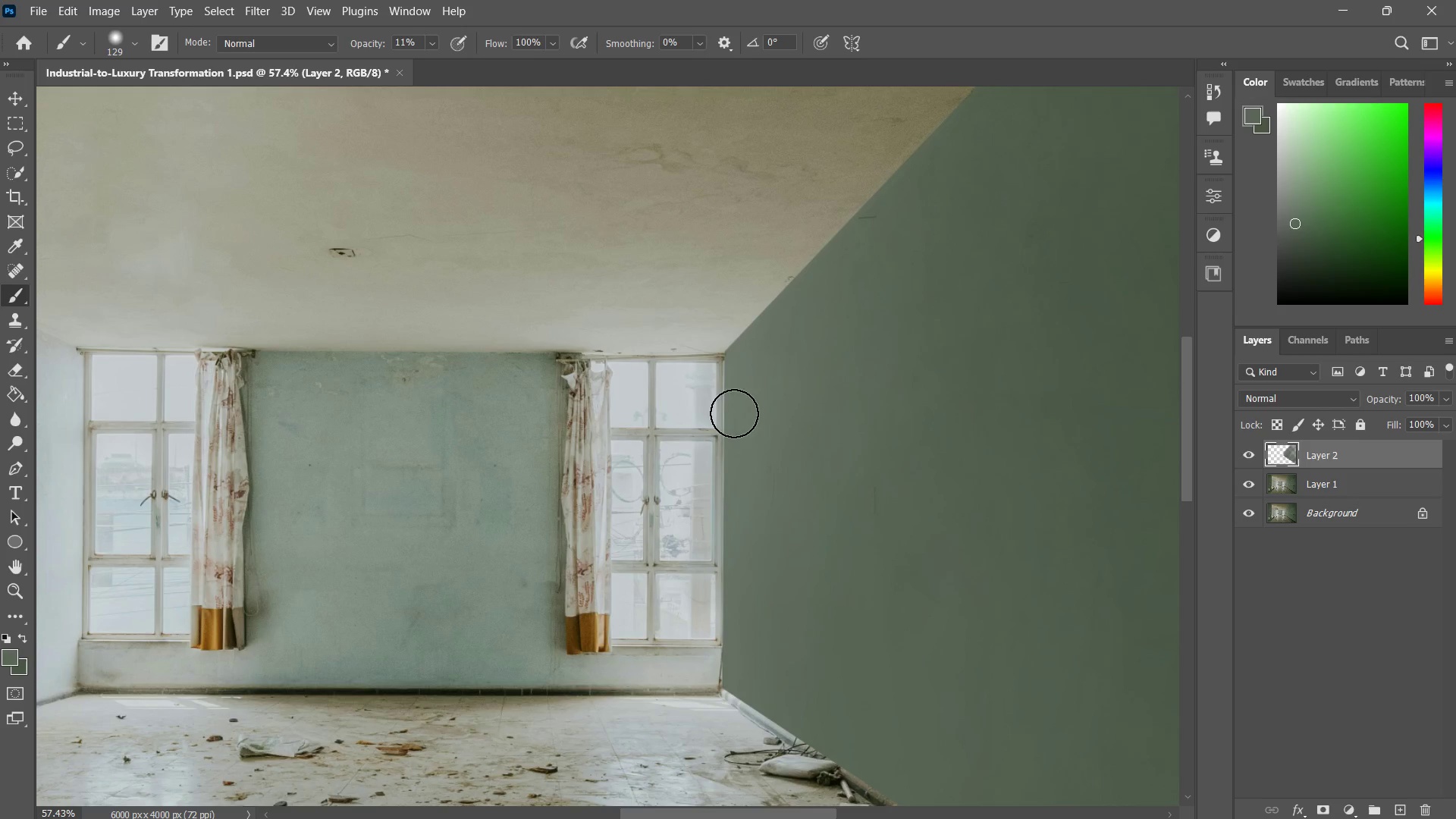 
key(Control+ControlLeft)
 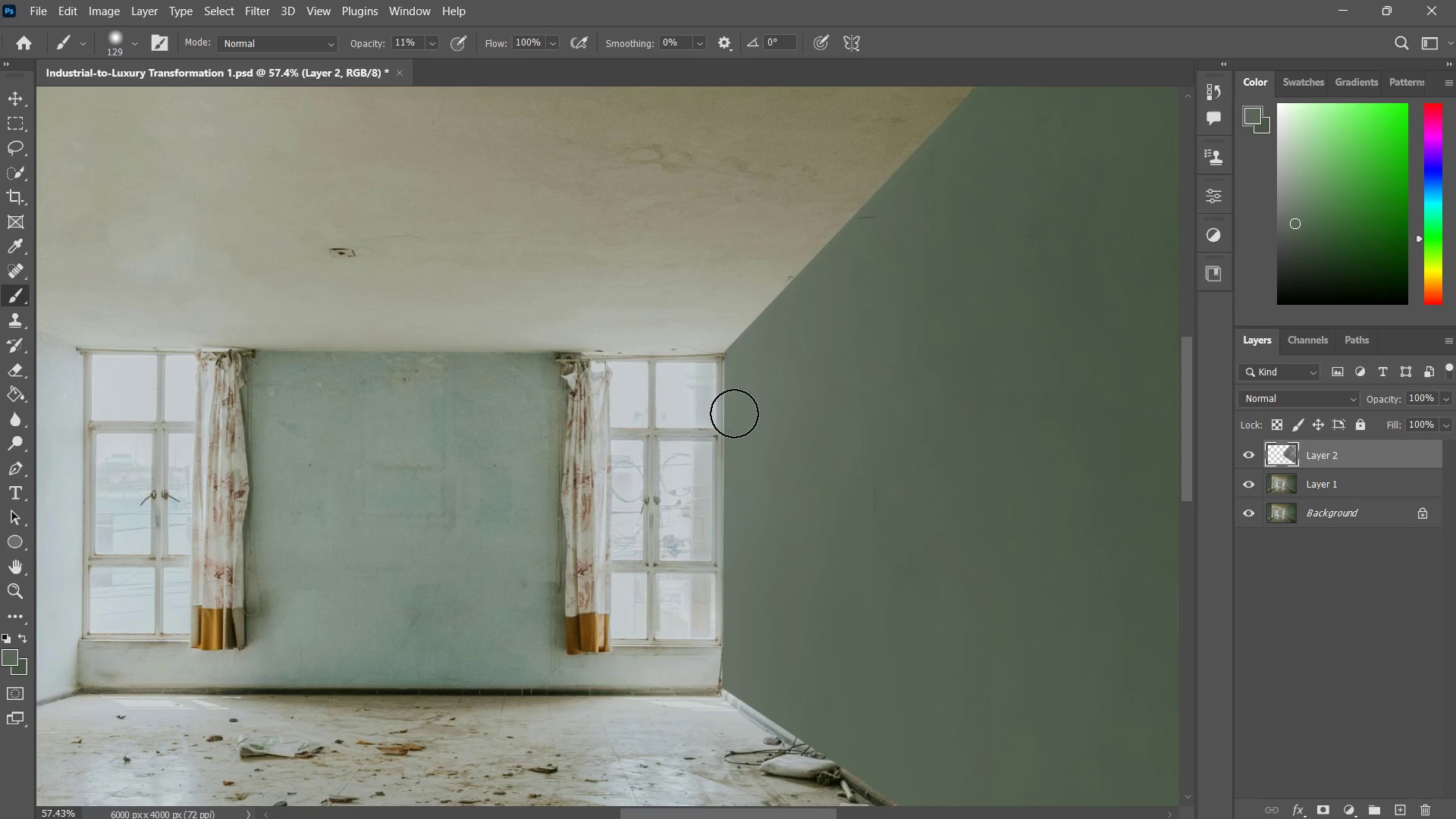 
key(Control+Z)
 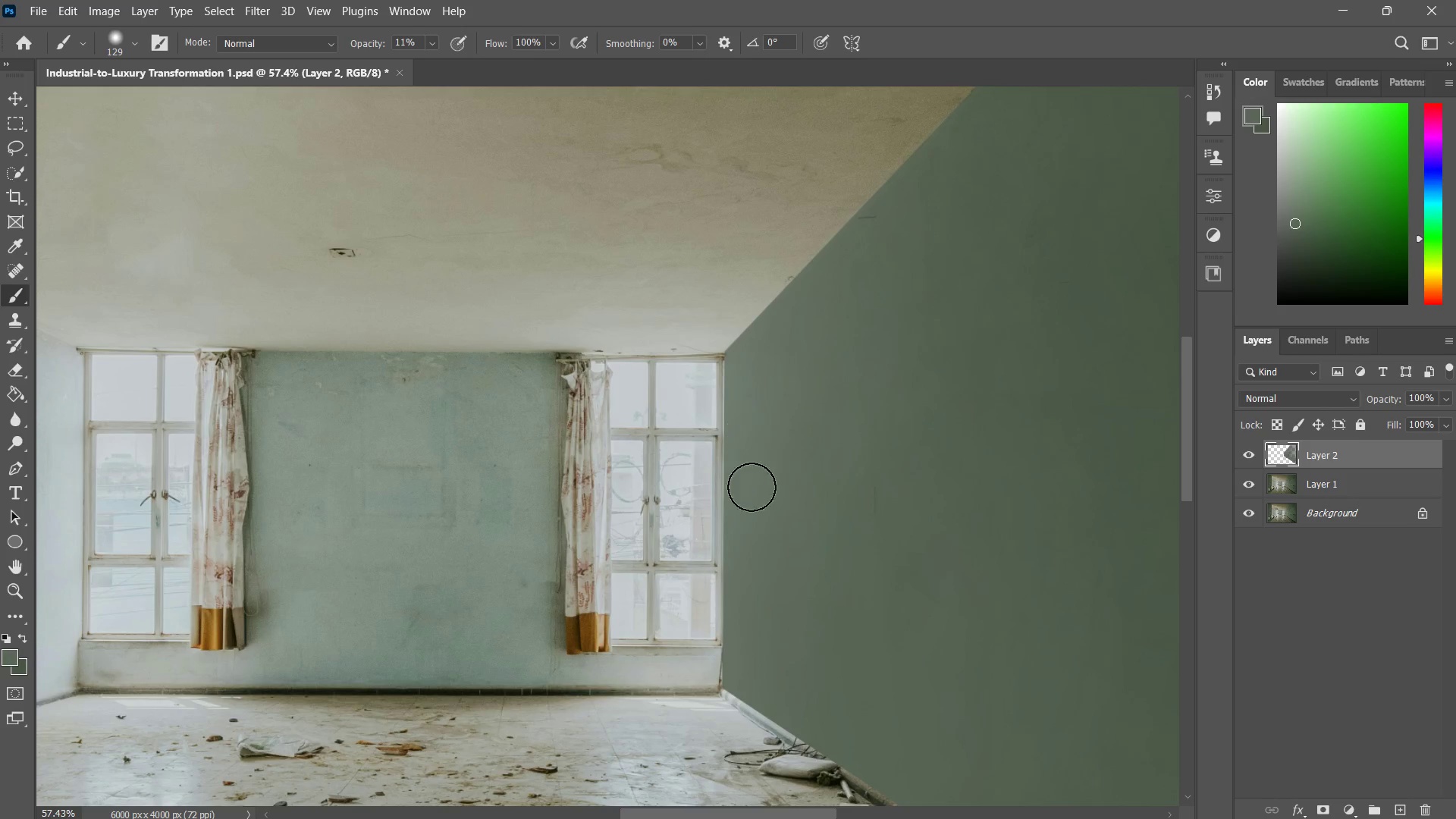 
hold_key(key=AltLeft, duration=0.89)
 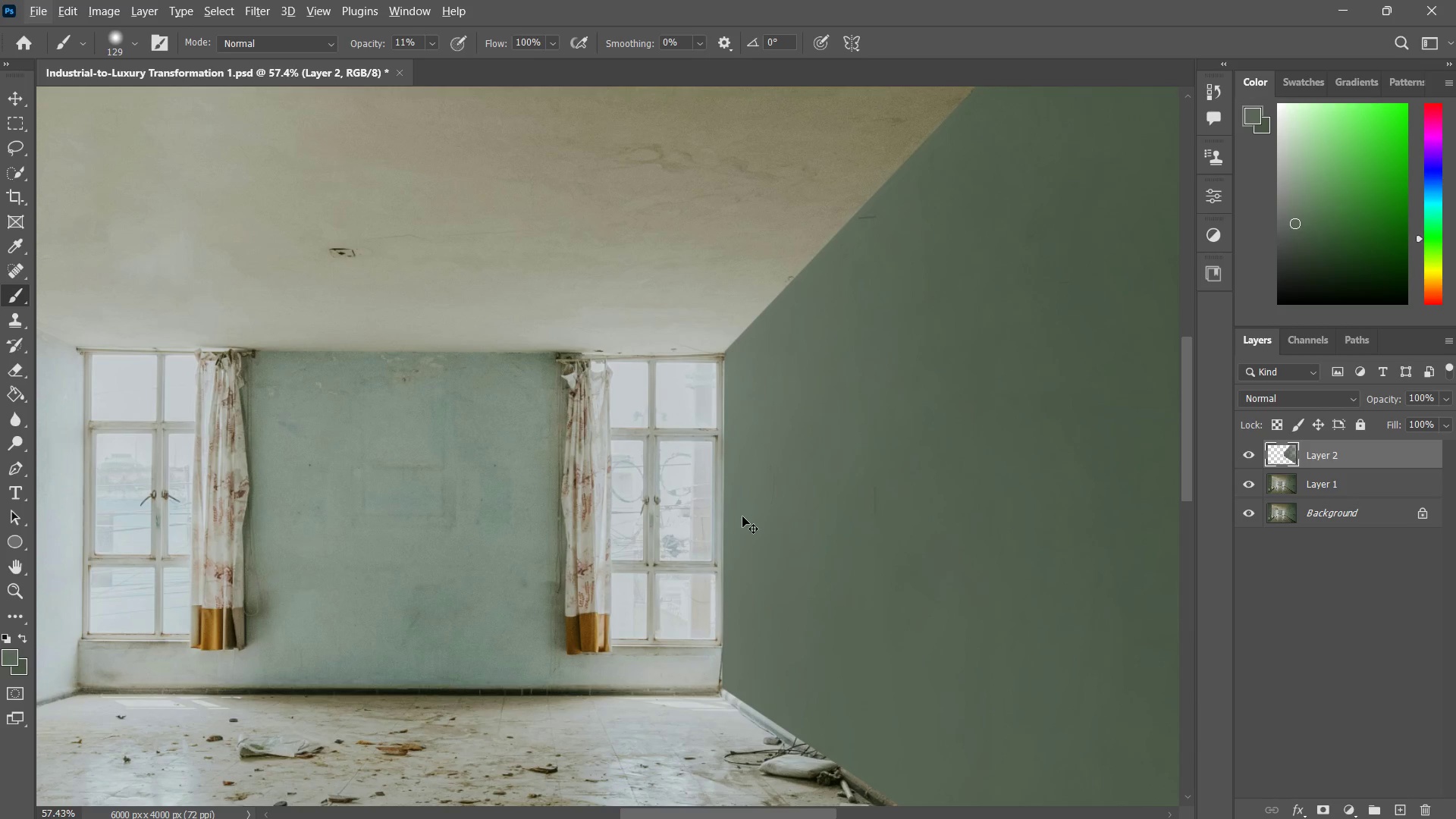 
key(Control+ControlLeft)
 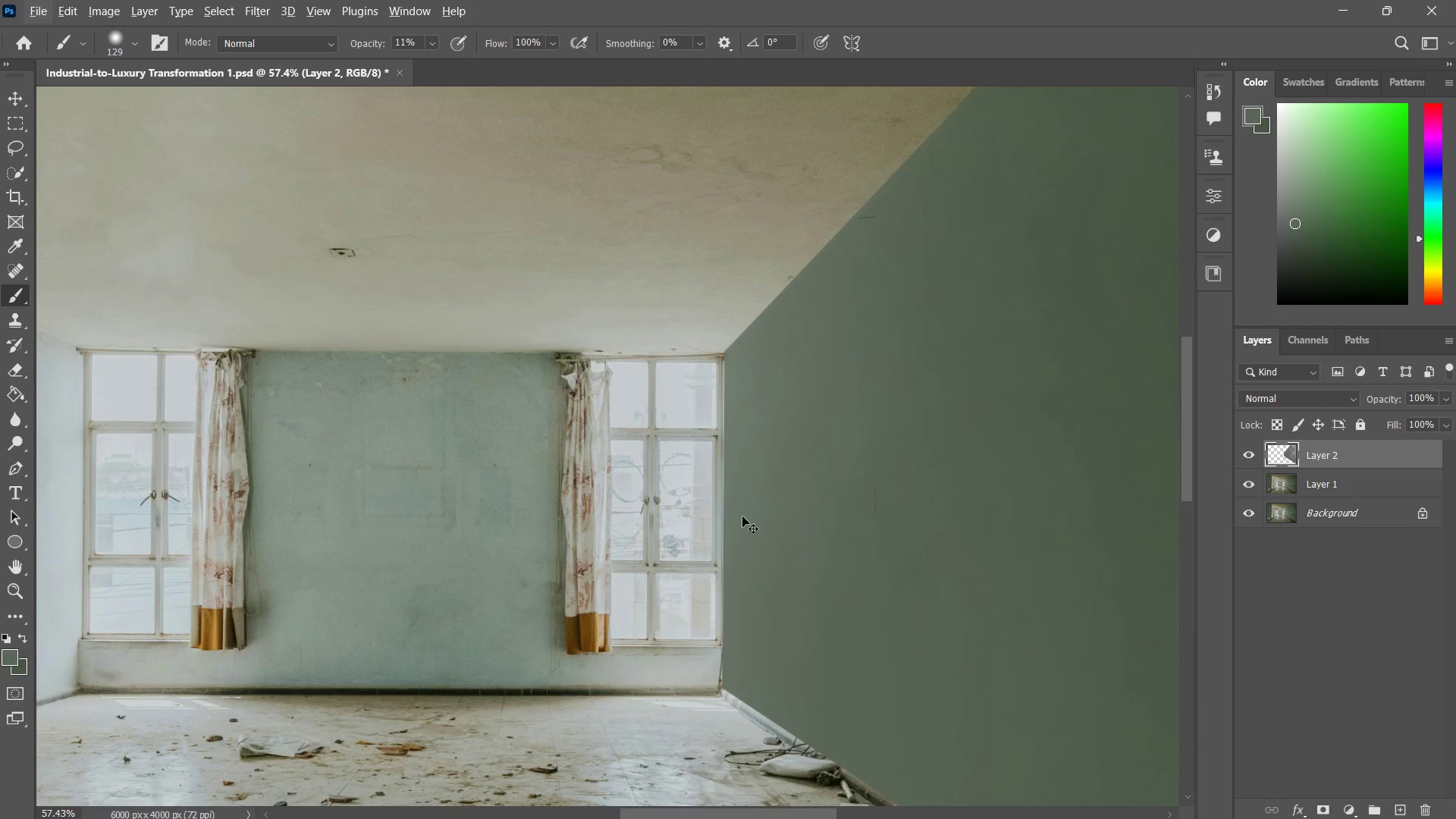 
key(Control+Z)
 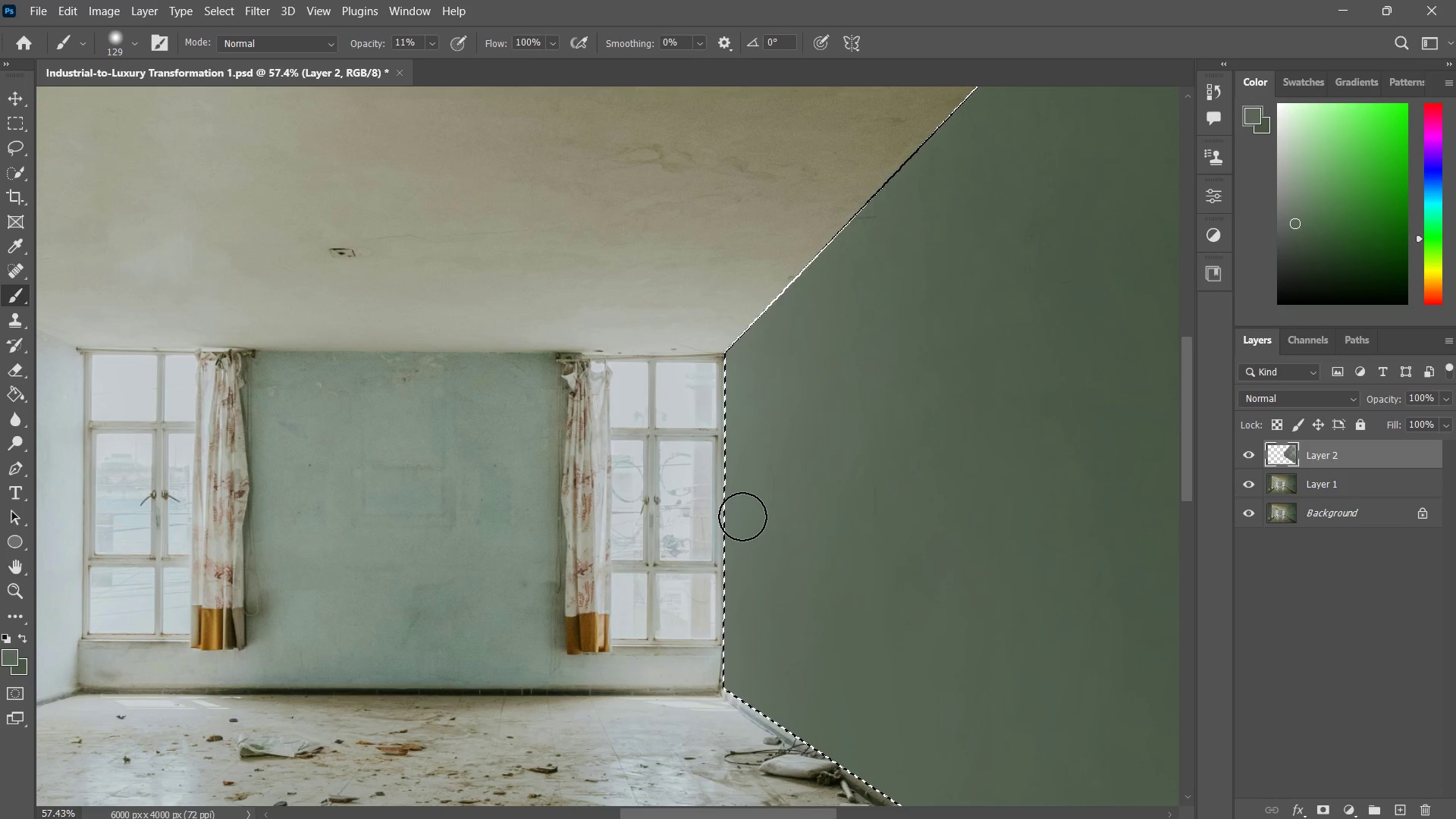 
hold_key(key=AltLeft, duration=1.84)
 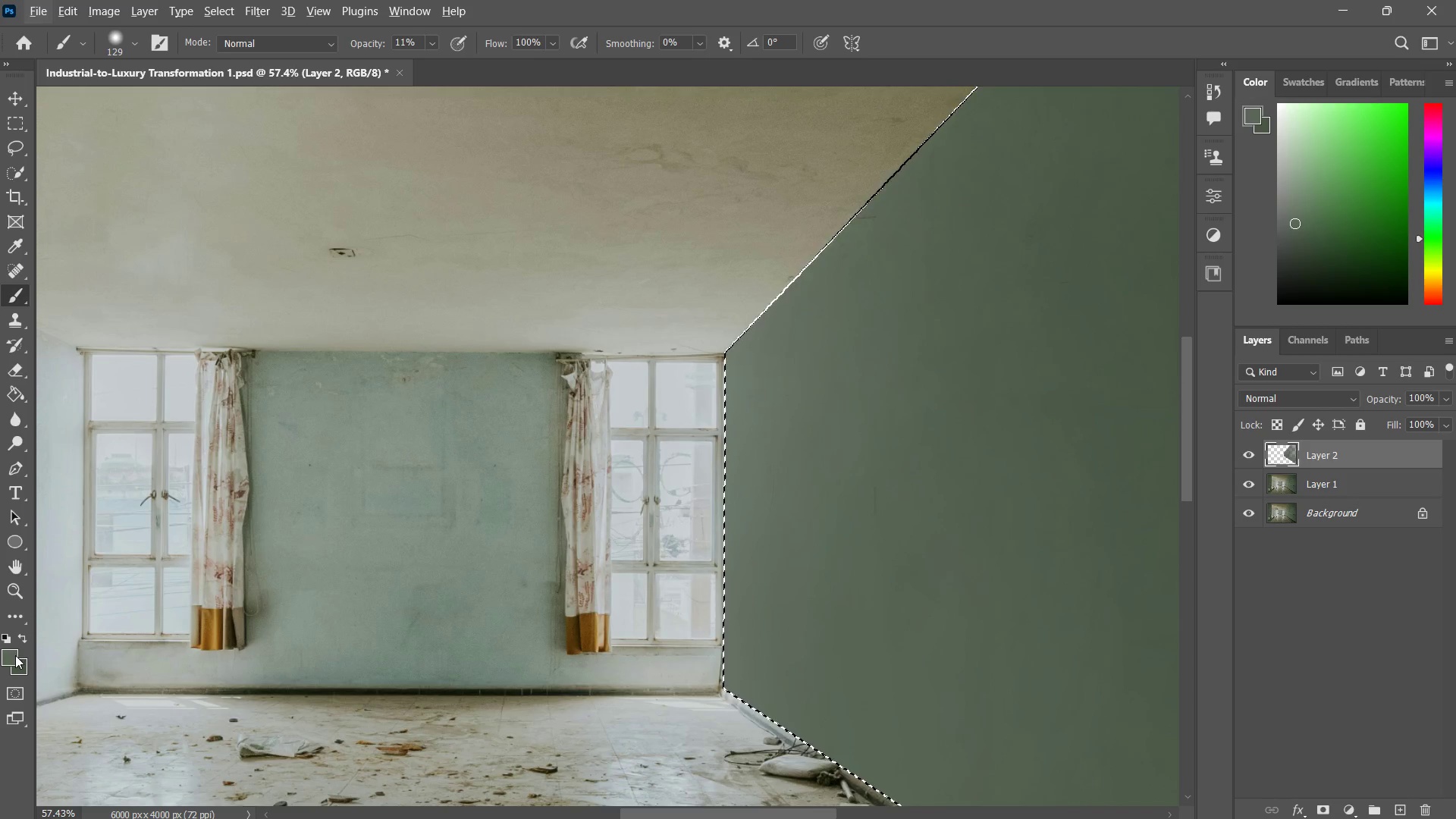 
left_click([14, 656])
 